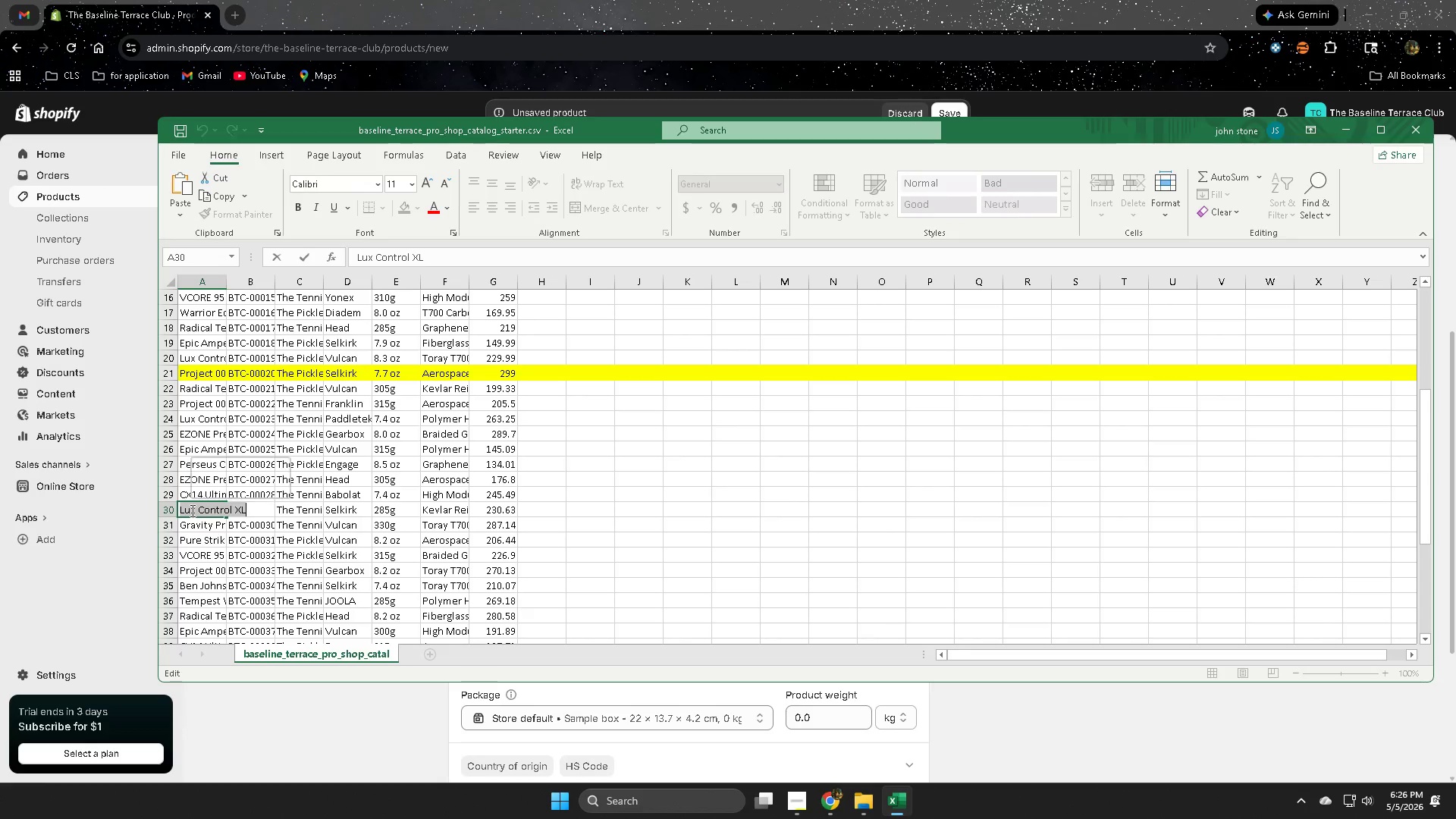 
triple_click([191, 510])
 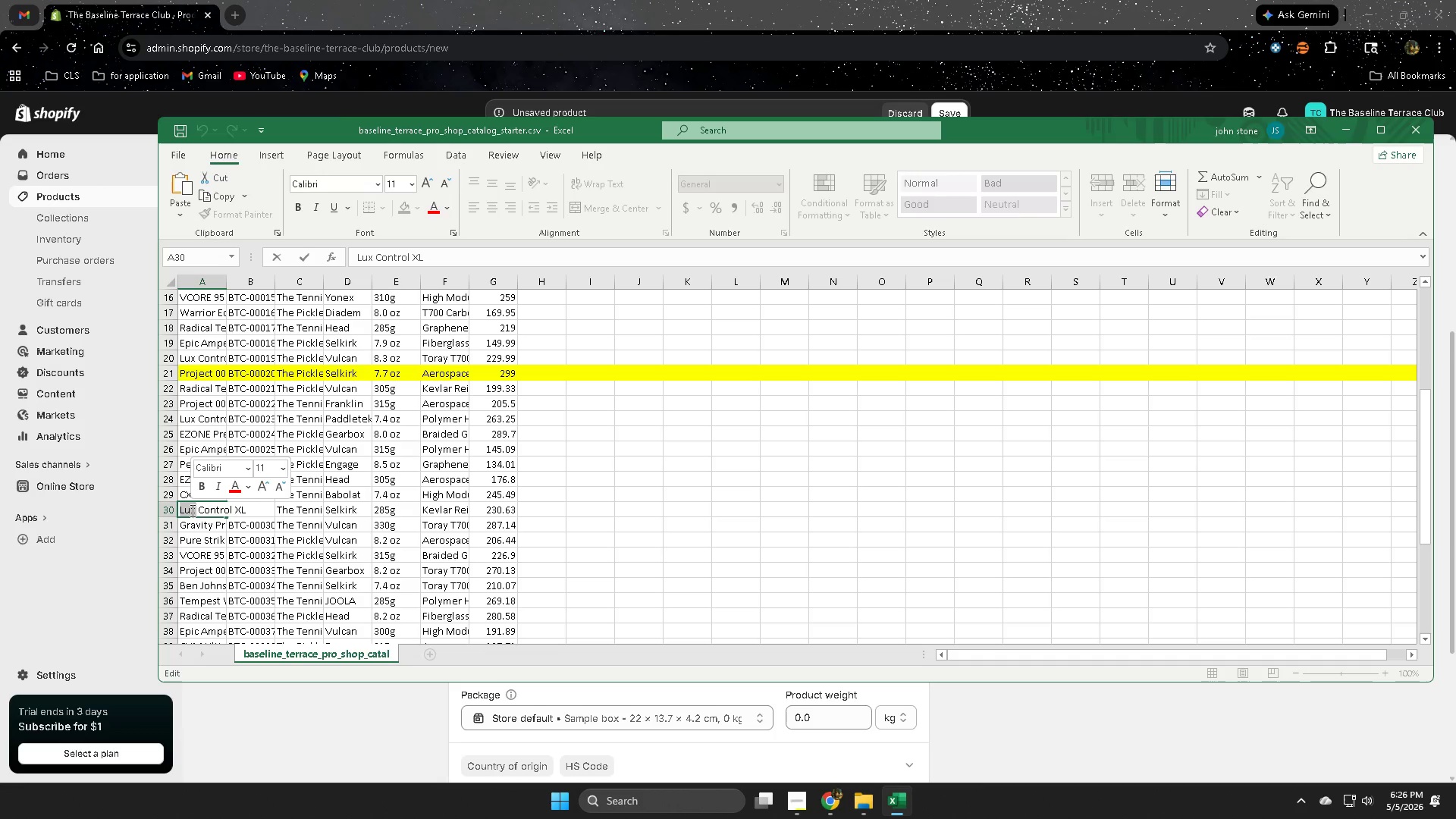 
left_click([191, 510])
 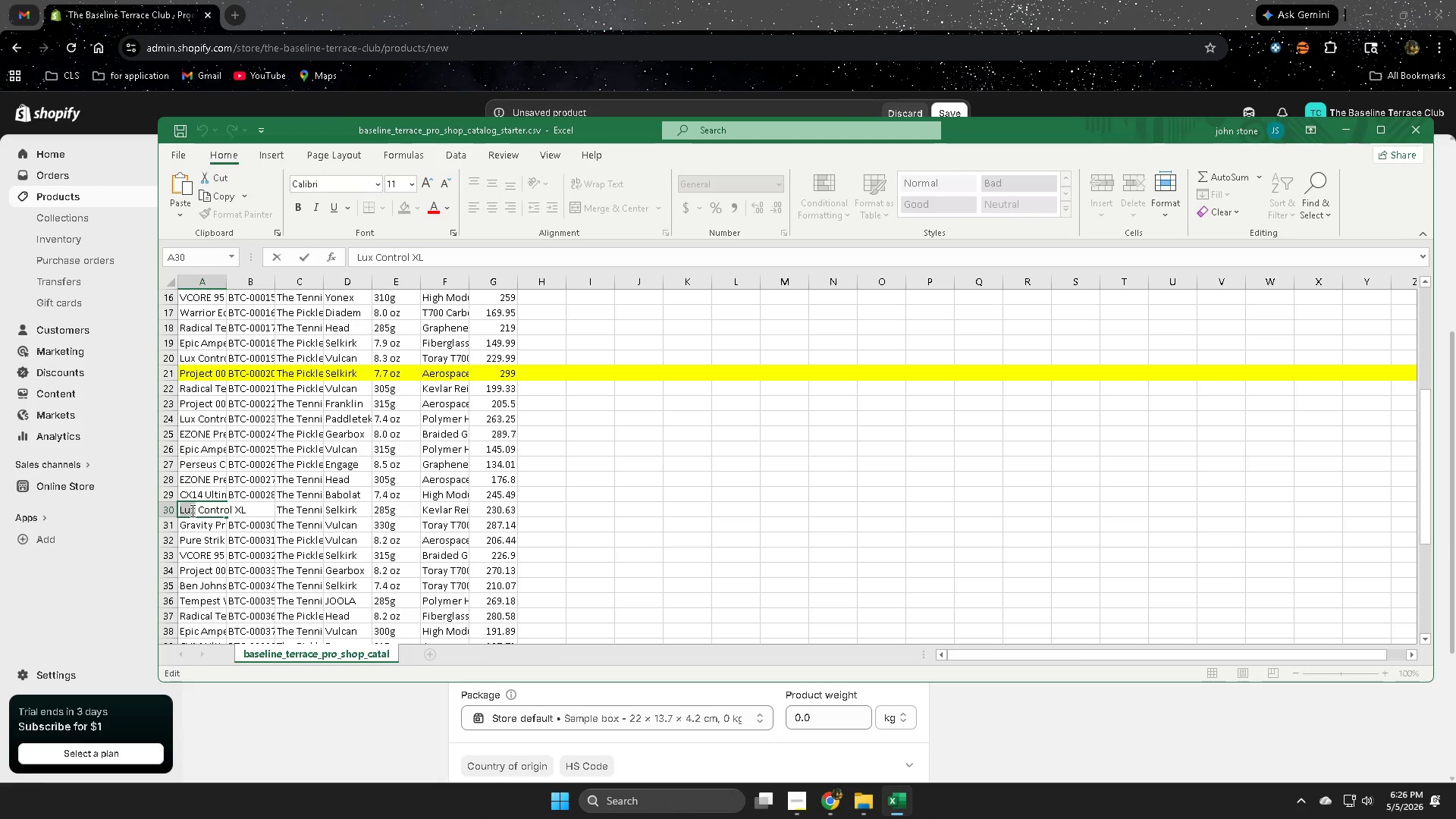 
left_click_drag(start_coordinate=[191, 510], to_coordinate=[262, 519])
 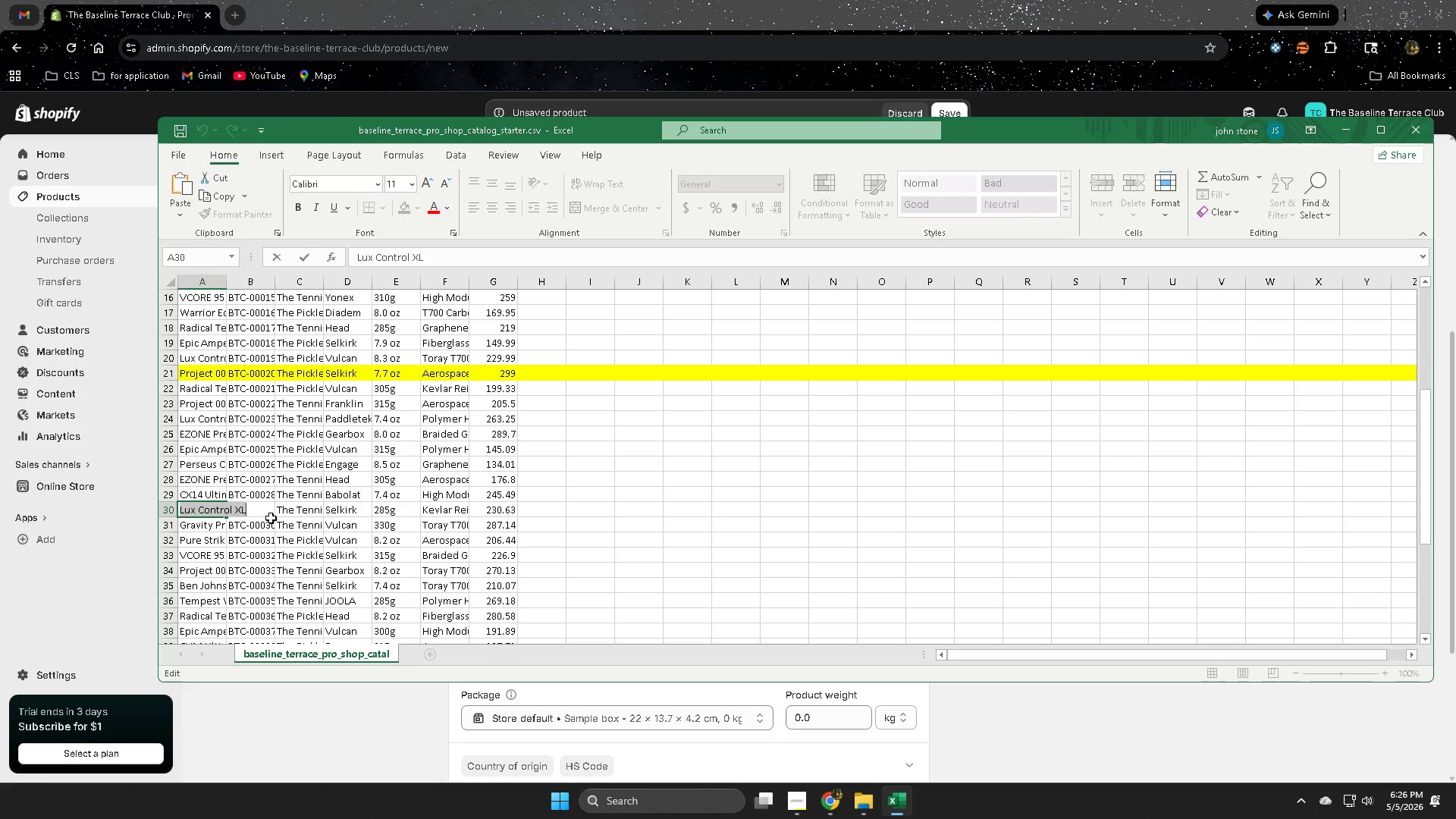 
key(Control+ControlLeft)
 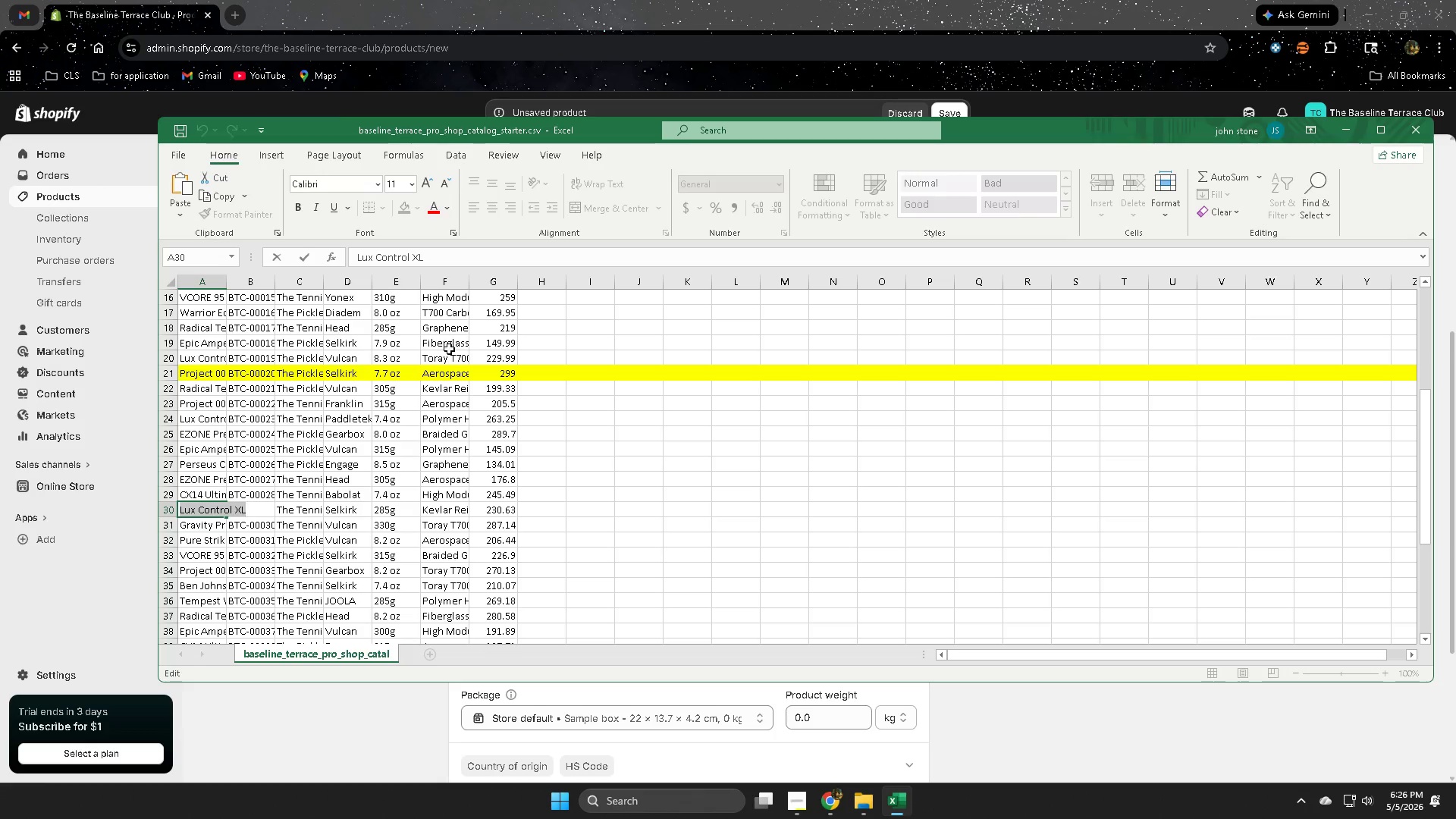 
key(Control+C)
 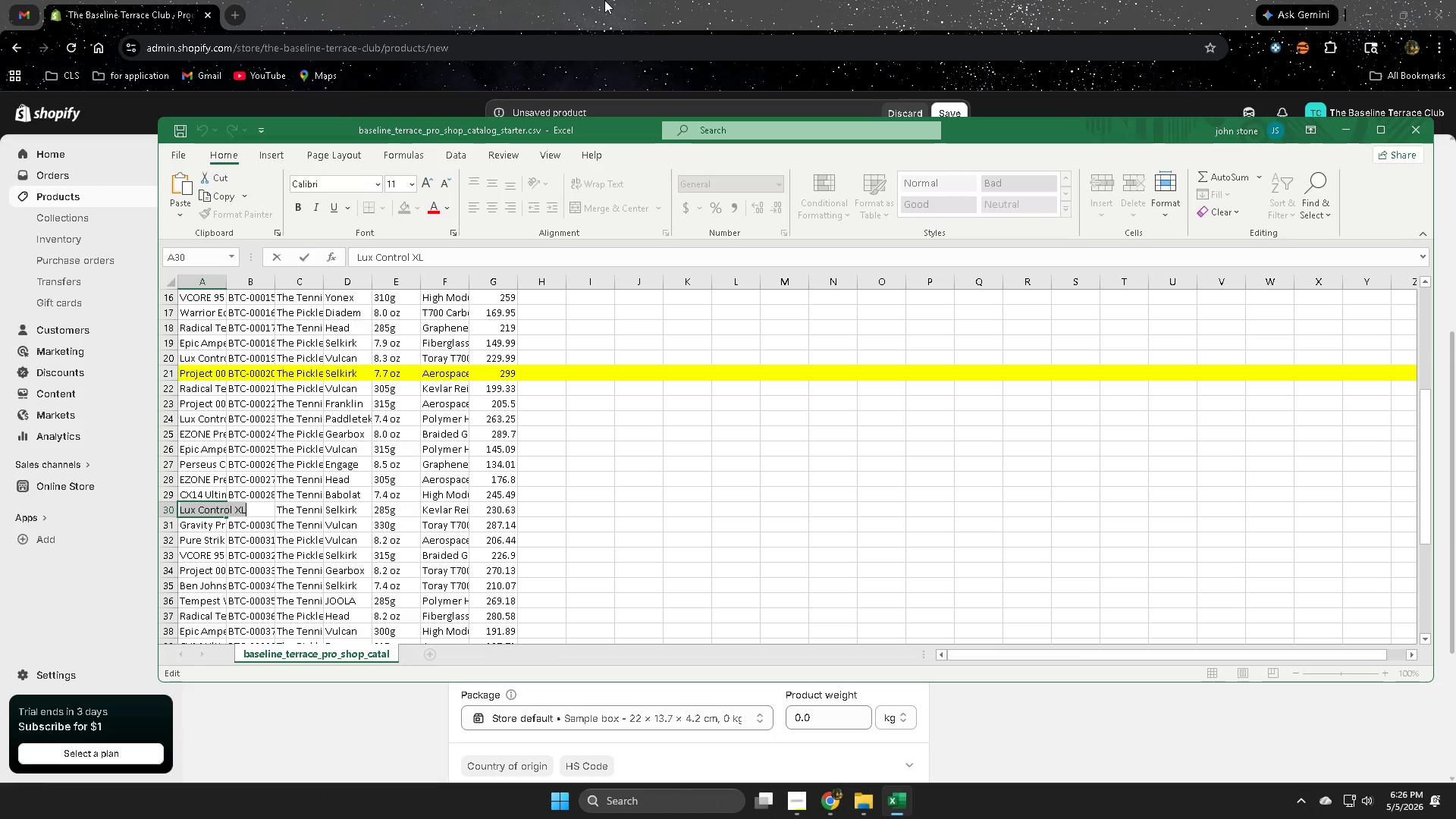 
left_click([604, 0])
 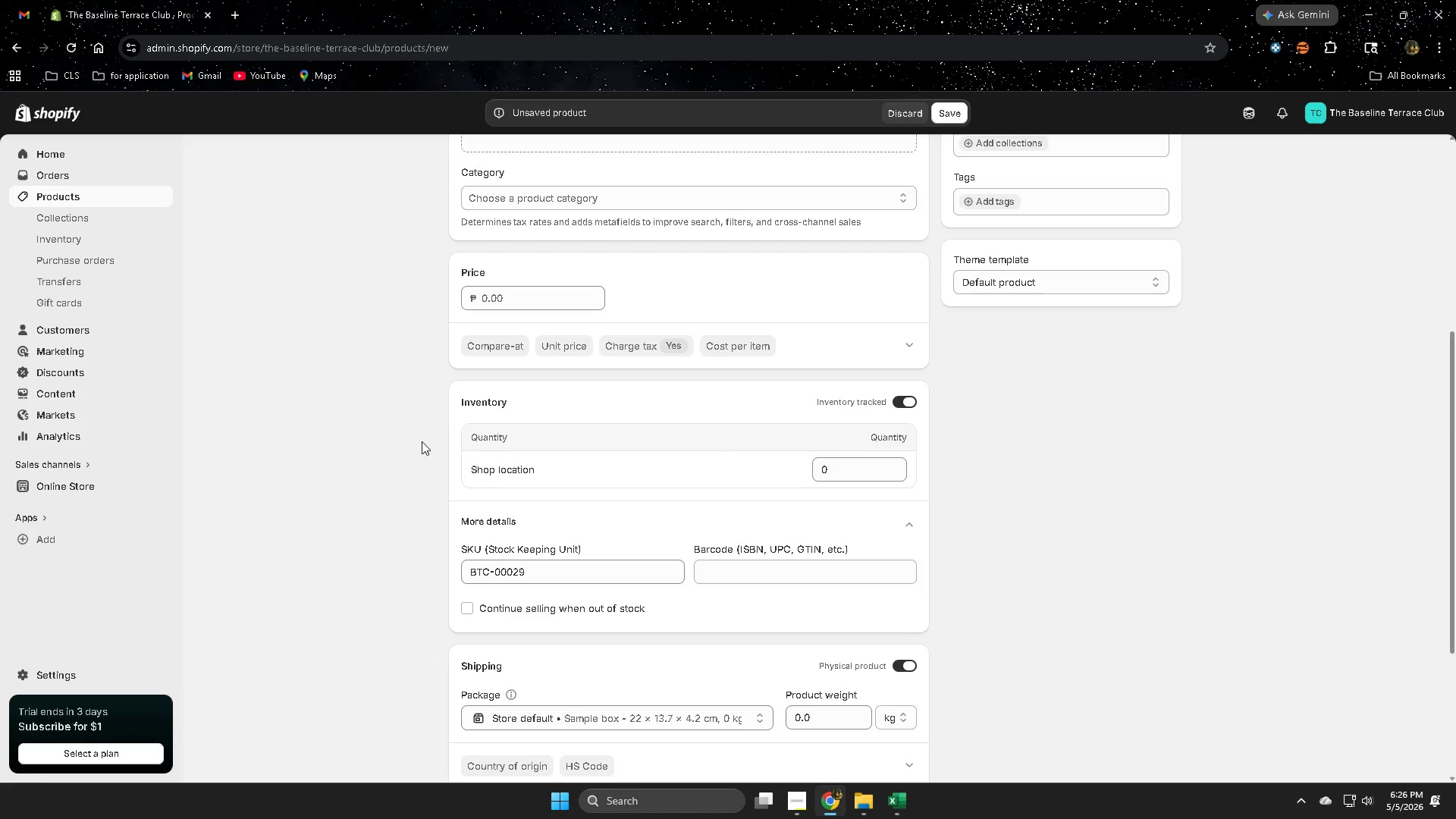 
scroll: coordinate [412, 592], scroll_direction: up, amount: 6.0
 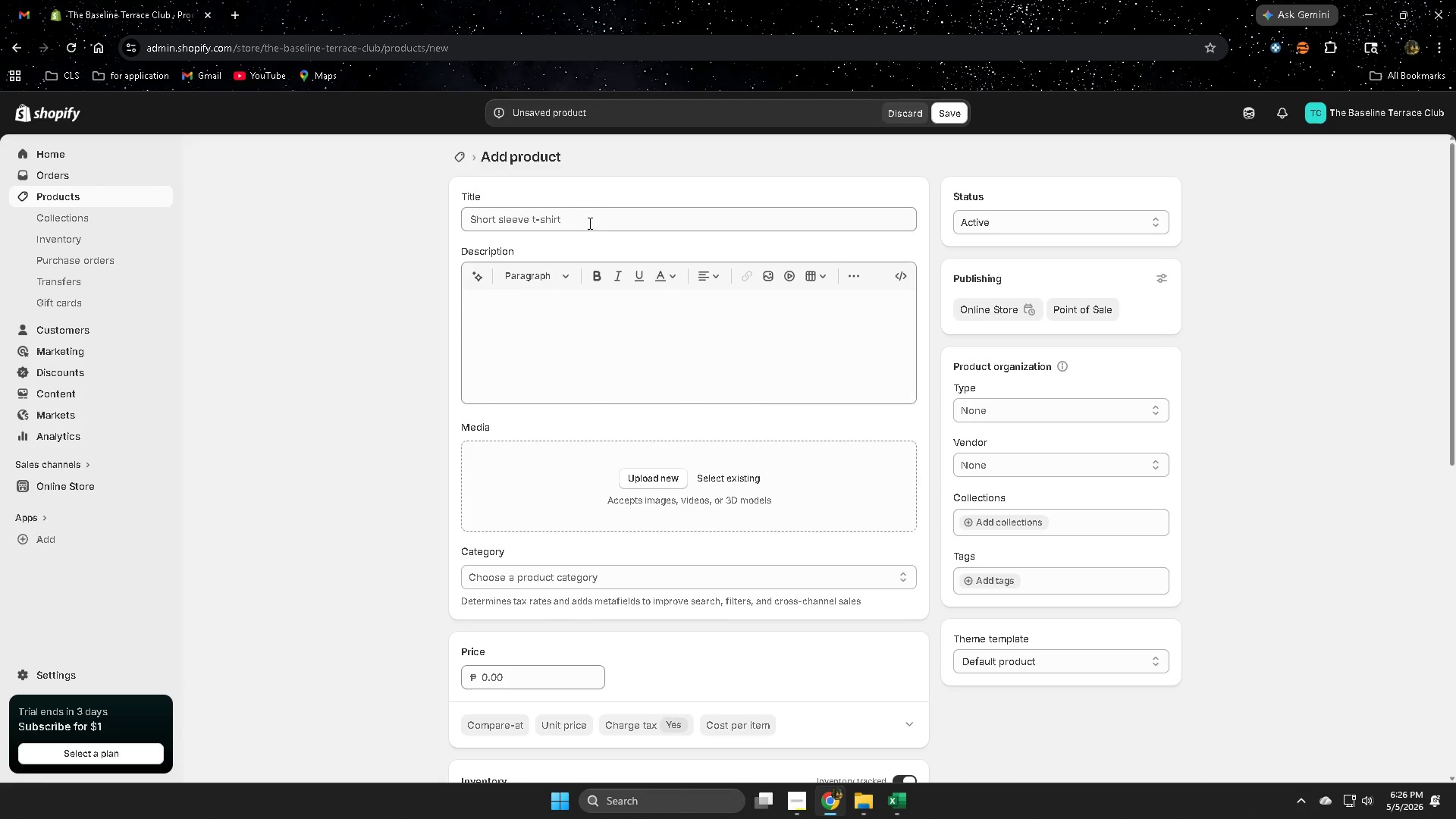 
double_click([590, 220])
 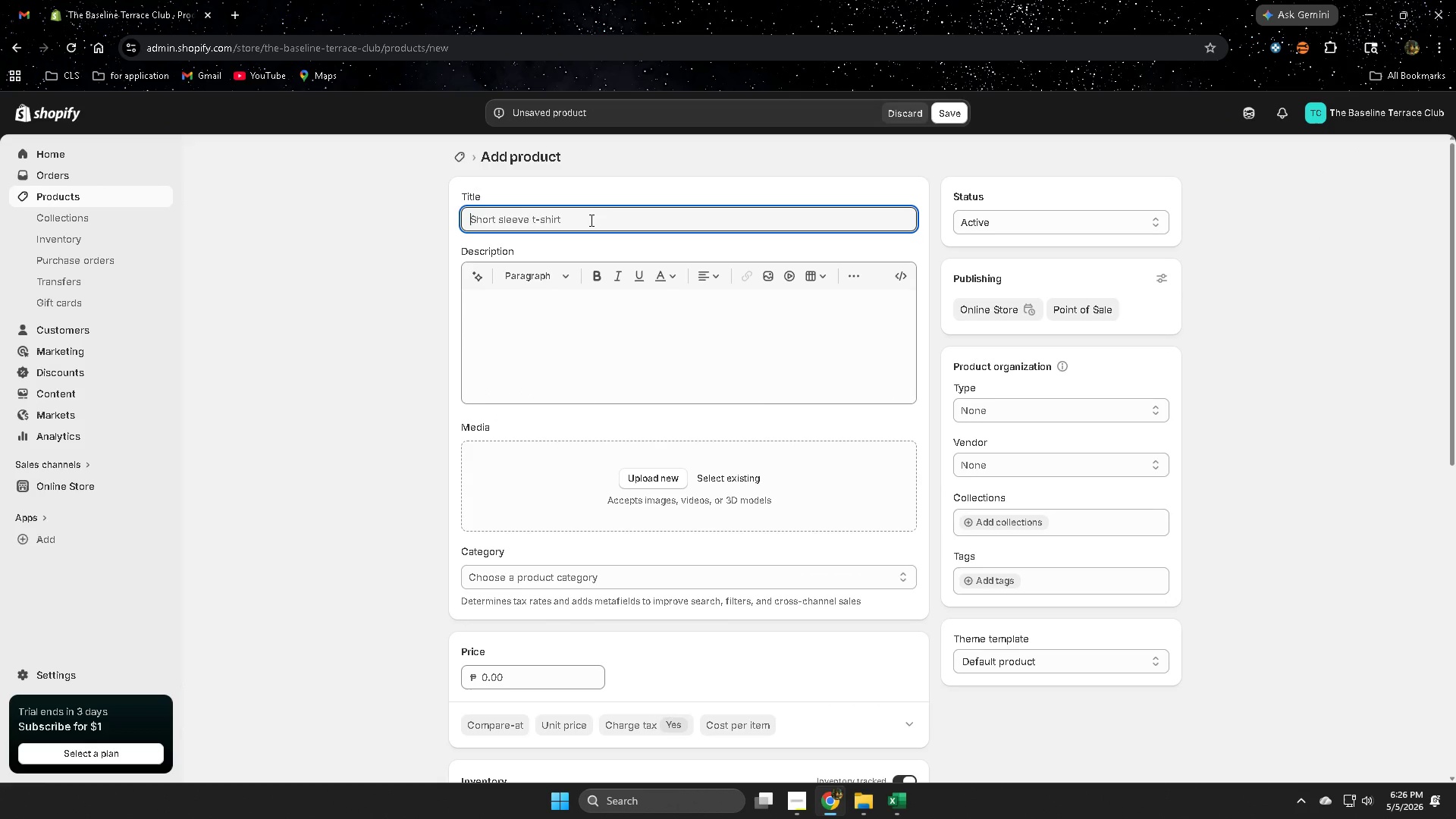 
triple_click([590, 220])
 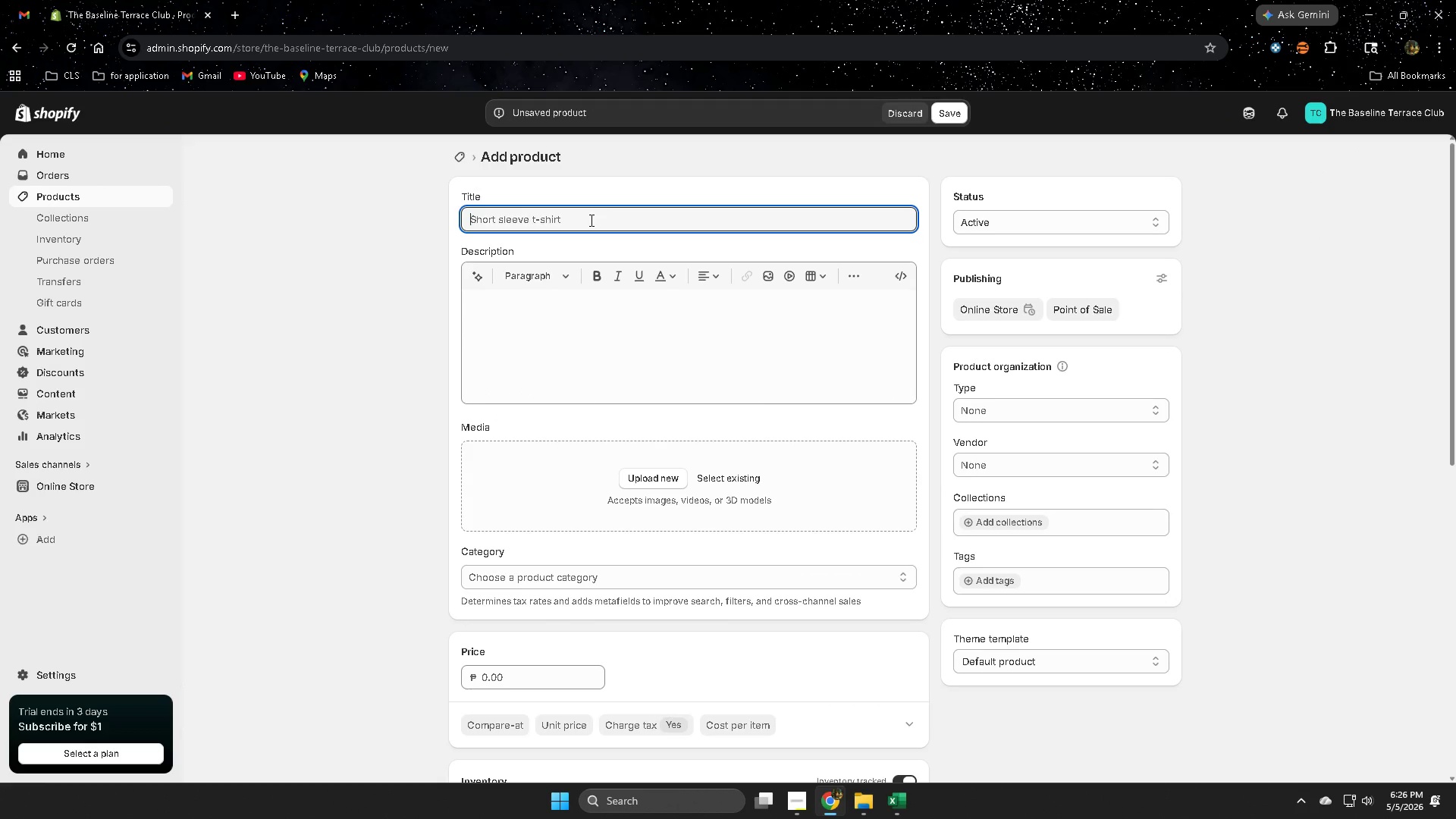 
key(Control+ControlLeft)
 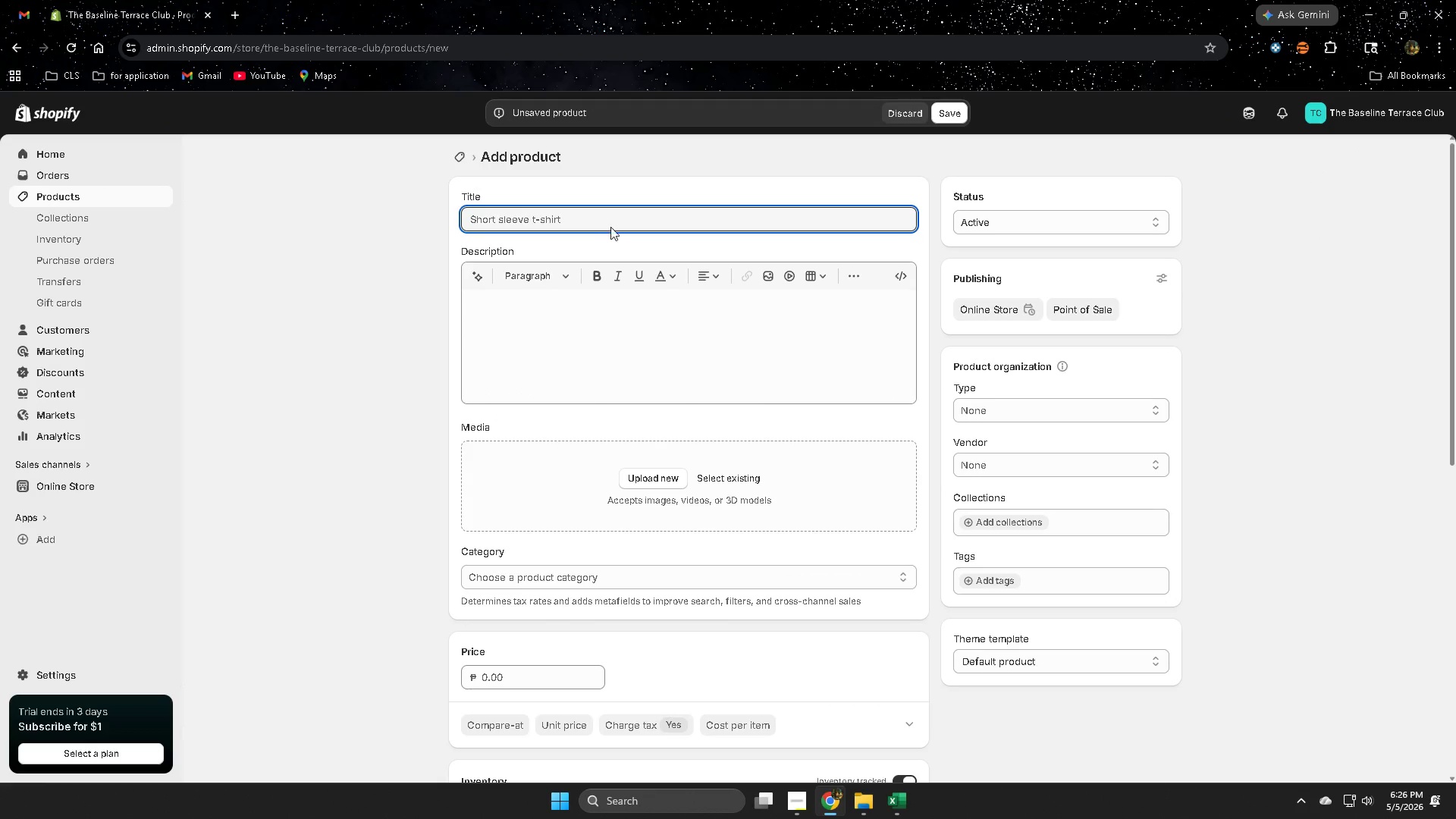 
key(Control+V)
 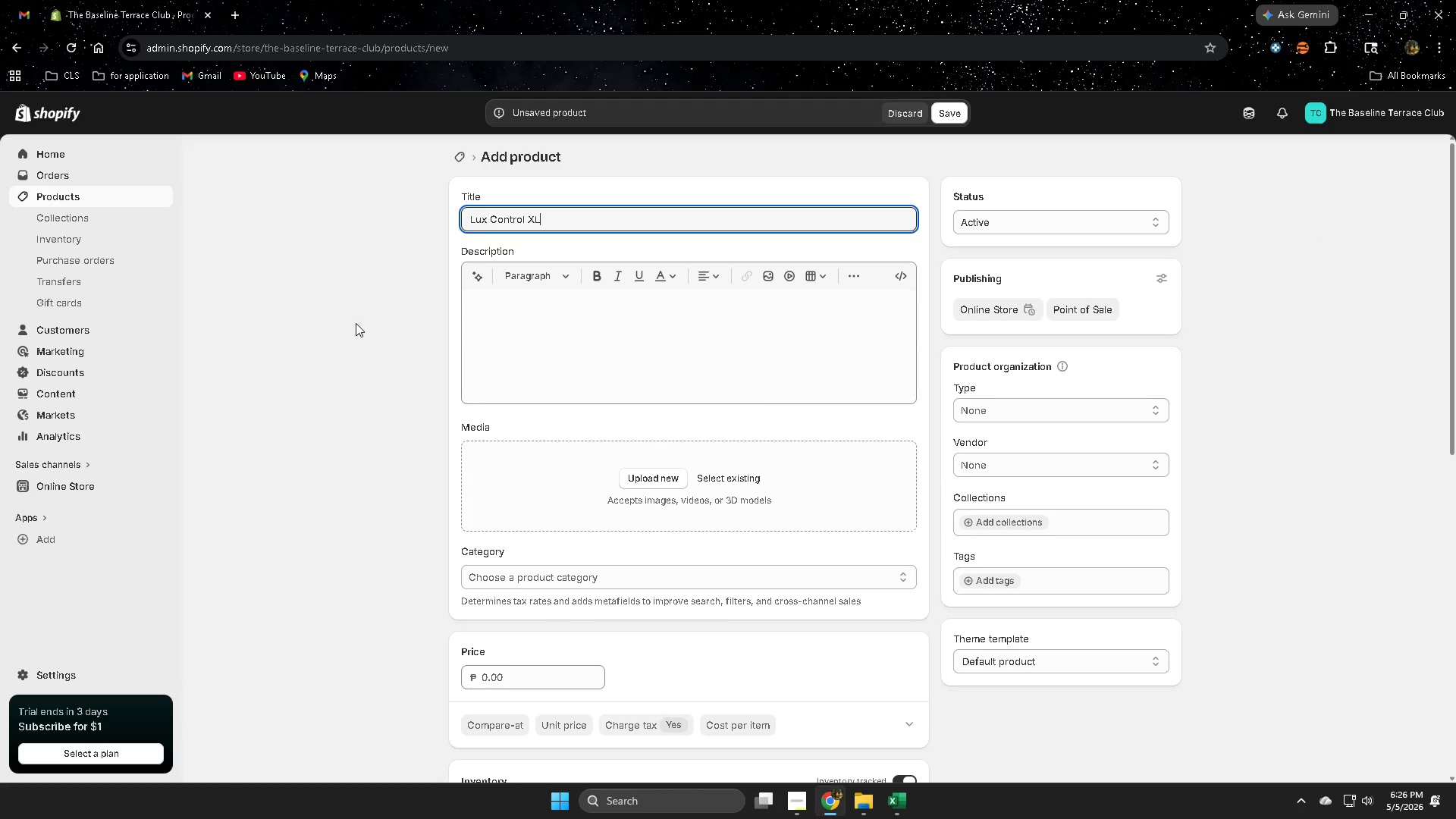 
left_click([356, 323])
 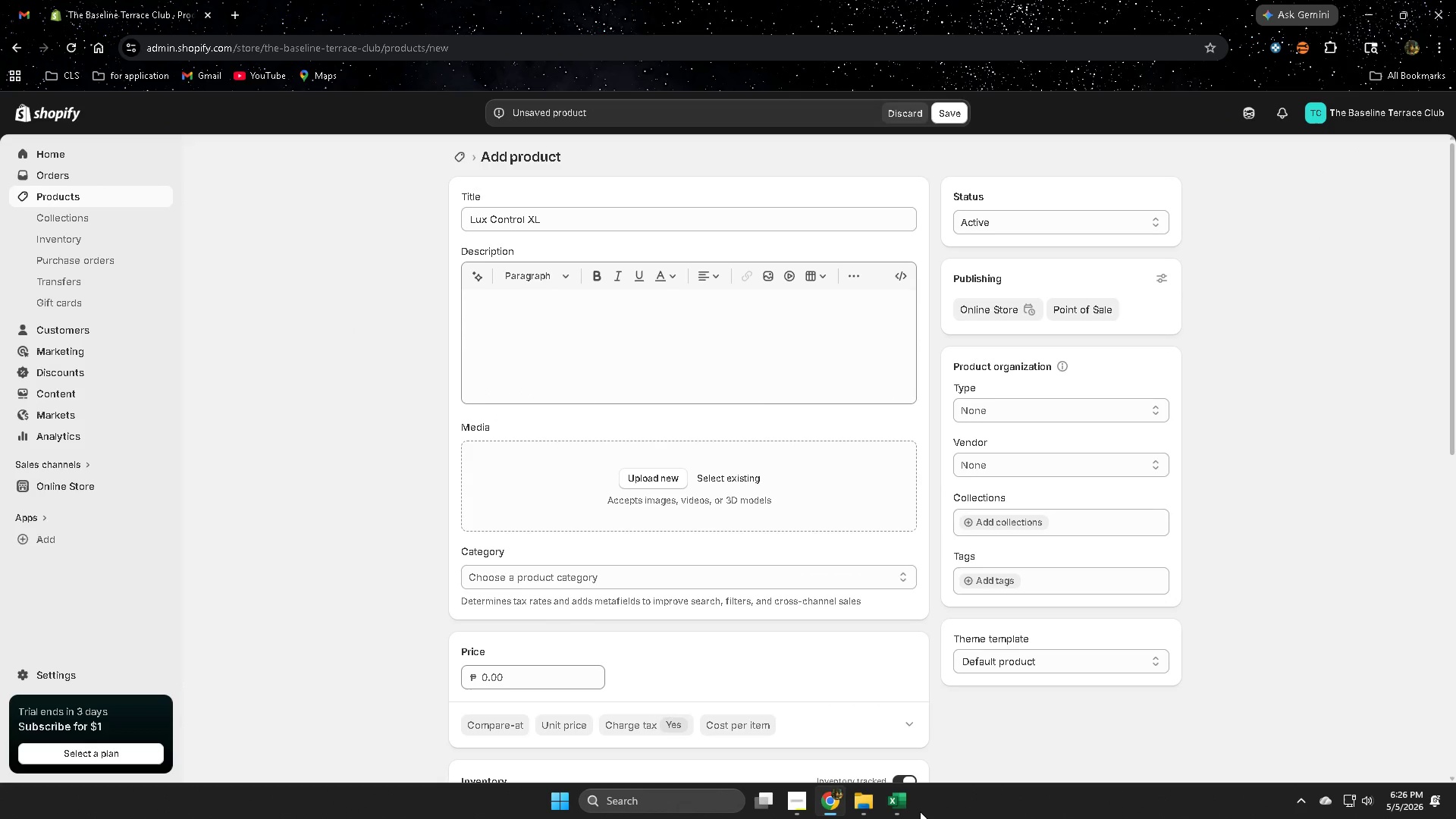 
left_click([903, 805])
 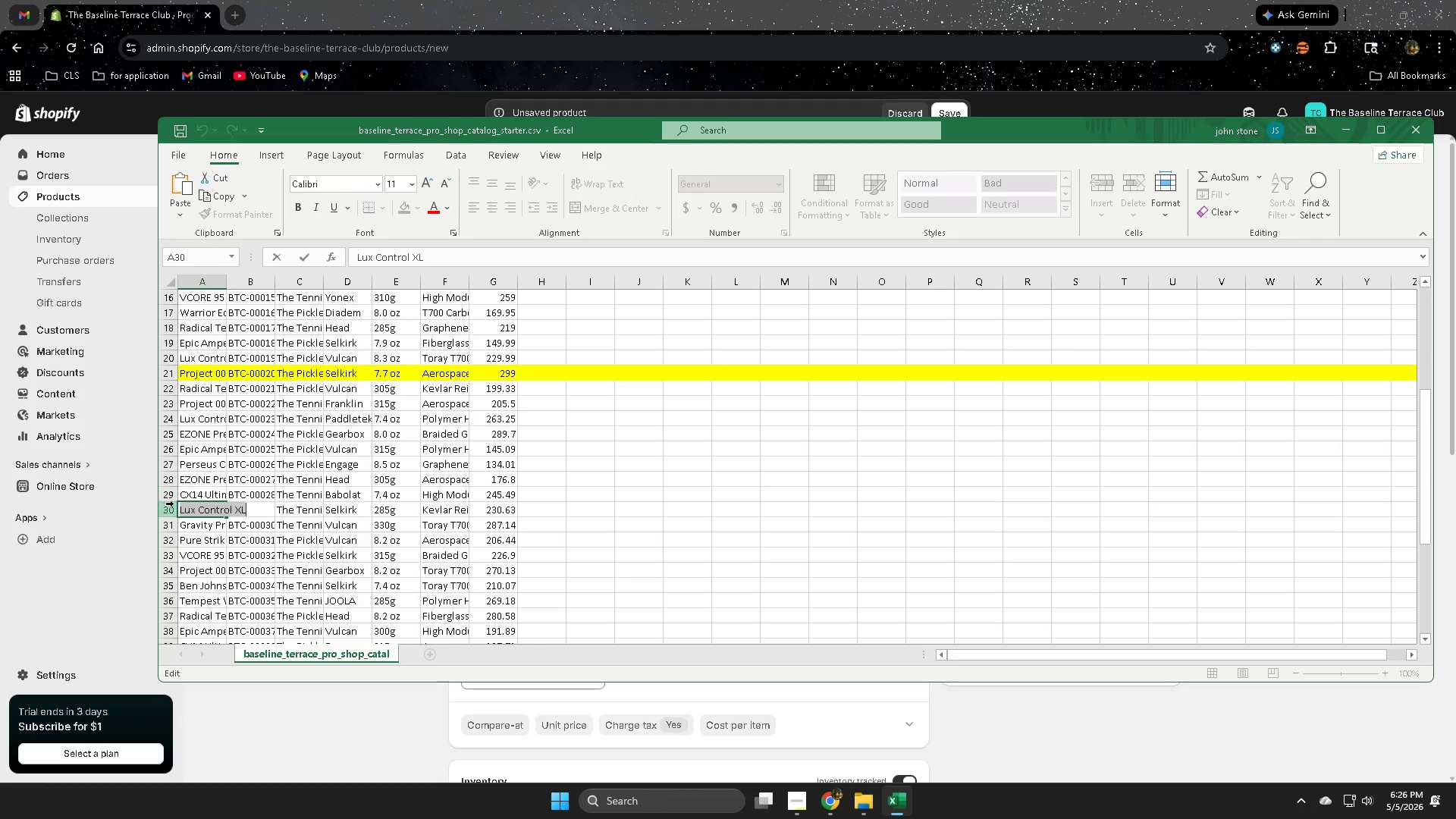 
left_click([172, 512])
 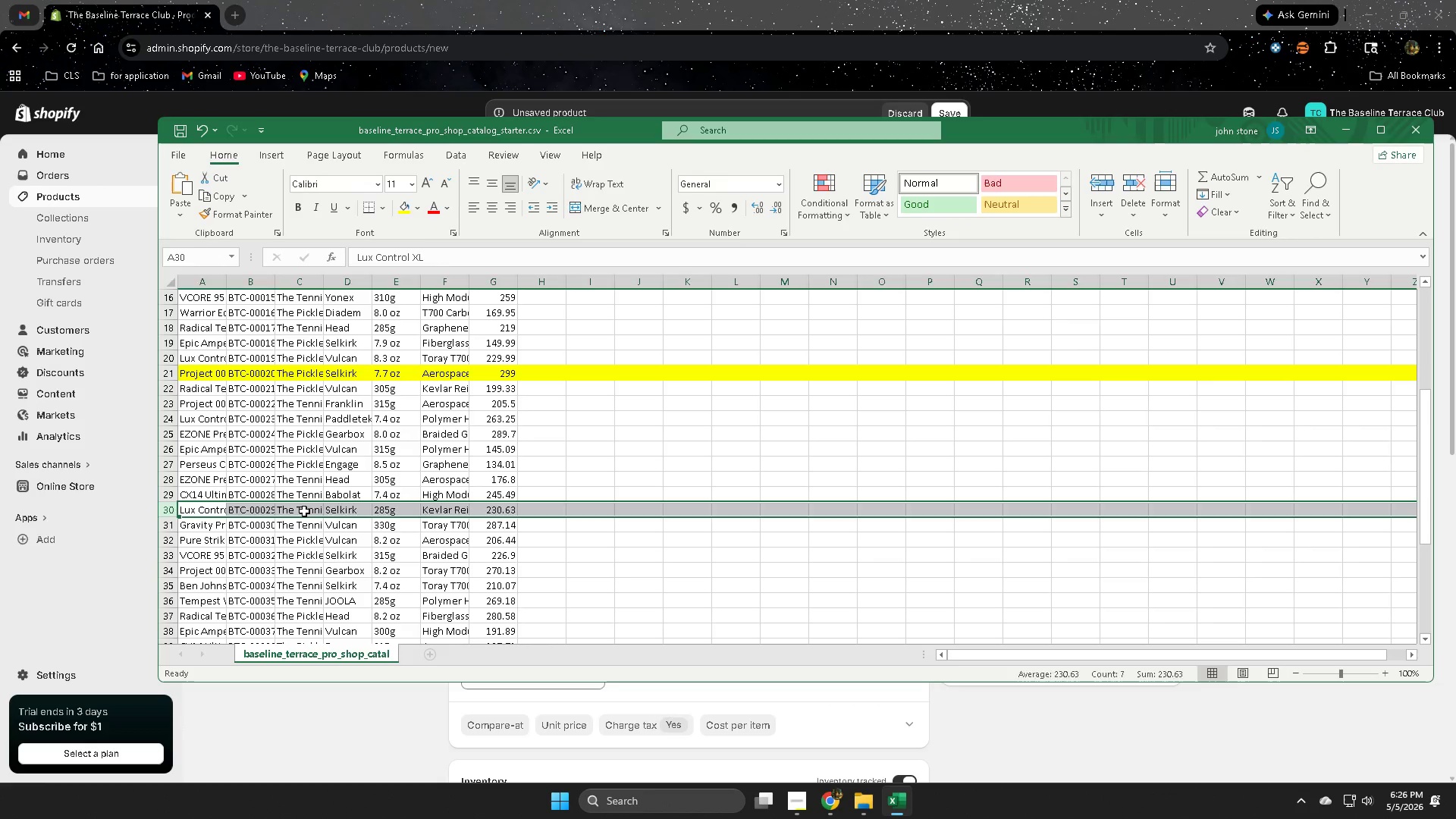 
double_click([304, 511])
 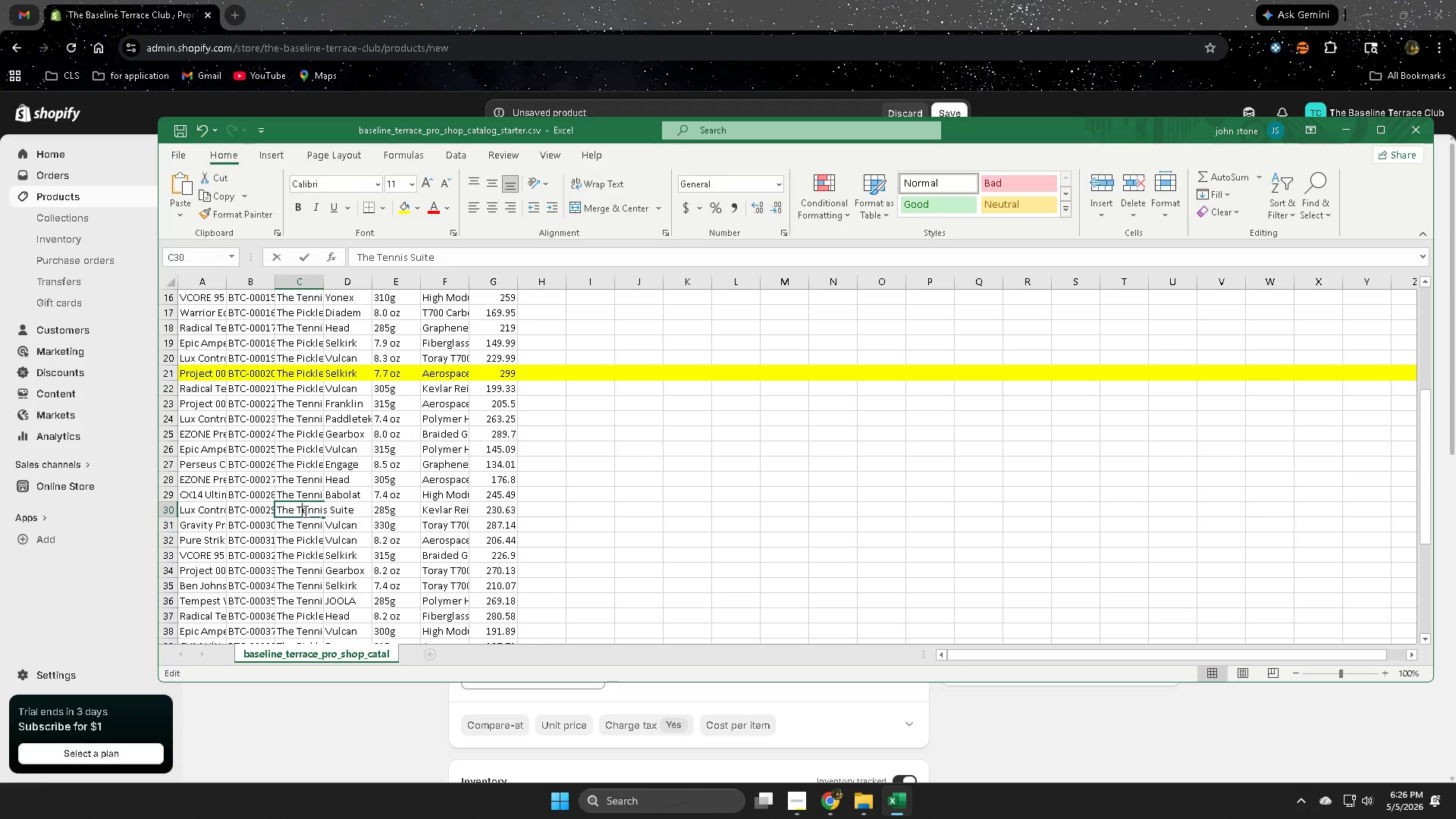 
triple_click([304, 511])
 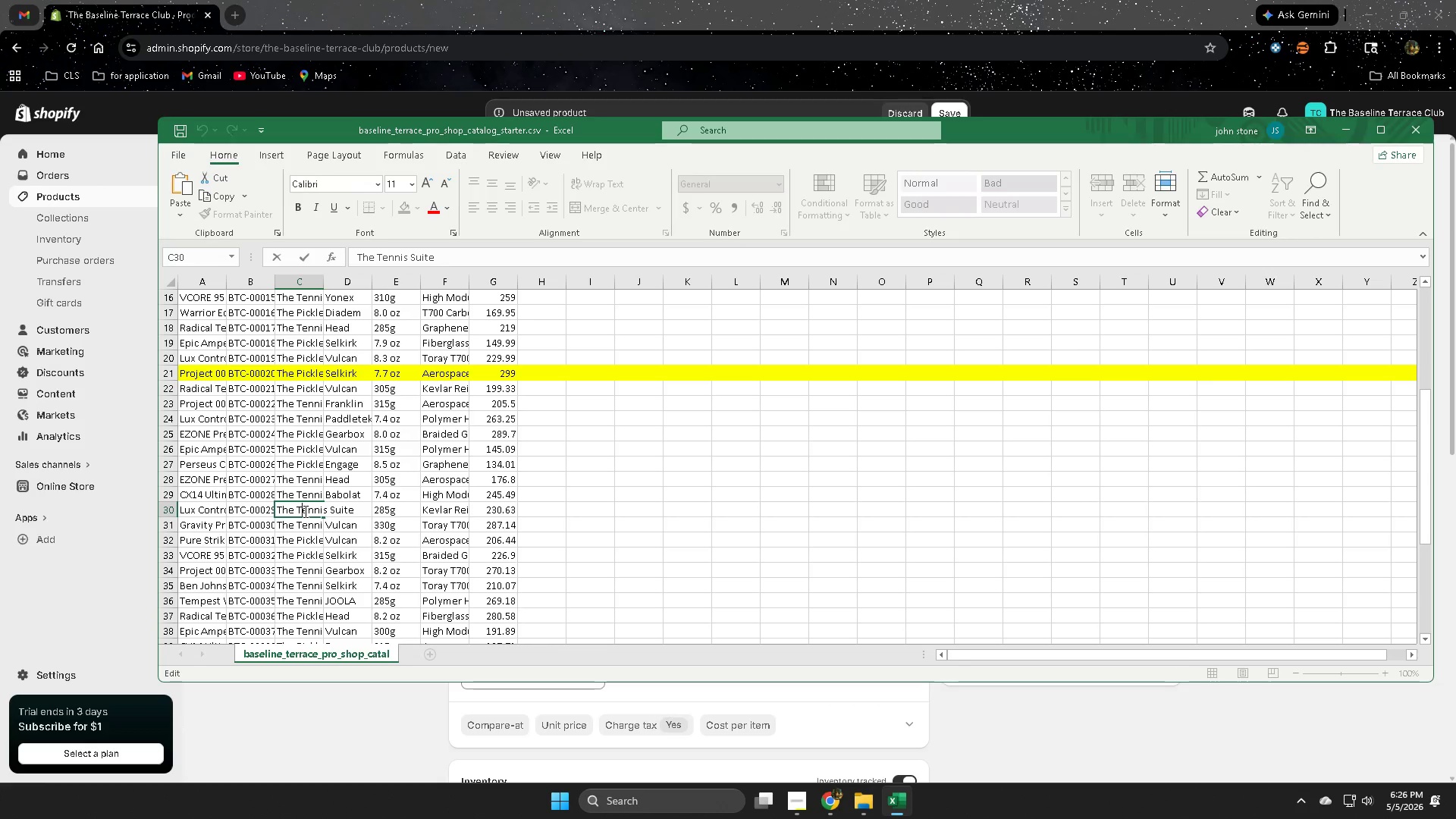 
triple_click([304, 511])
 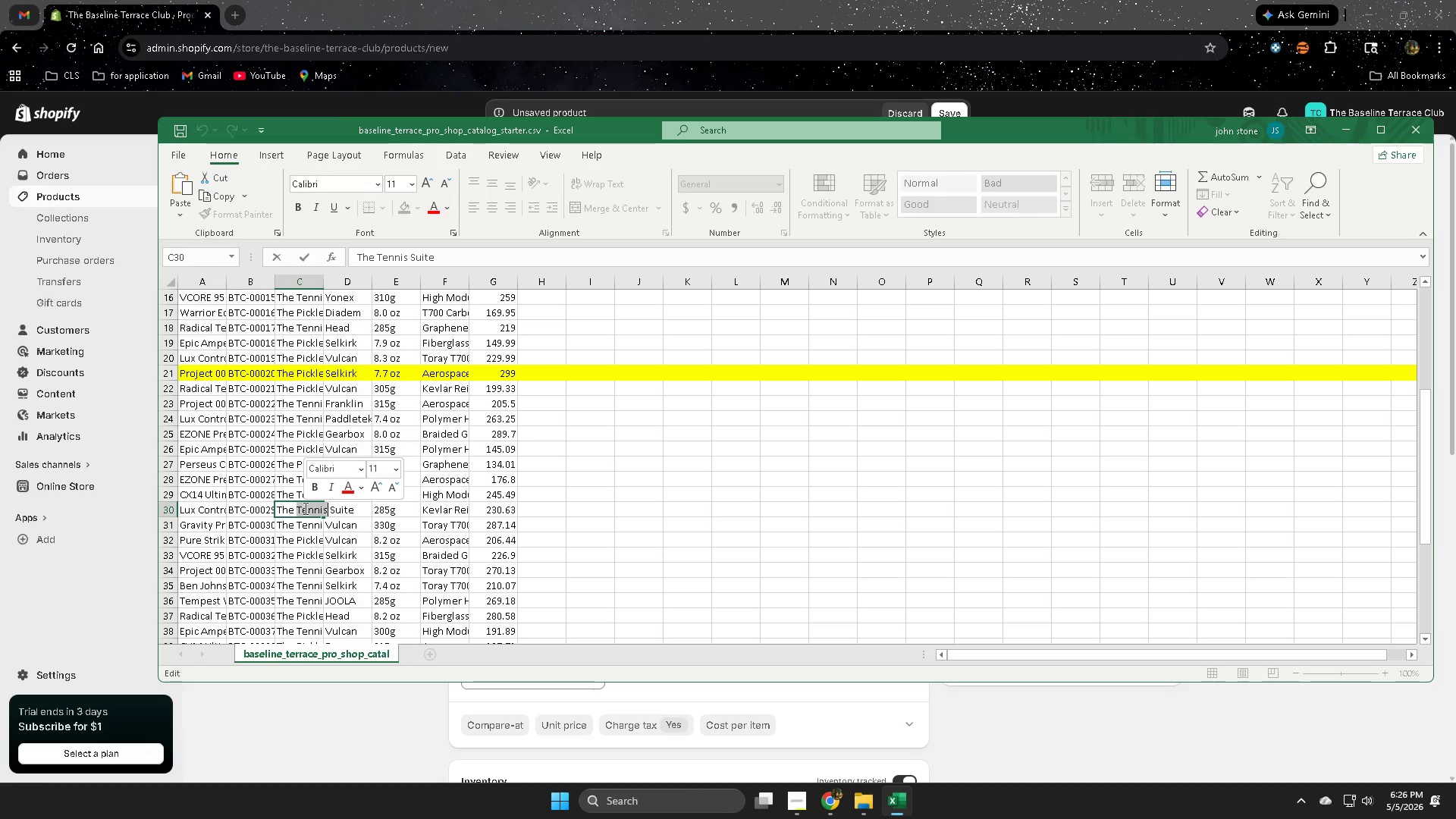 
key(Control+ControlLeft)
 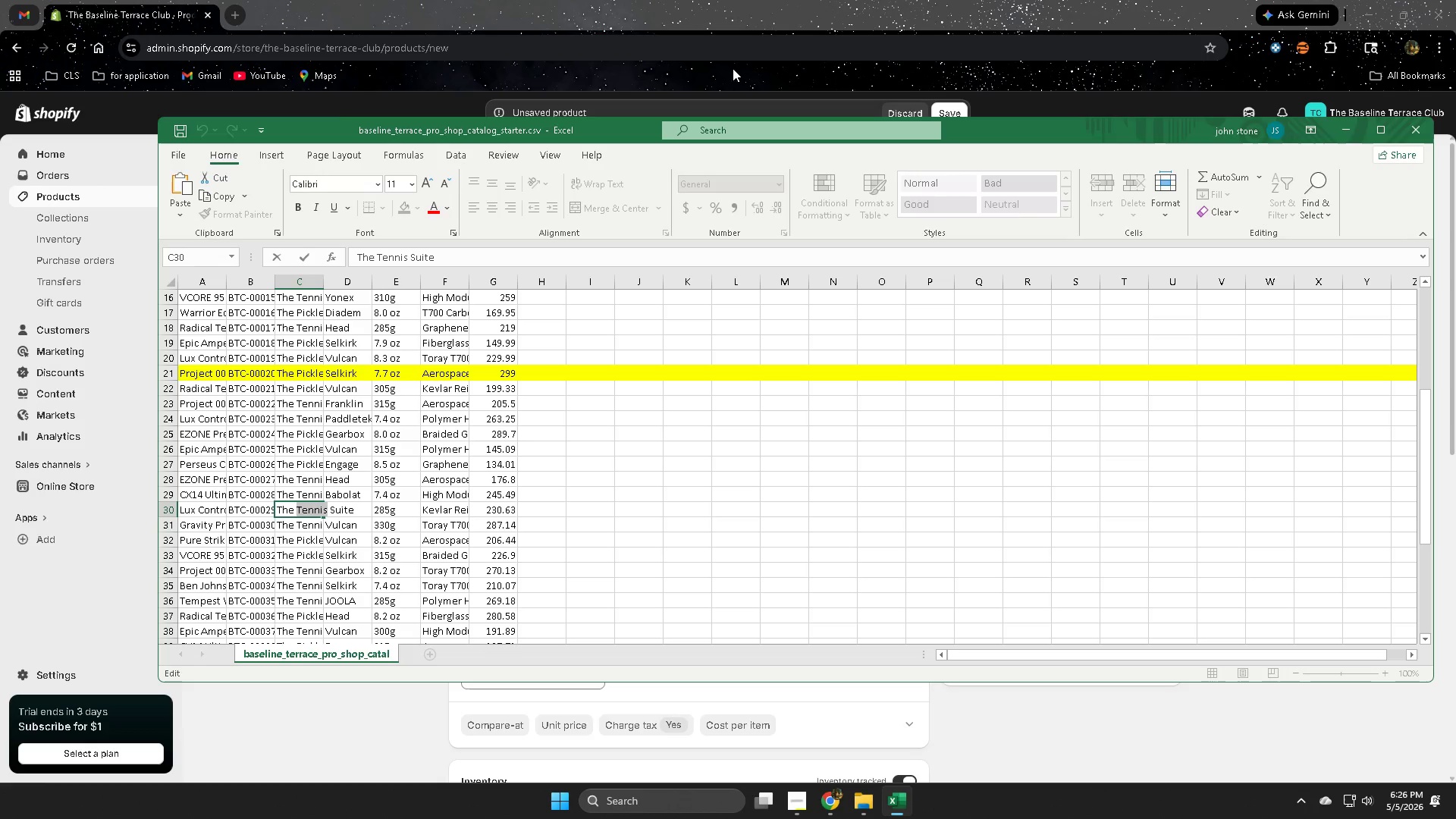 
key(Control+C)
 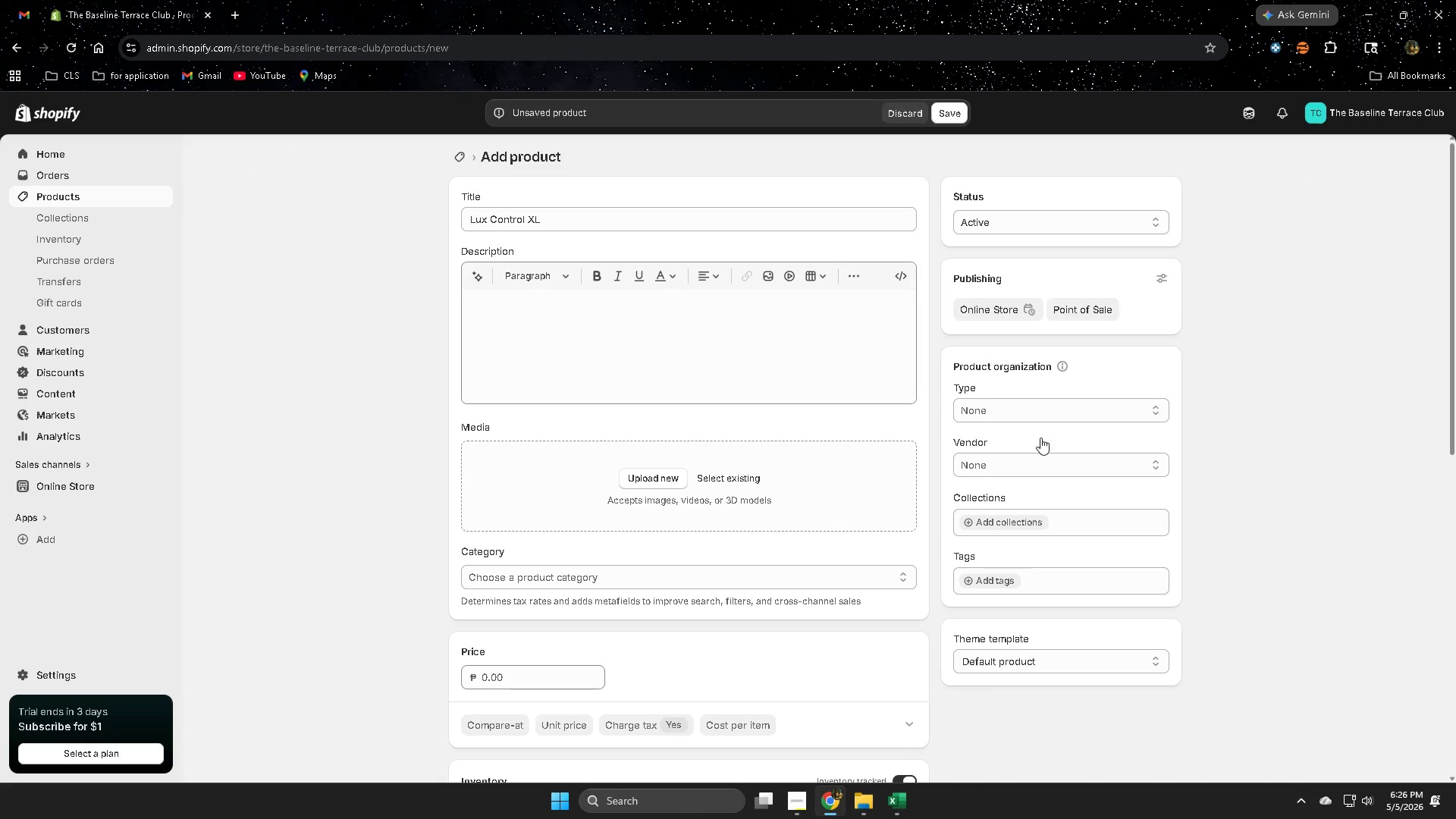 
left_click([1040, 466])
 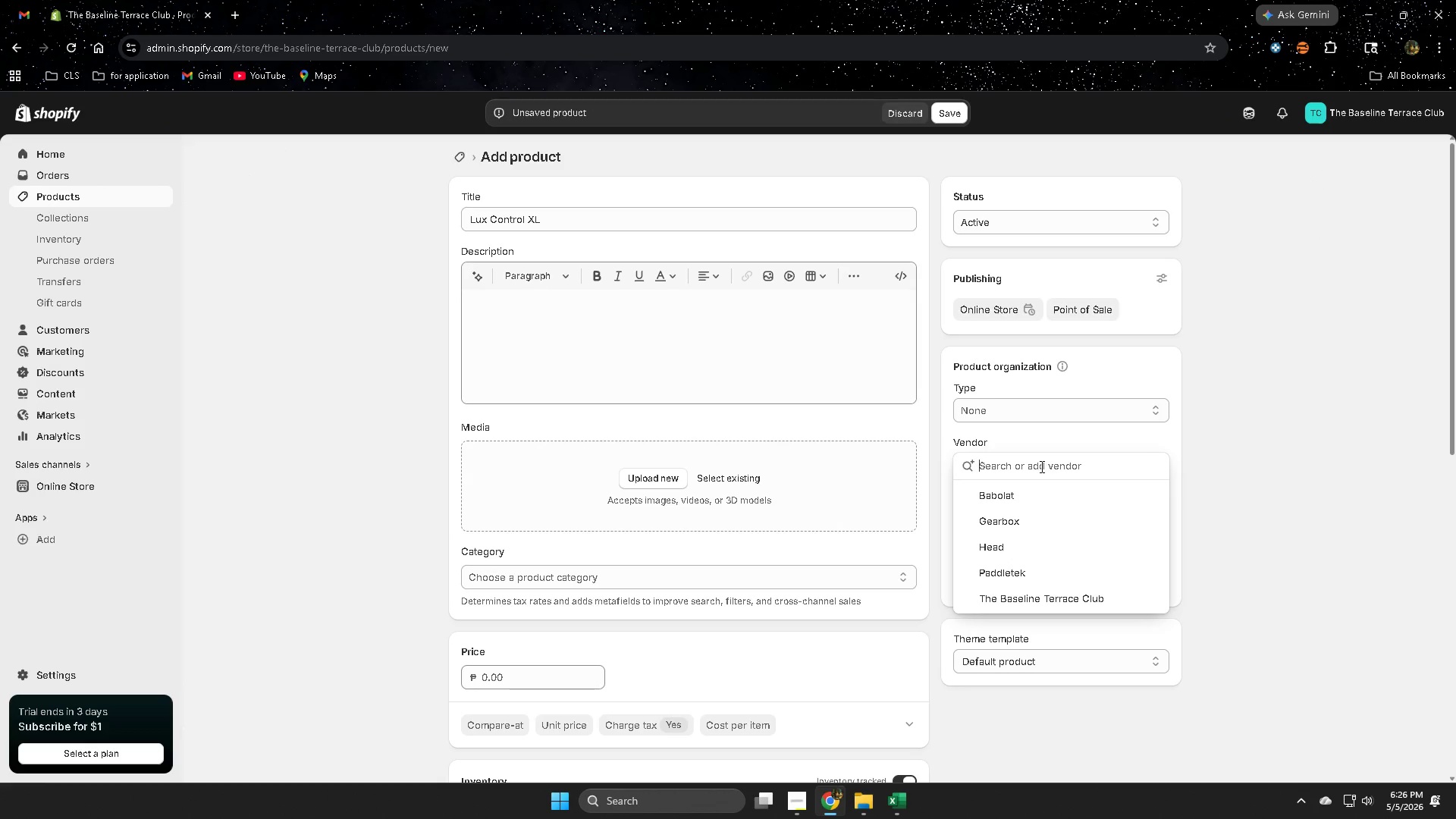 
key(Control+V)
 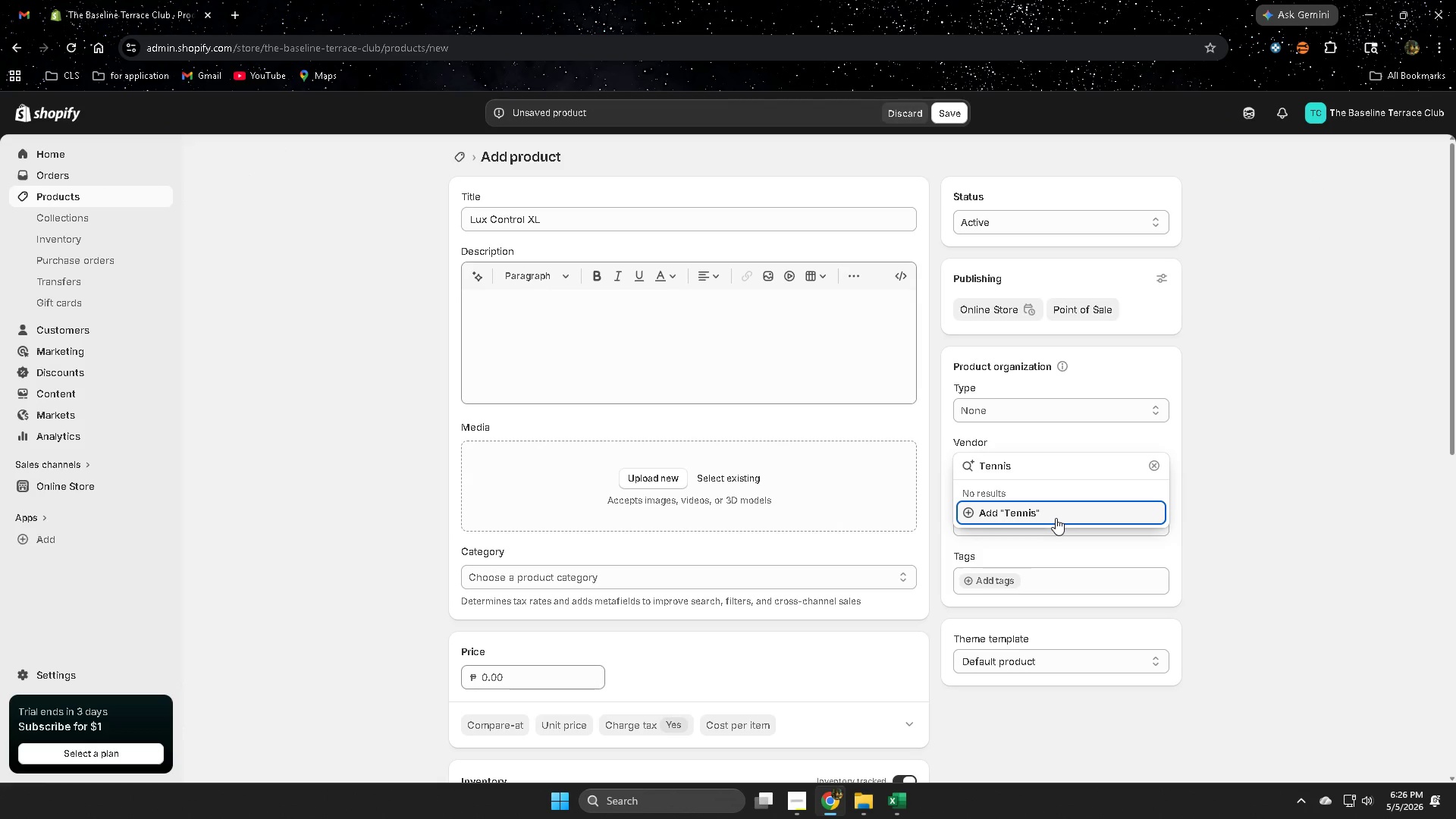 
left_click([1057, 515])
 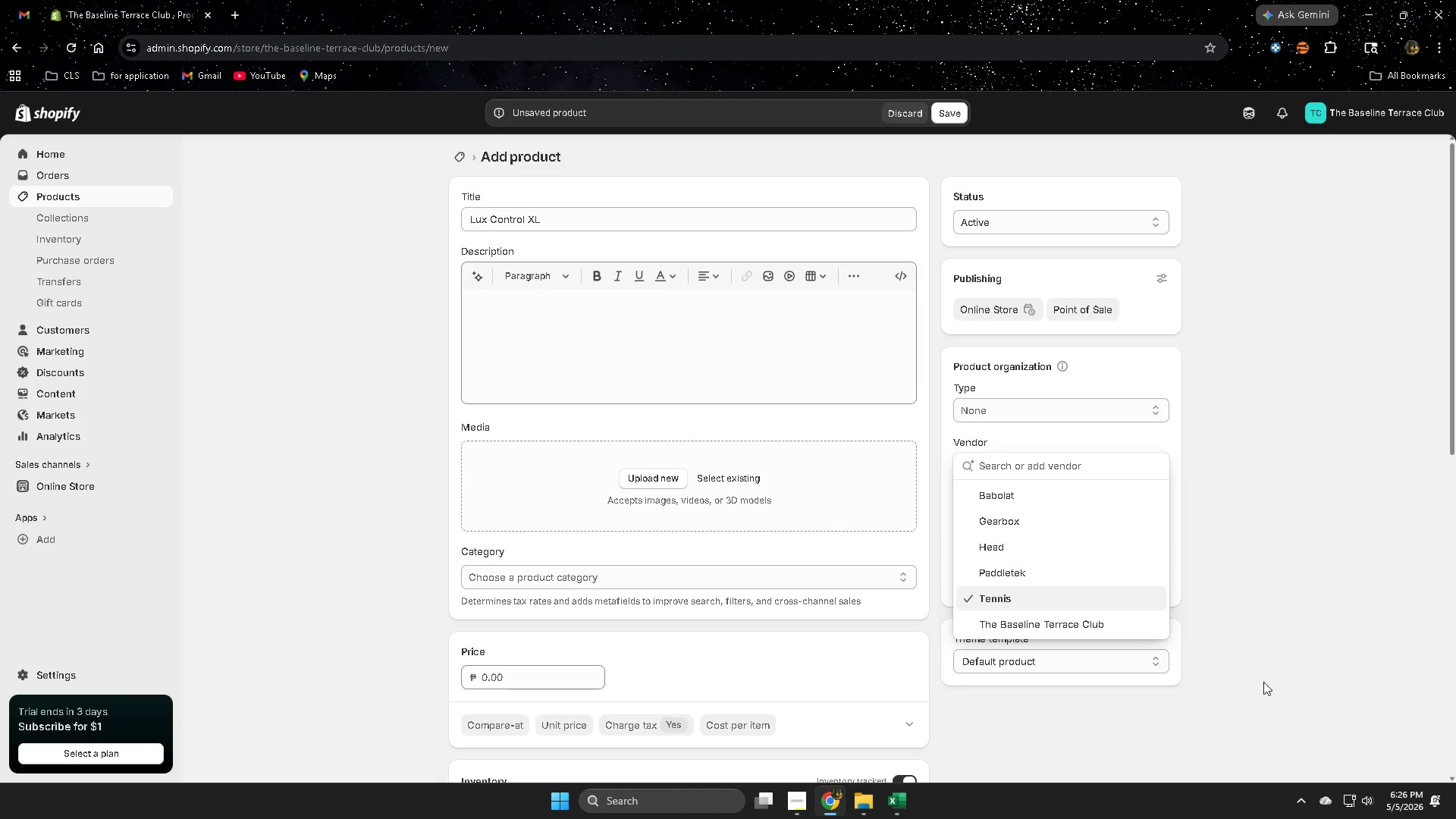 
left_click([1273, 676])
 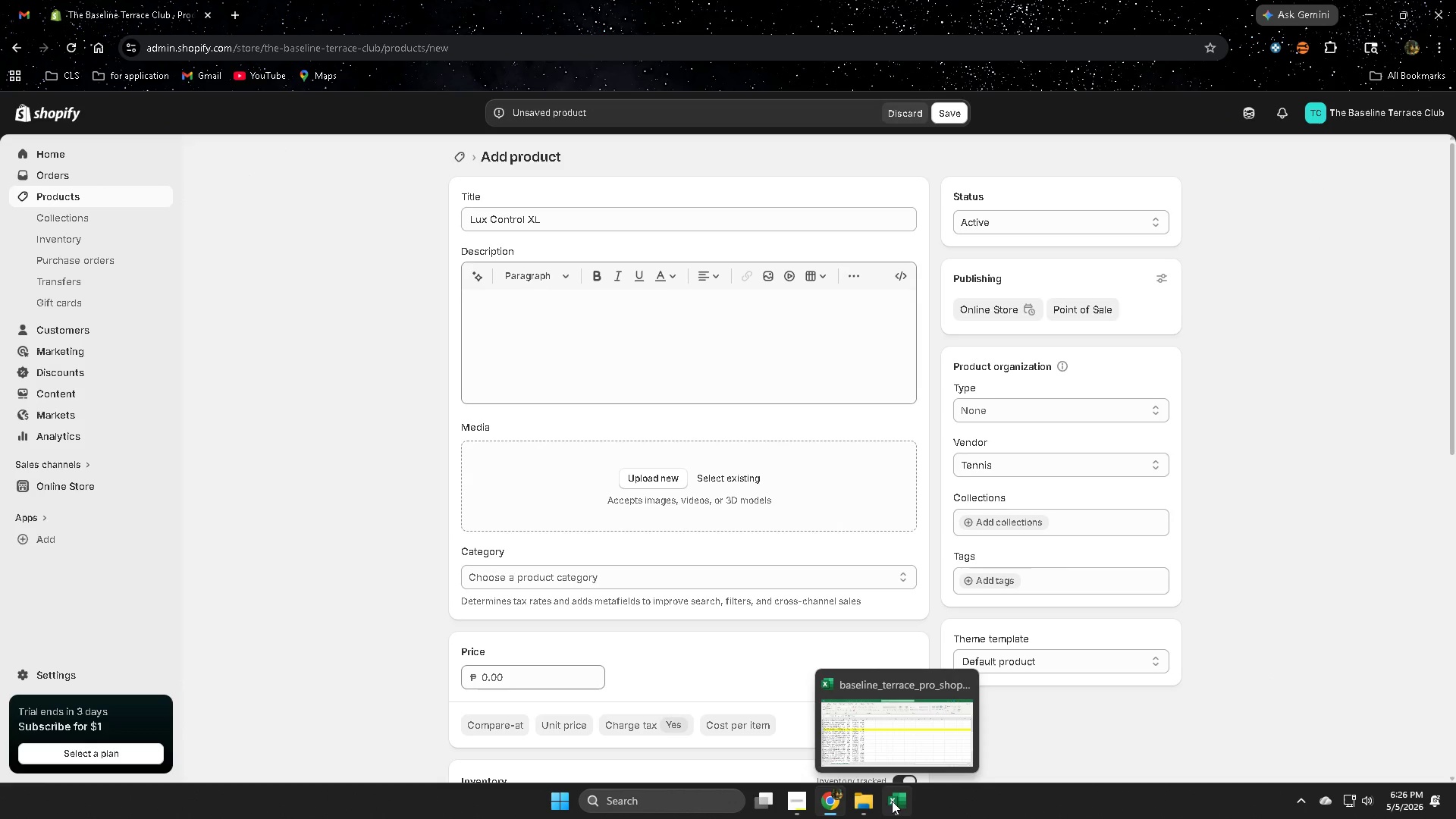 
left_click([868, 742])
 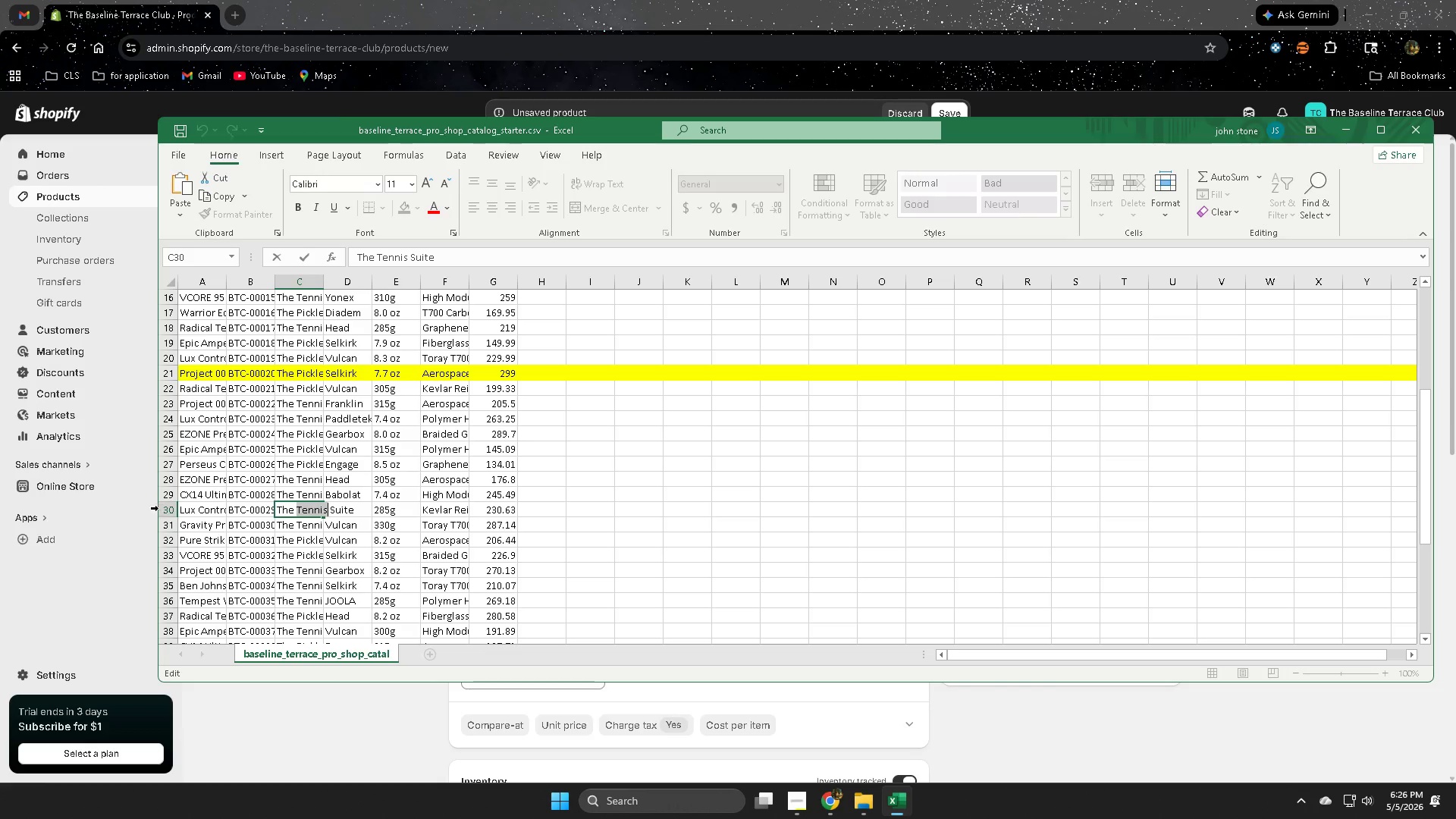 
double_click([307, 511])
 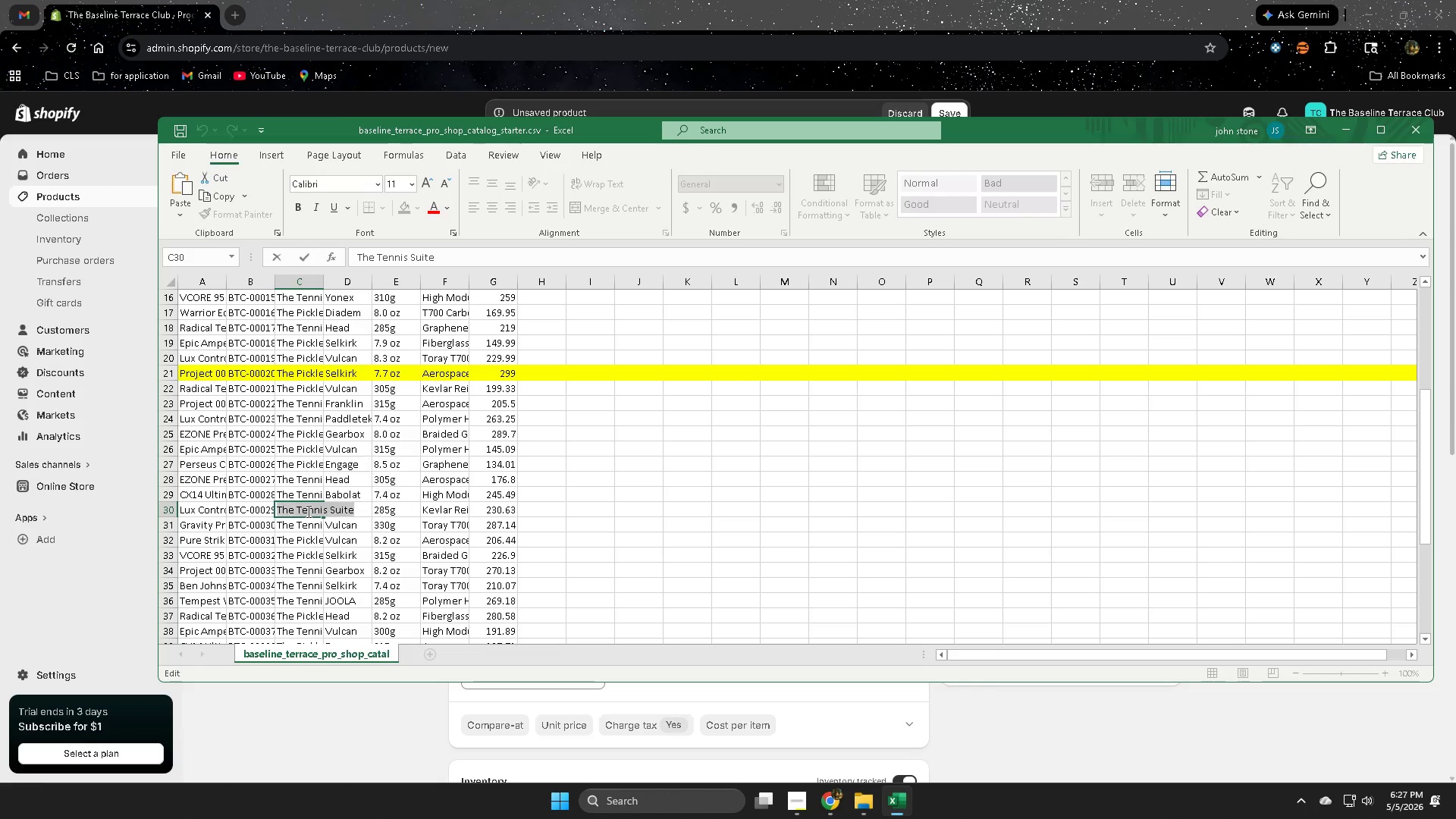 
triple_click([307, 511])
 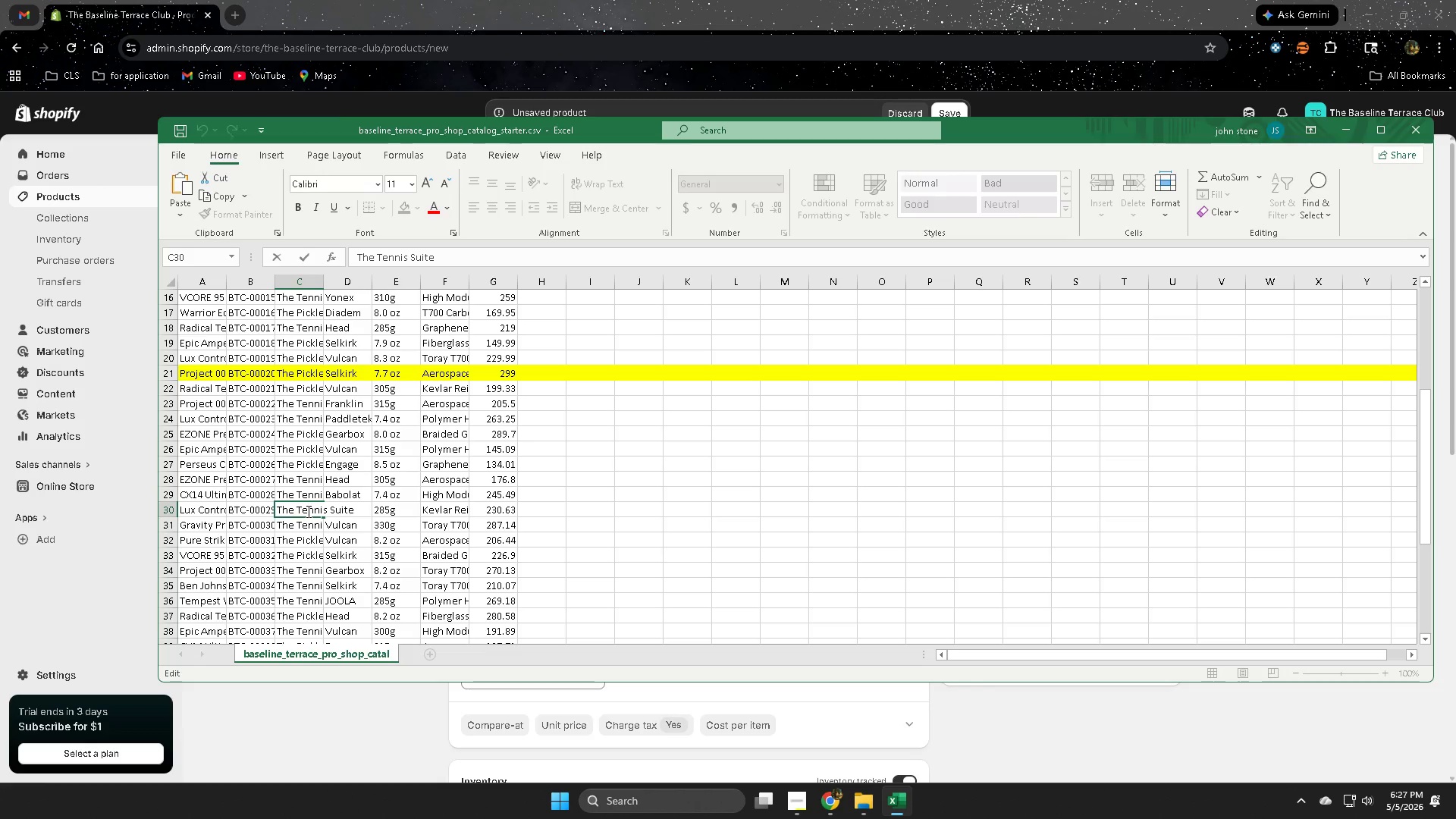 
double_click([307, 511])
 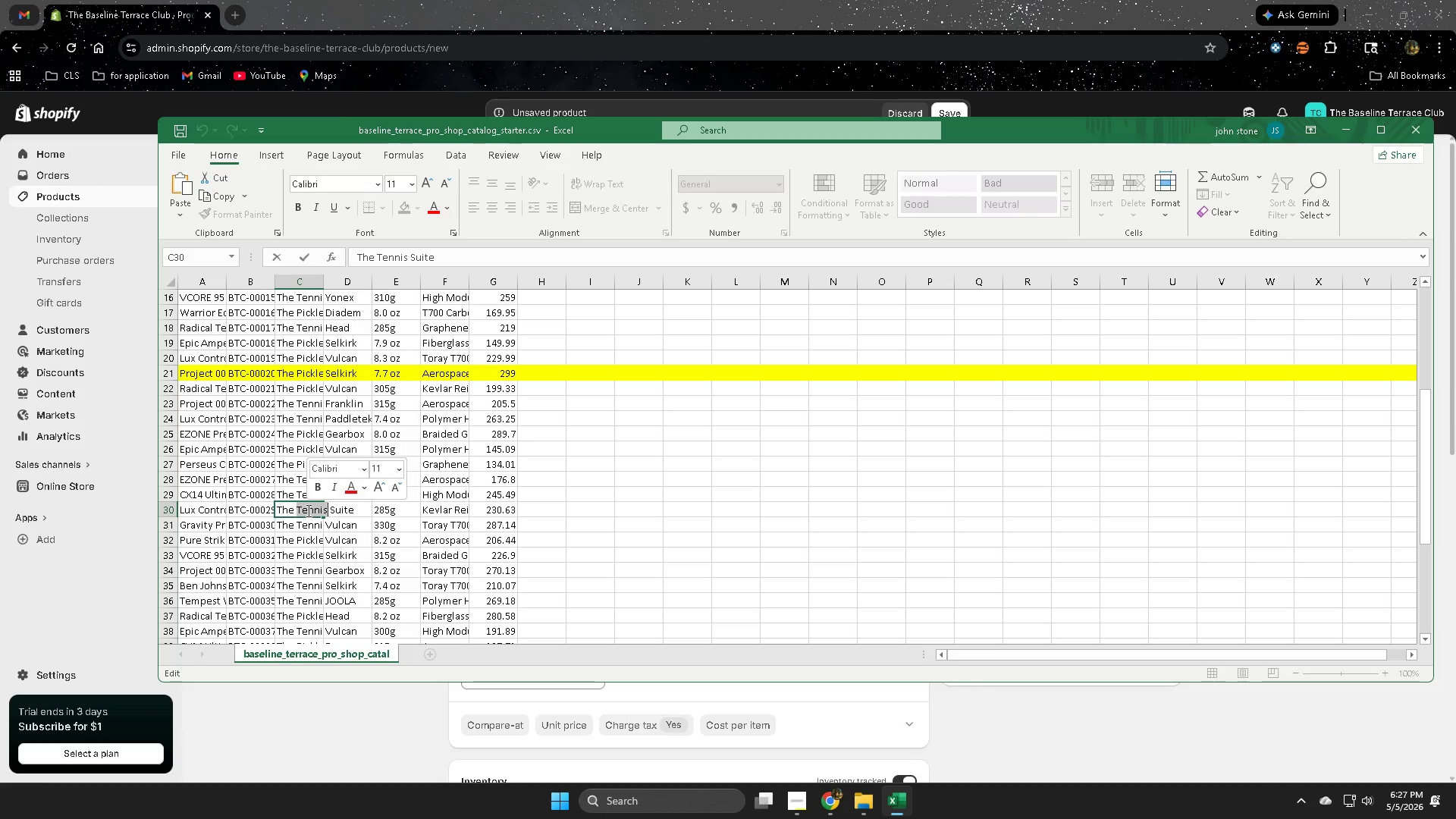 
key(Control+ControlLeft)
 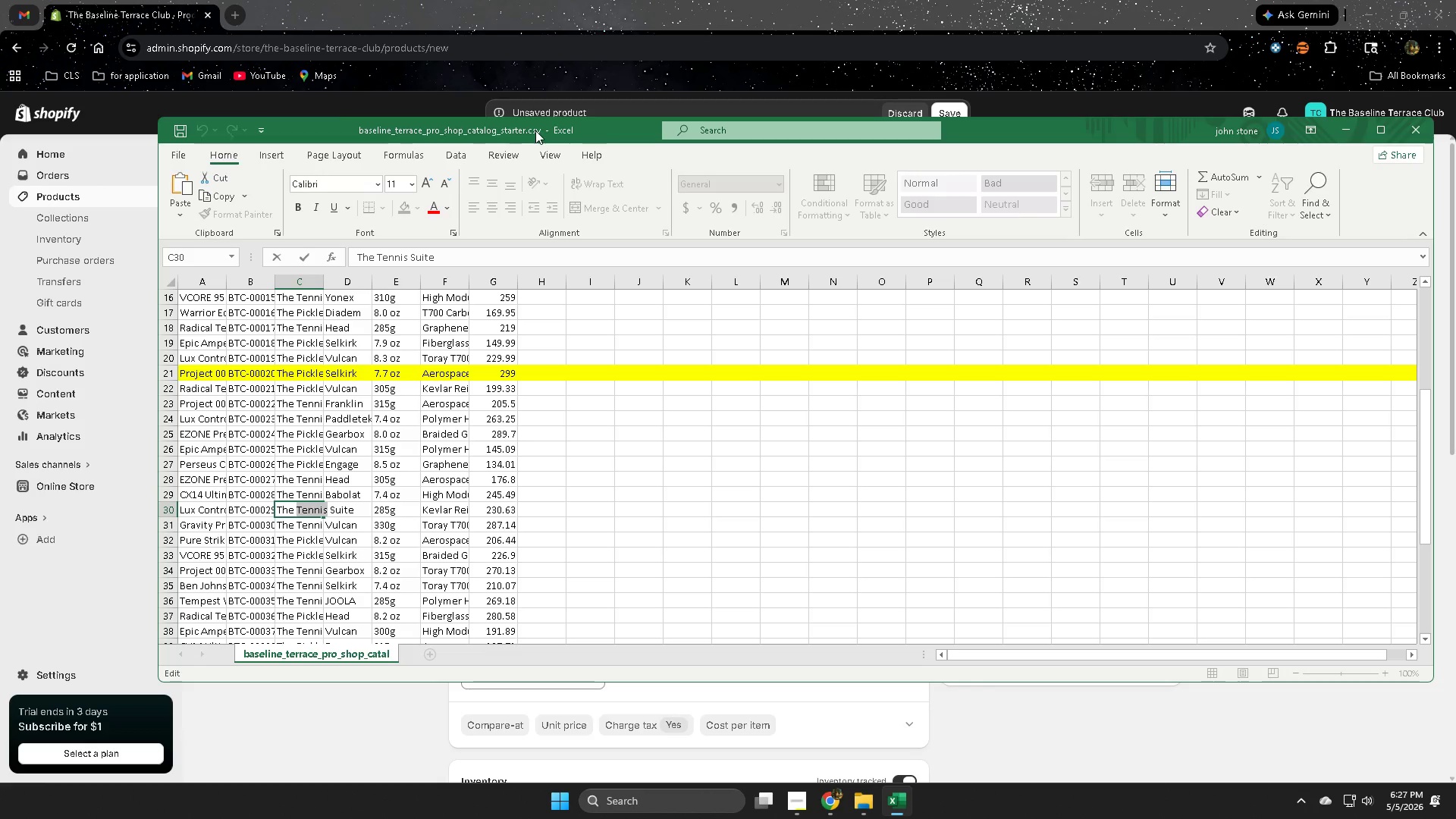 
key(Control+C)
 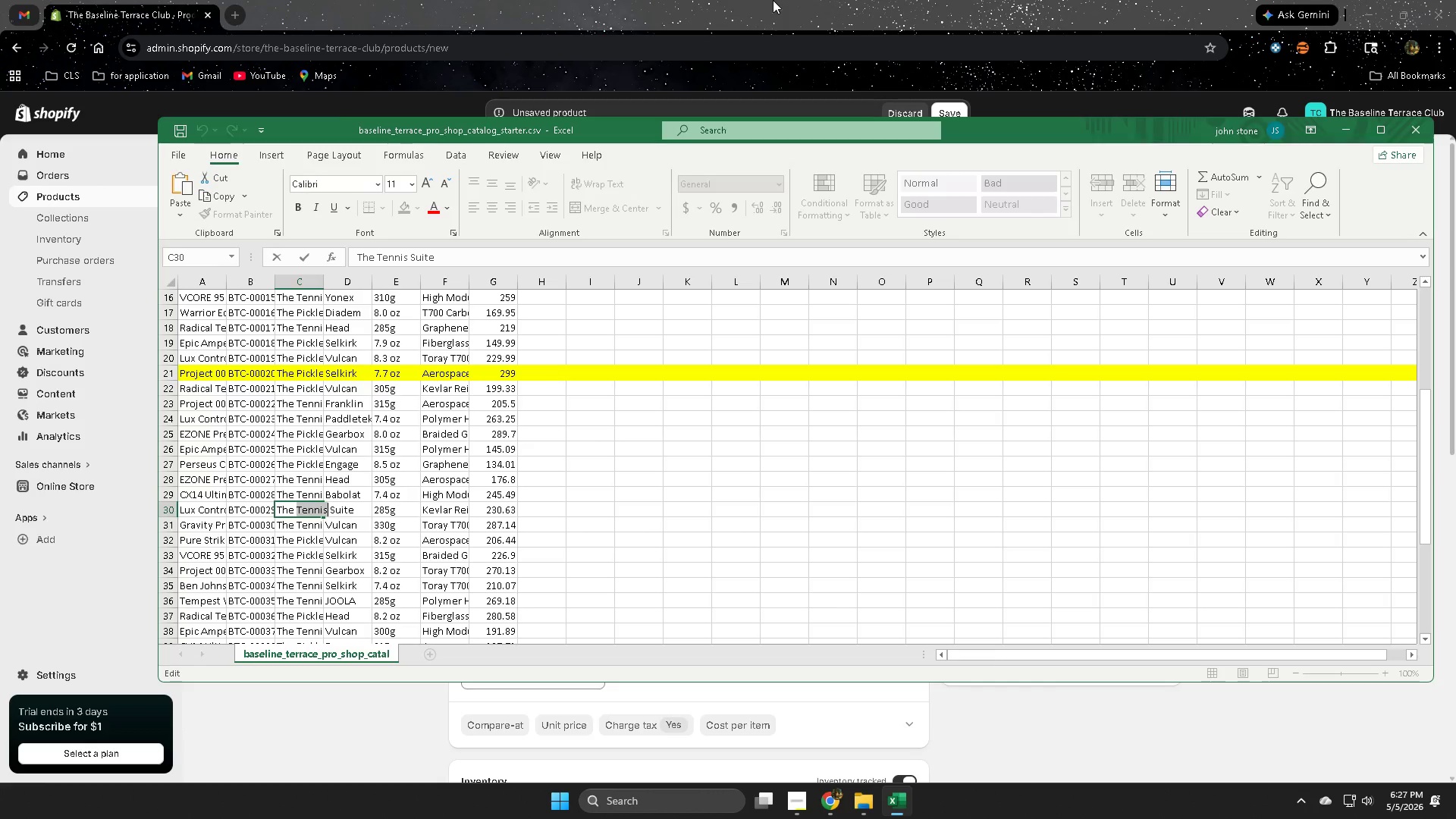 
left_click([773, 0])
 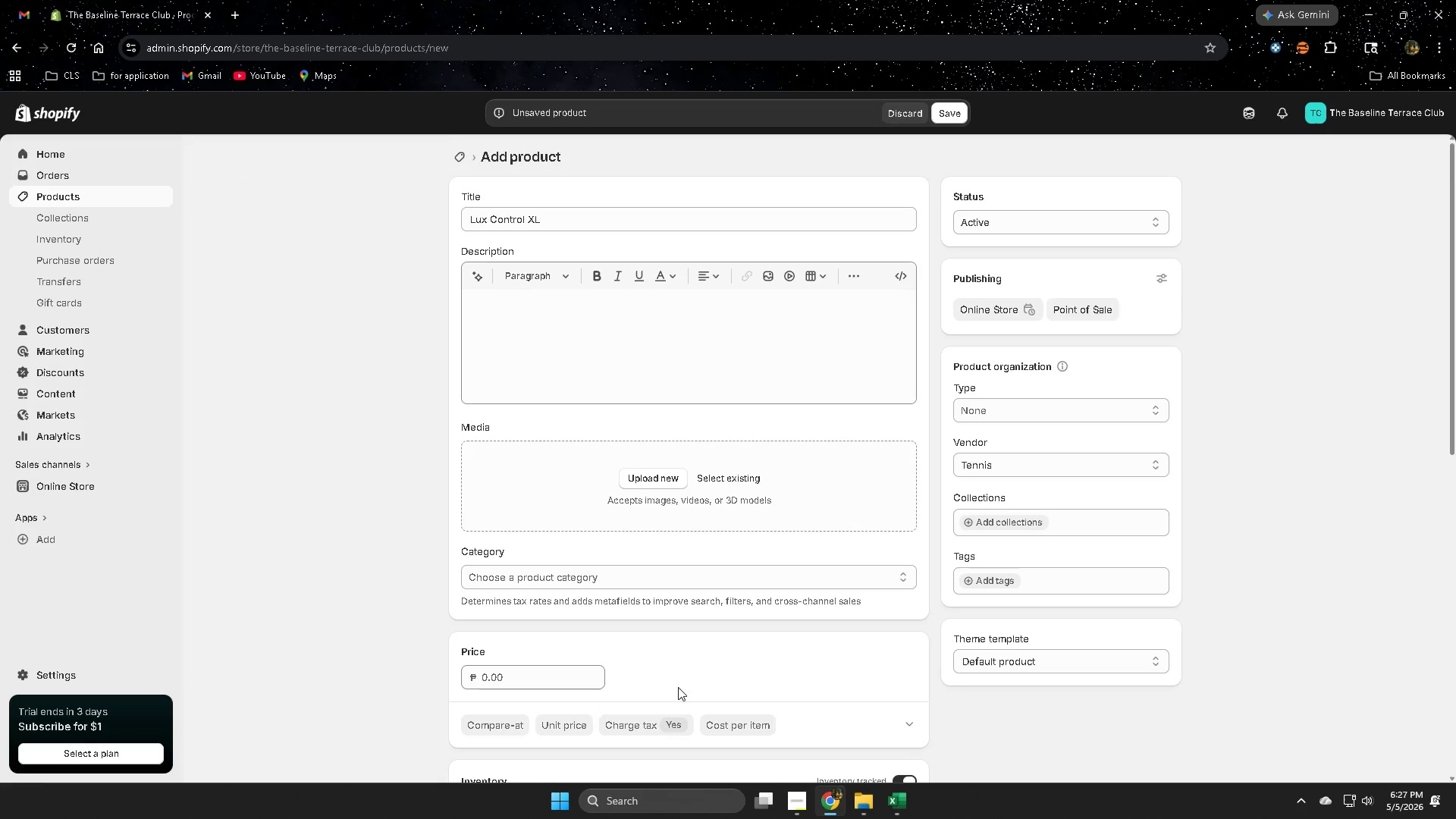 
scroll: coordinate [682, 687], scroll_direction: down, amount: 2.0
 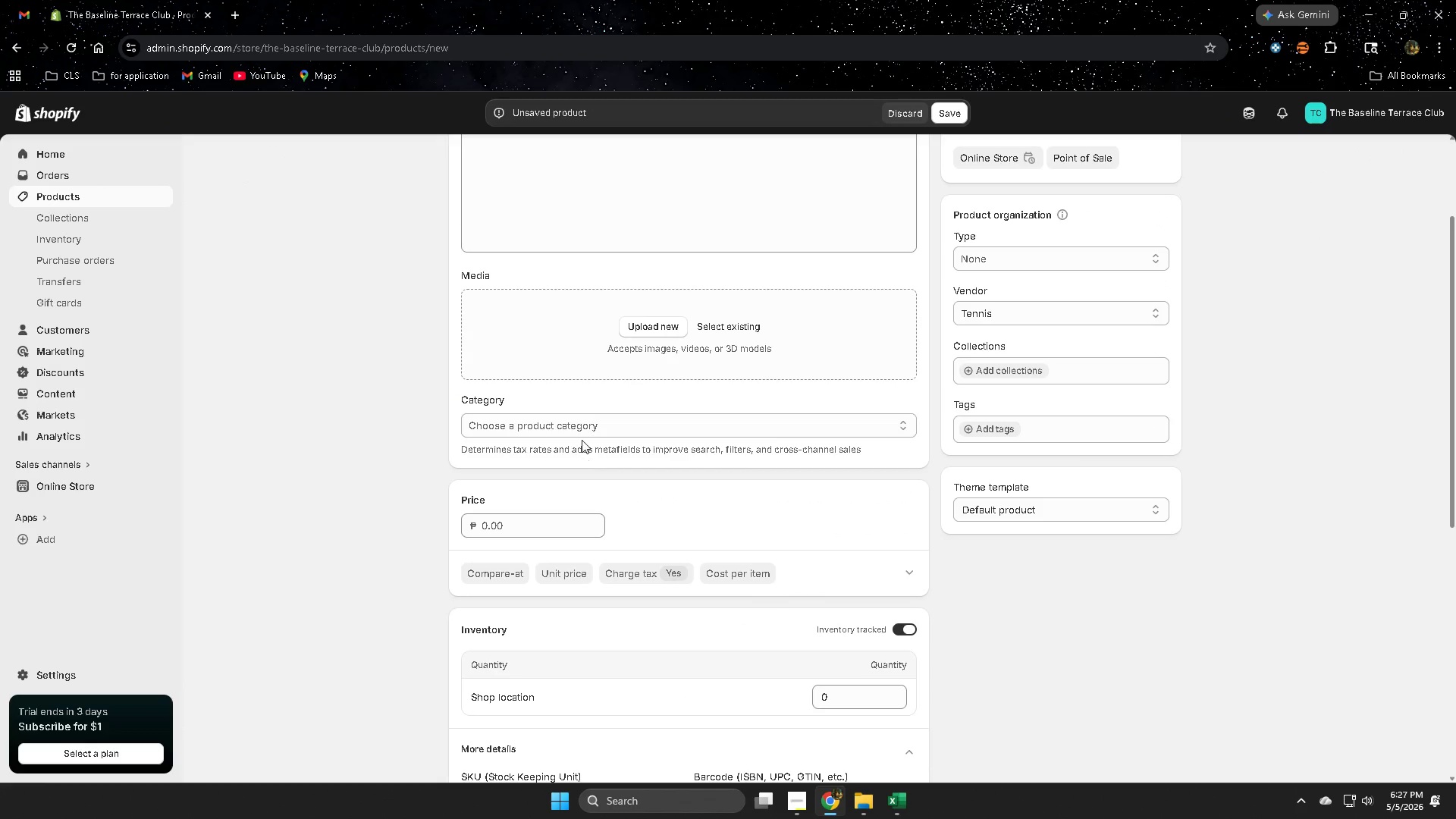 
left_click([581, 428])
 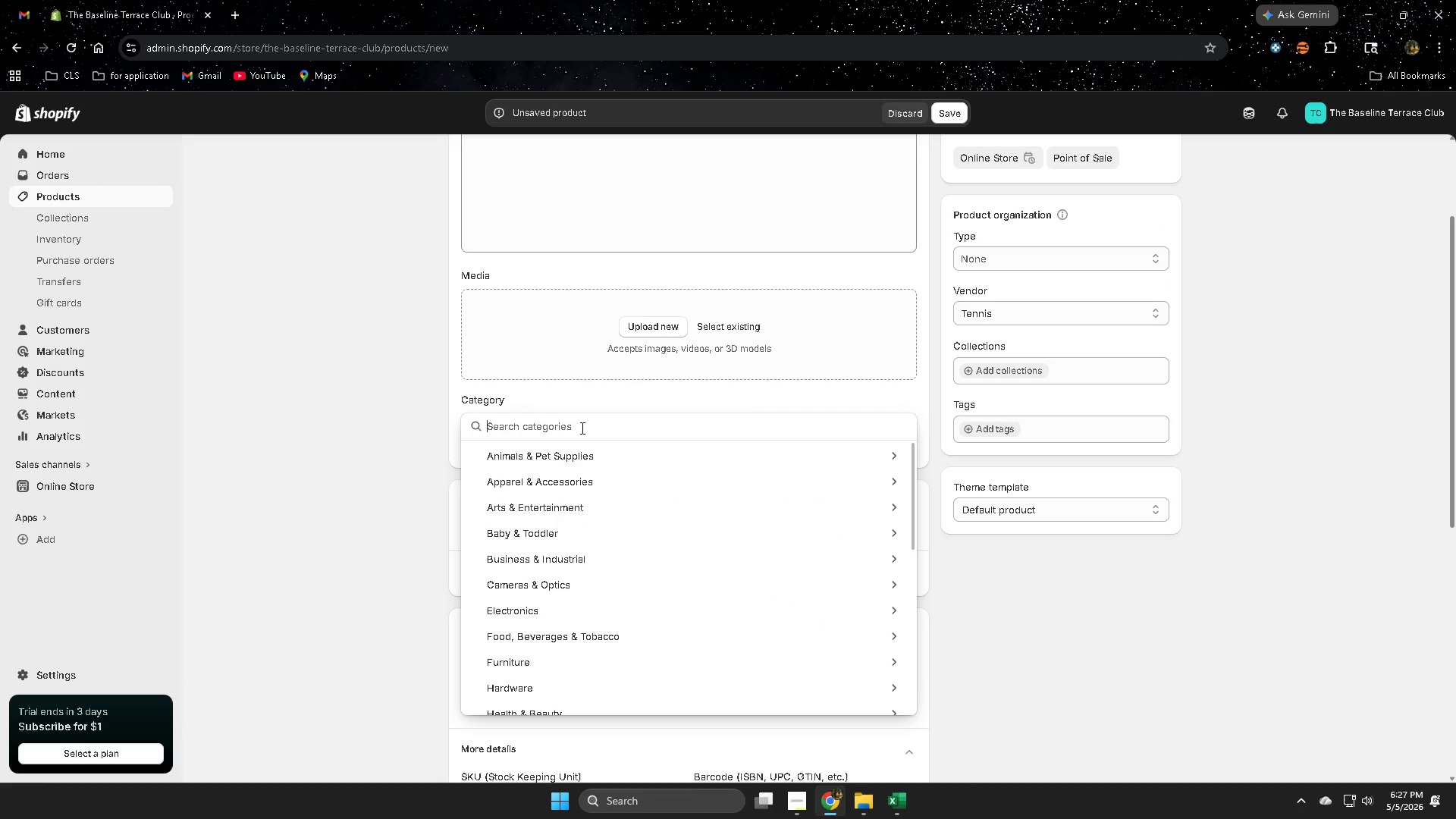 
key(Control+V)
 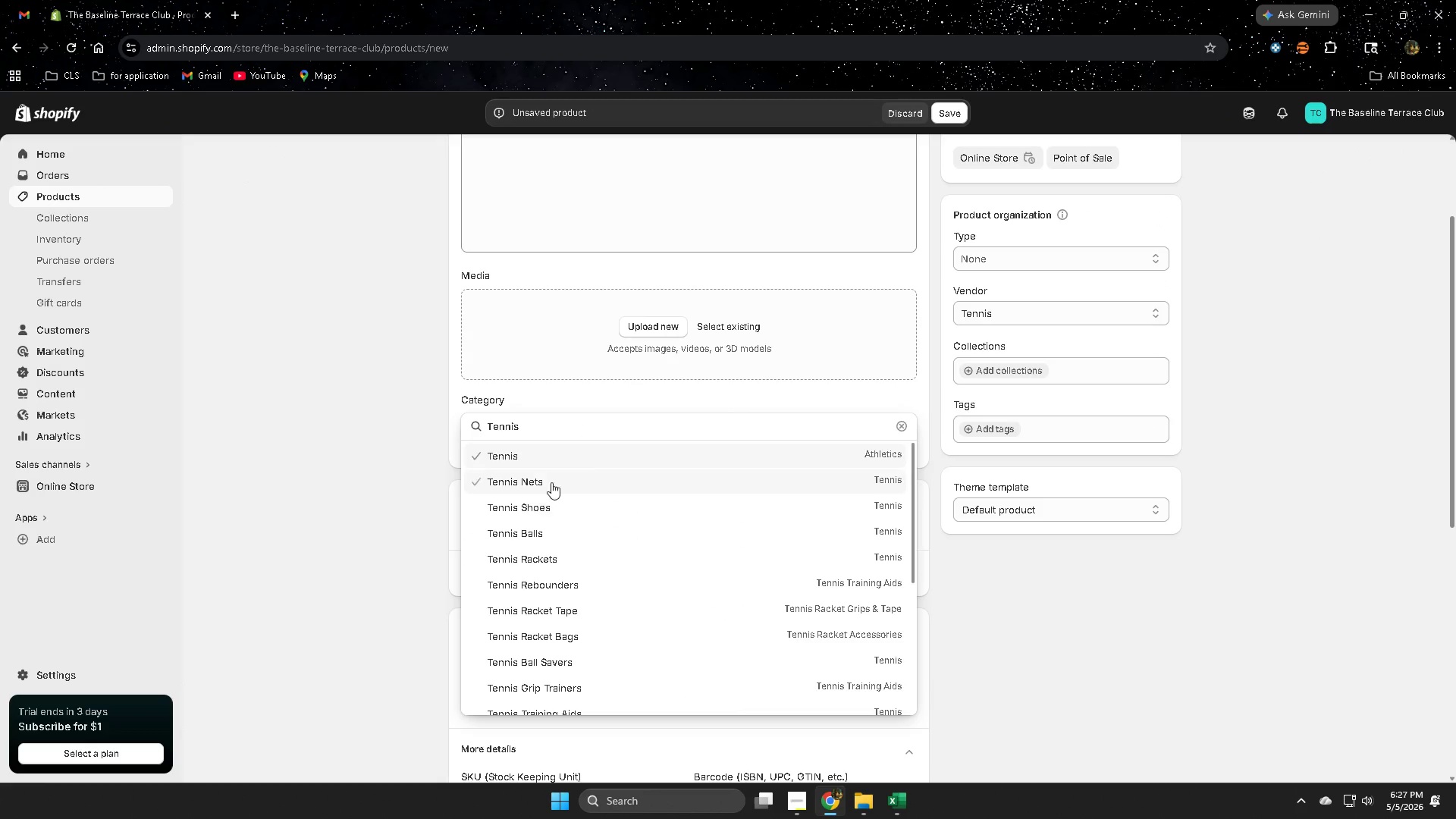 
left_click([519, 451])
 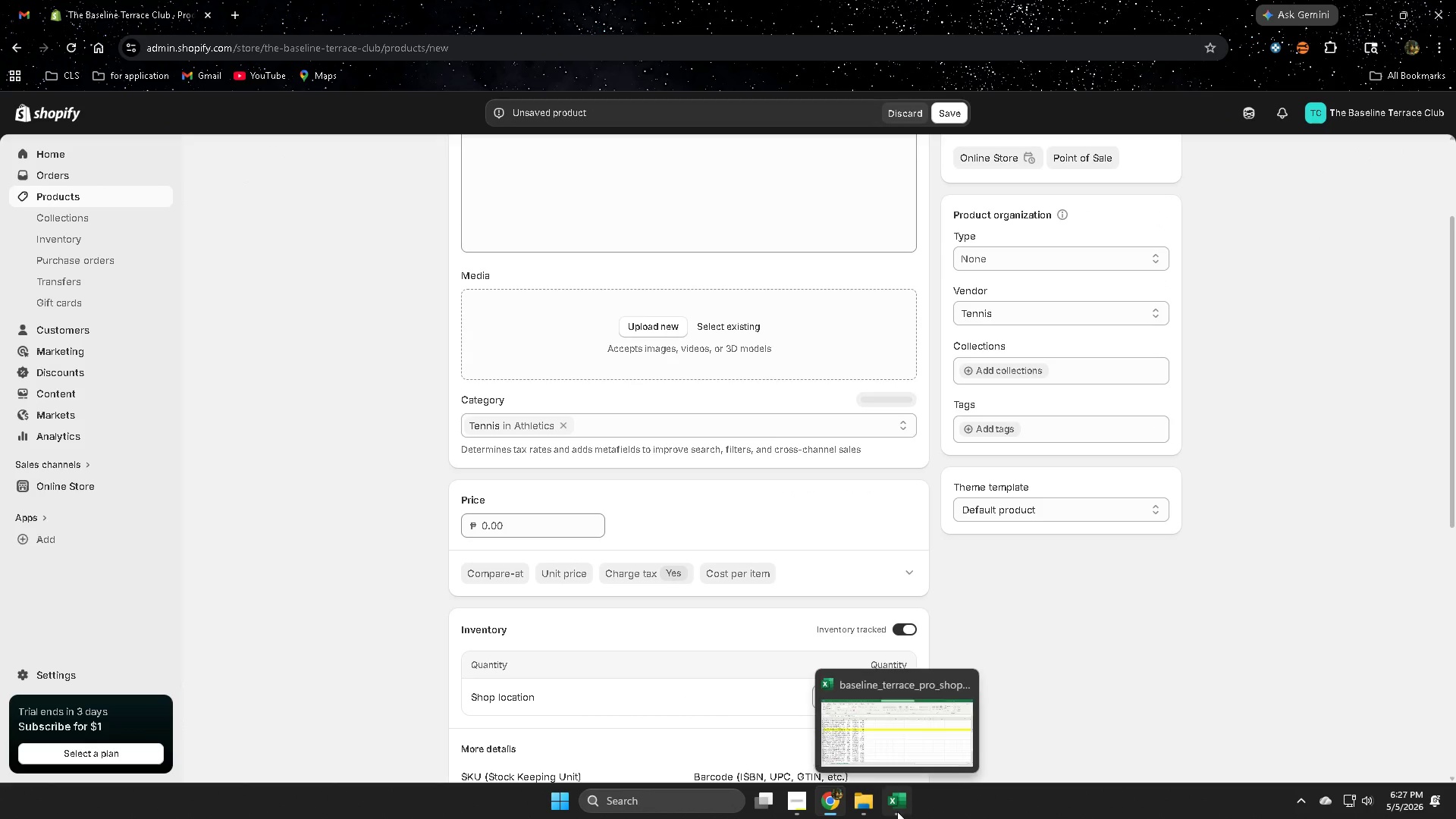 
left_click([901, 805])
 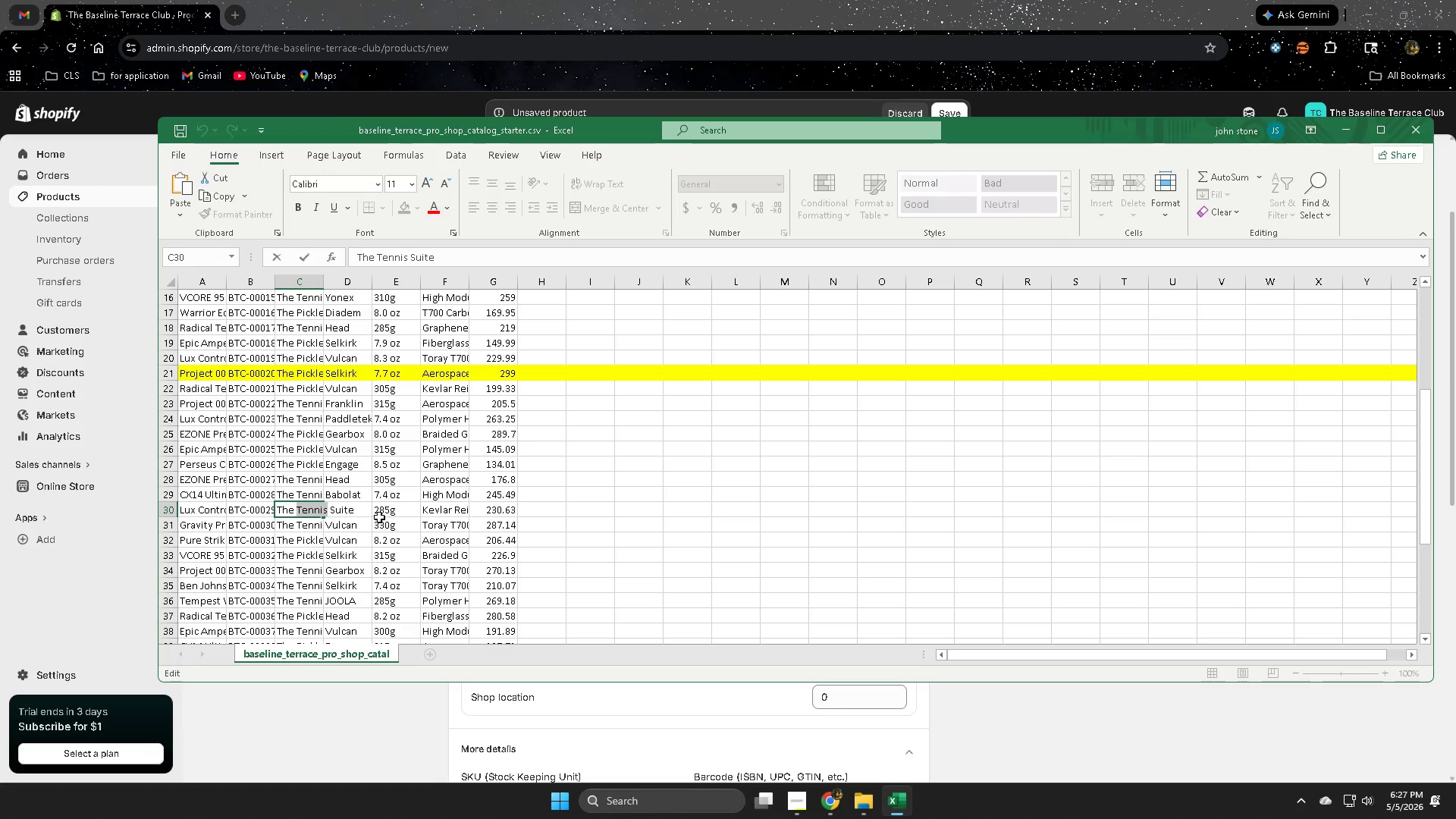 
double_click([356, 511])
 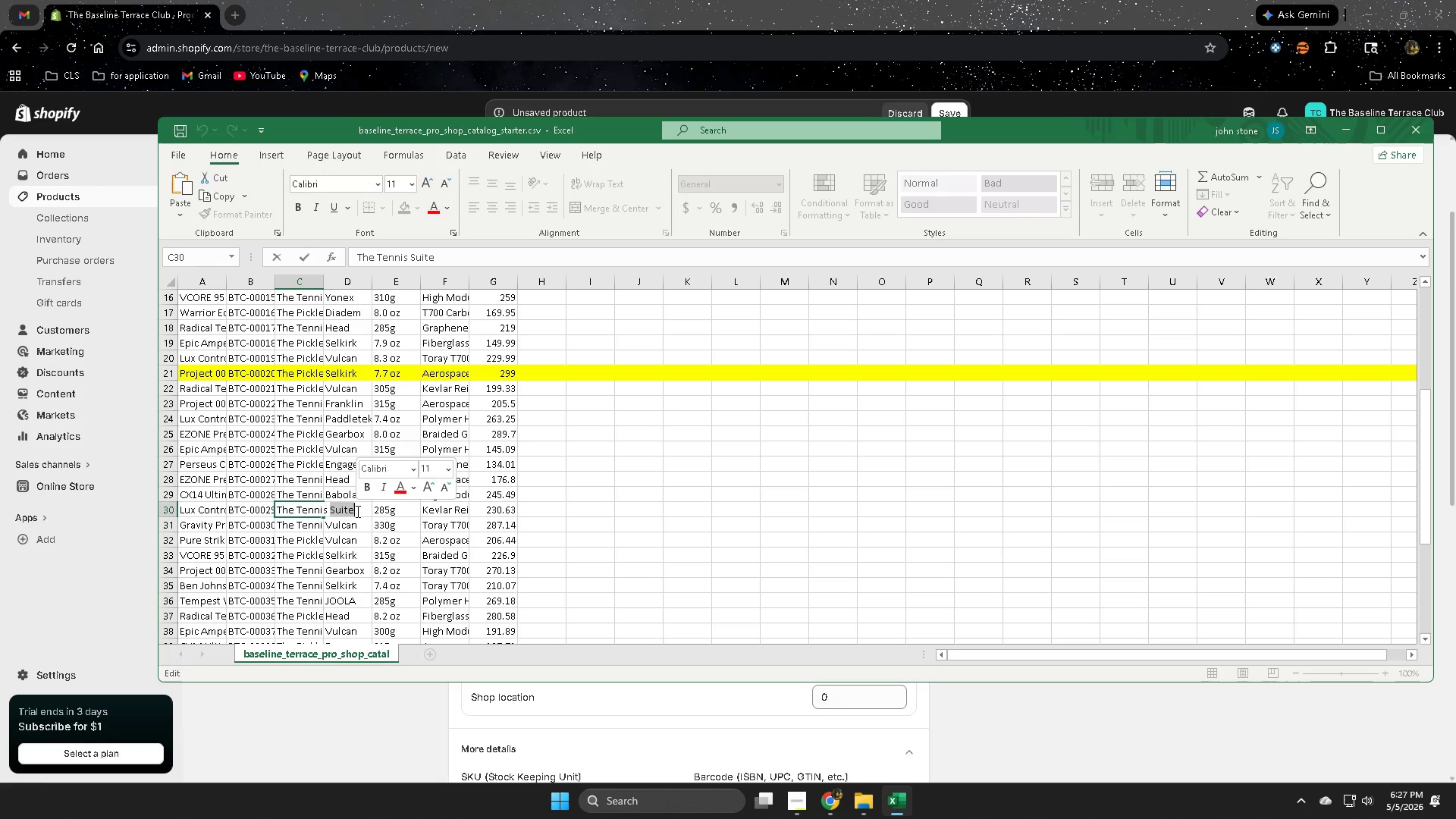 
triple_click([356, 511])
 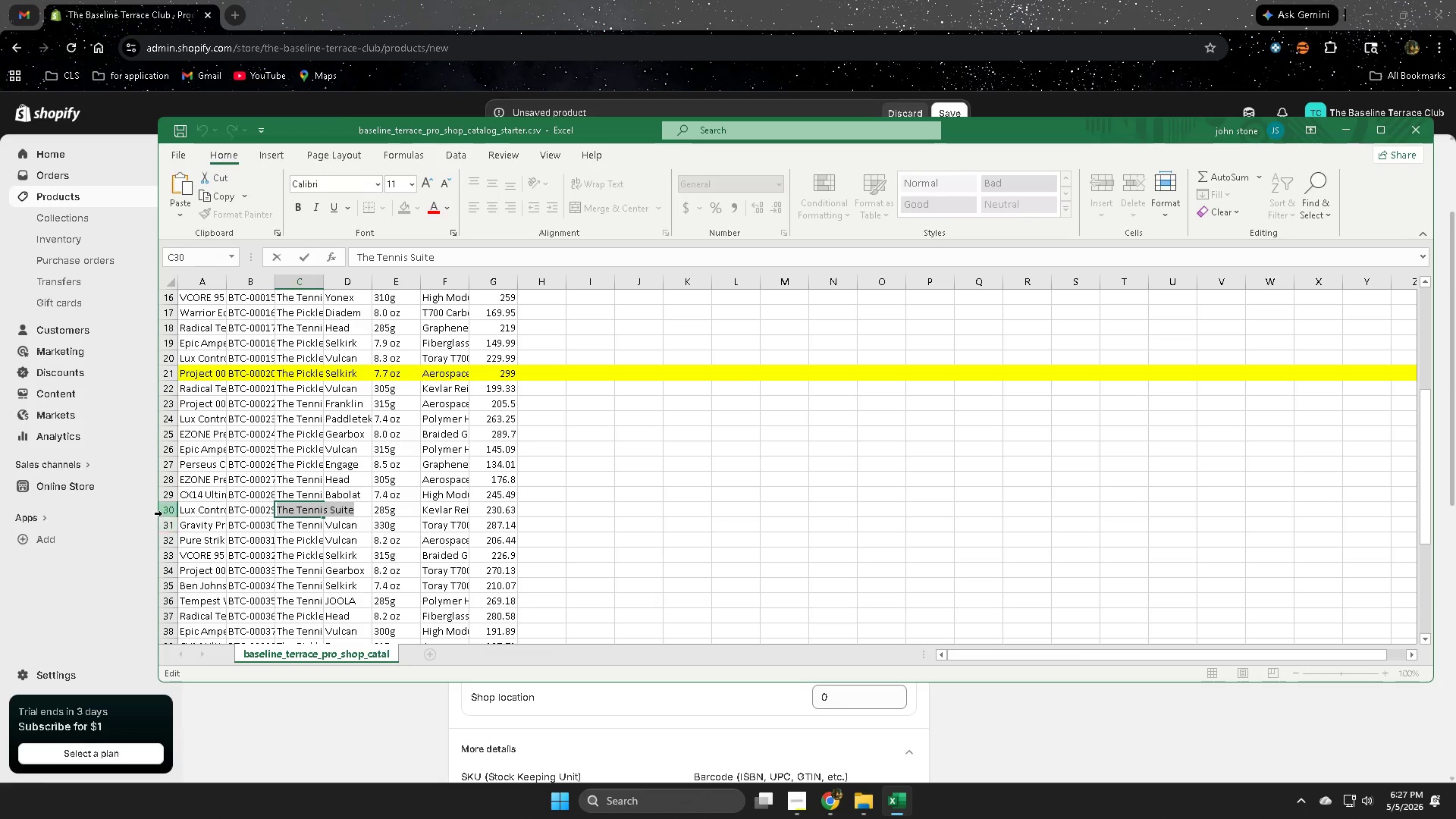 
left_click([166, 506])
 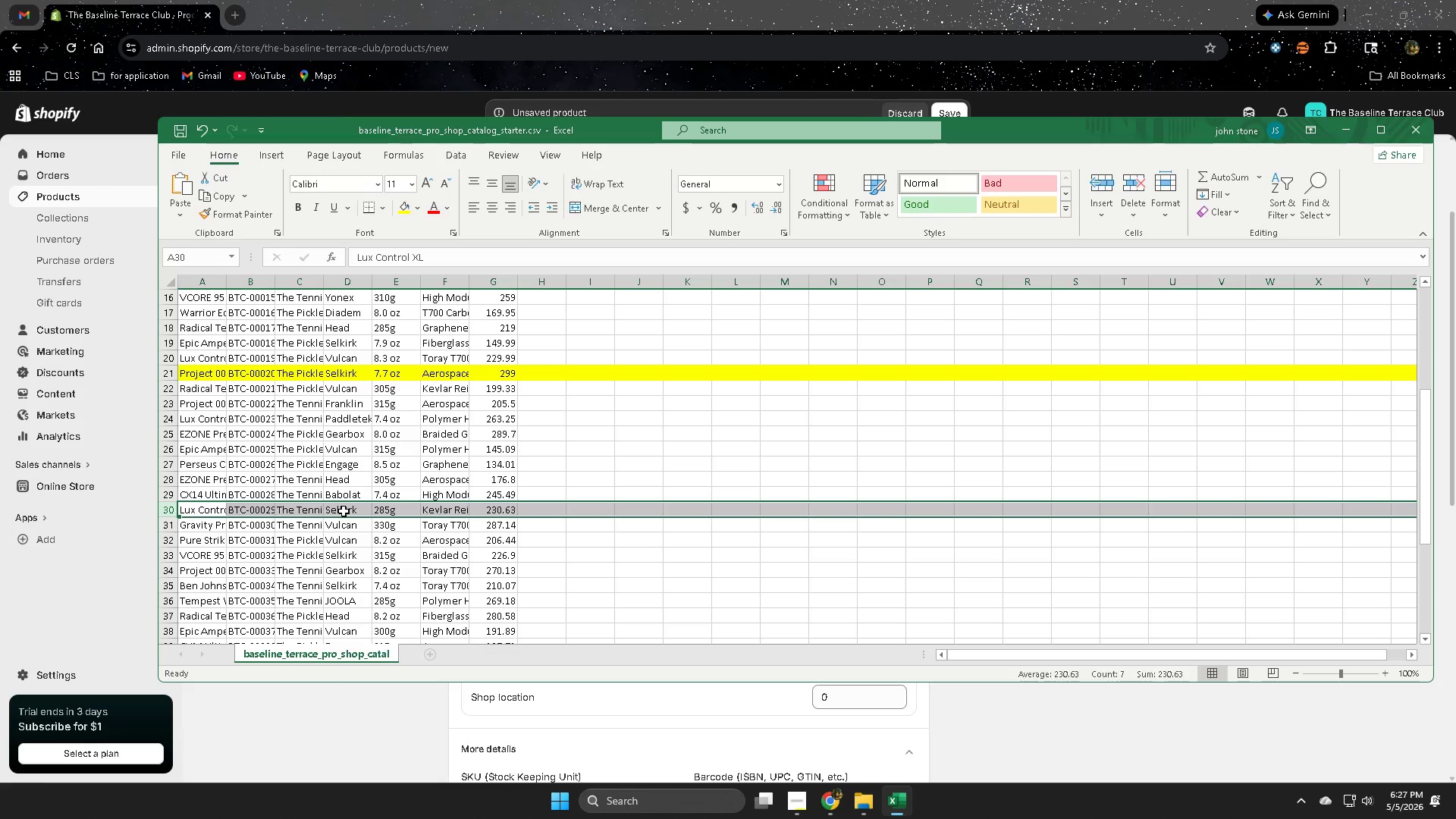 
double_click([344, 511])
 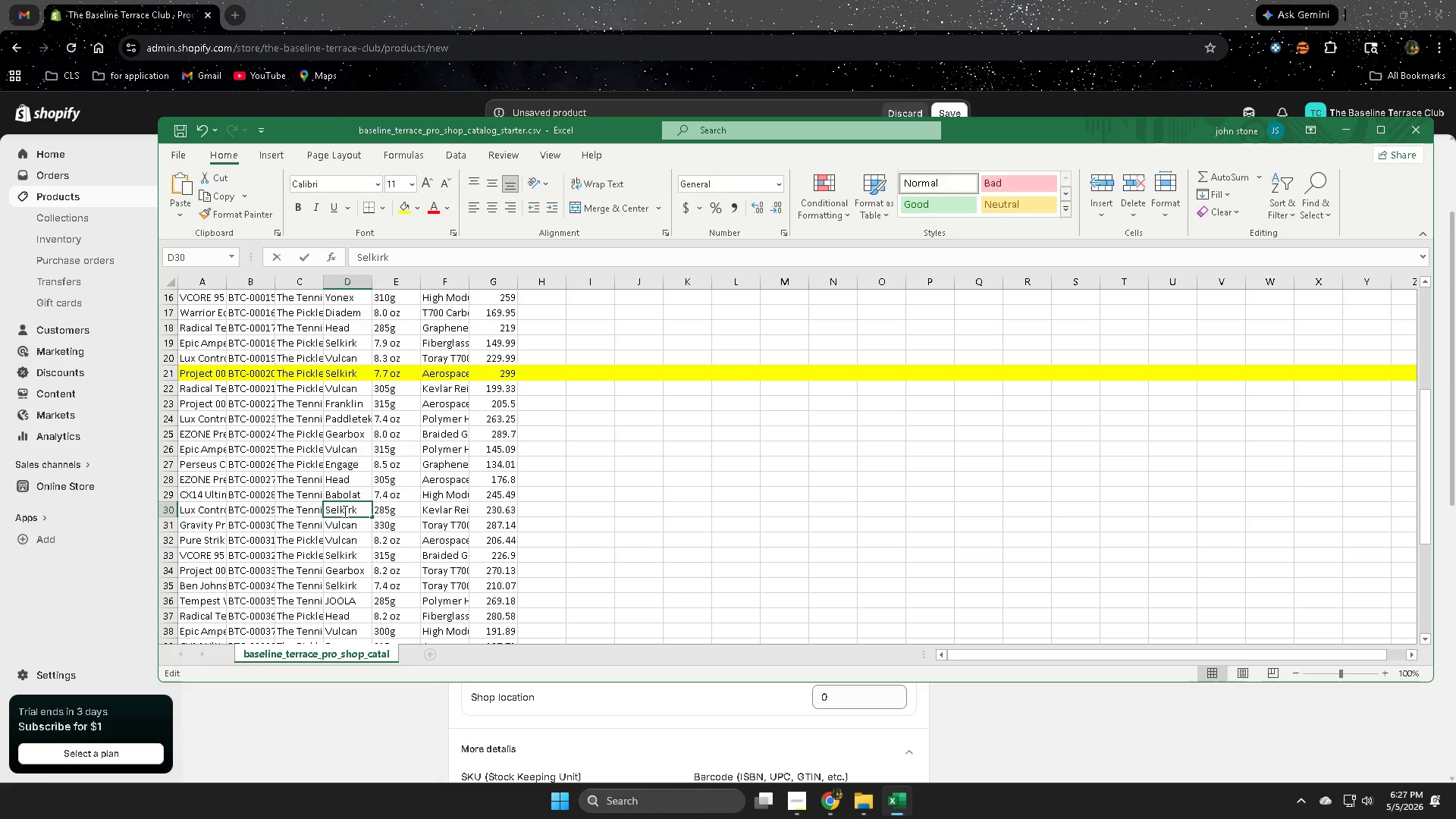 
triple_click([344, 511])
 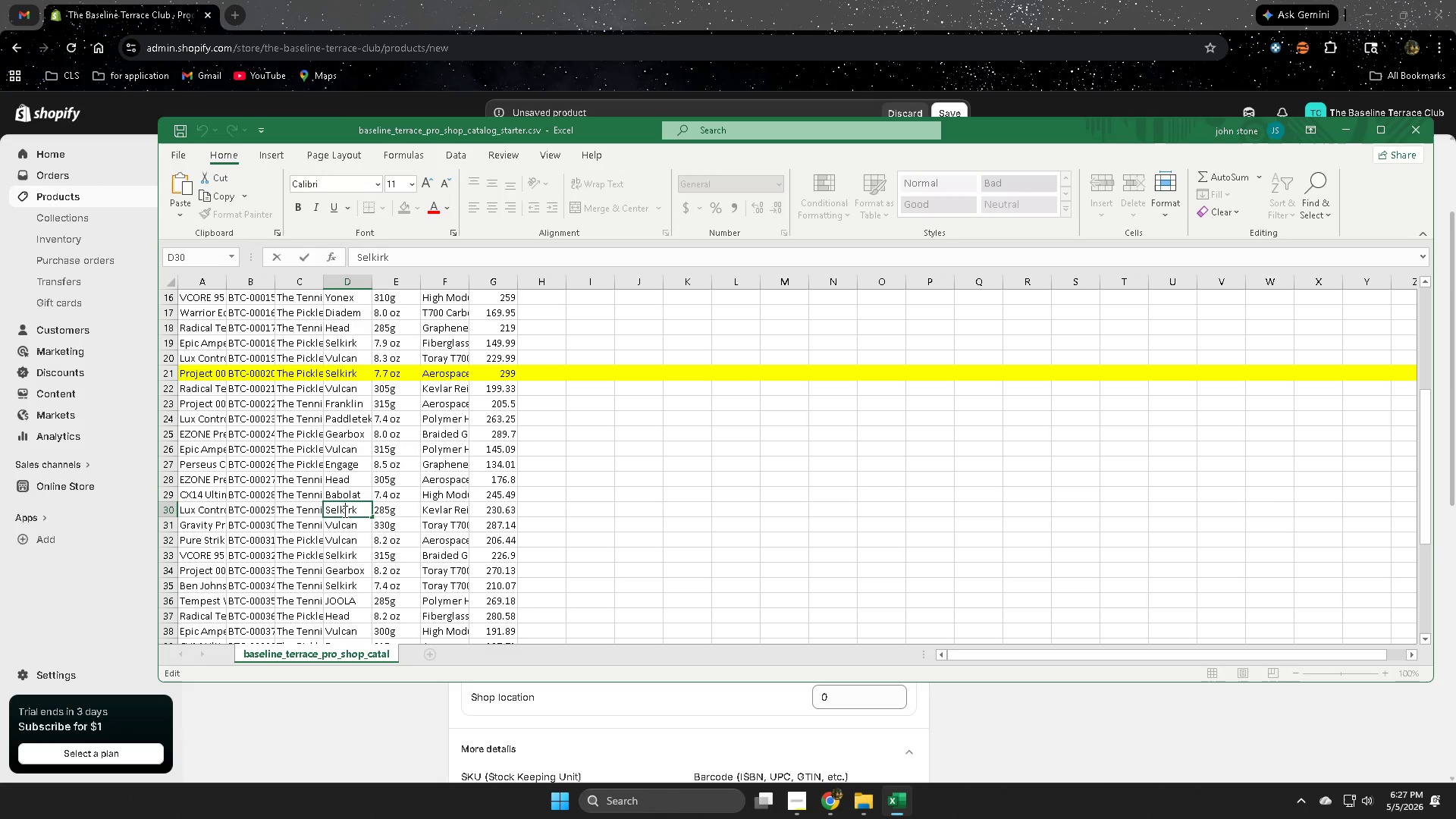 
triple_click([344, 511])
 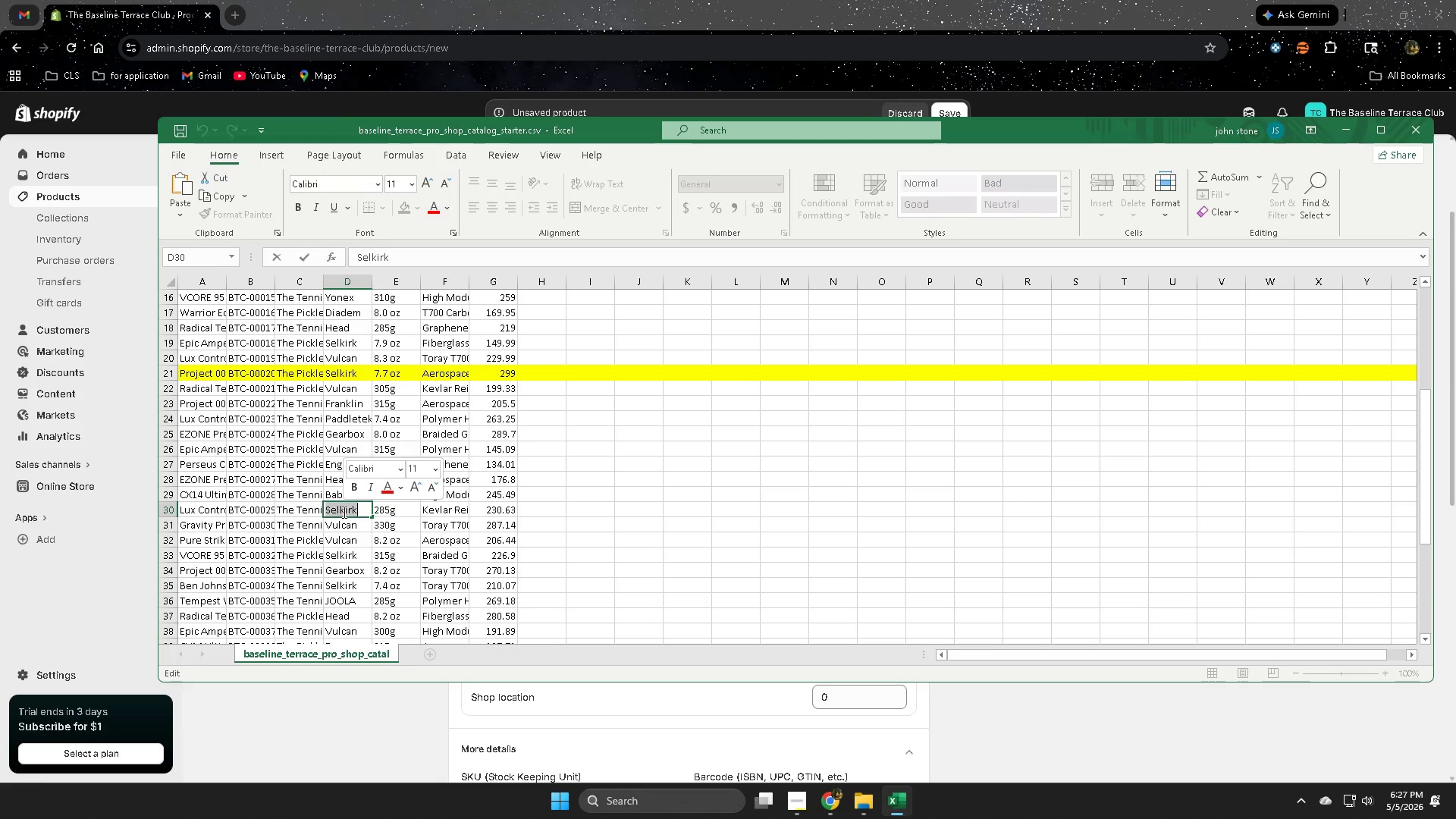 
key(Control+ControlLeft)
 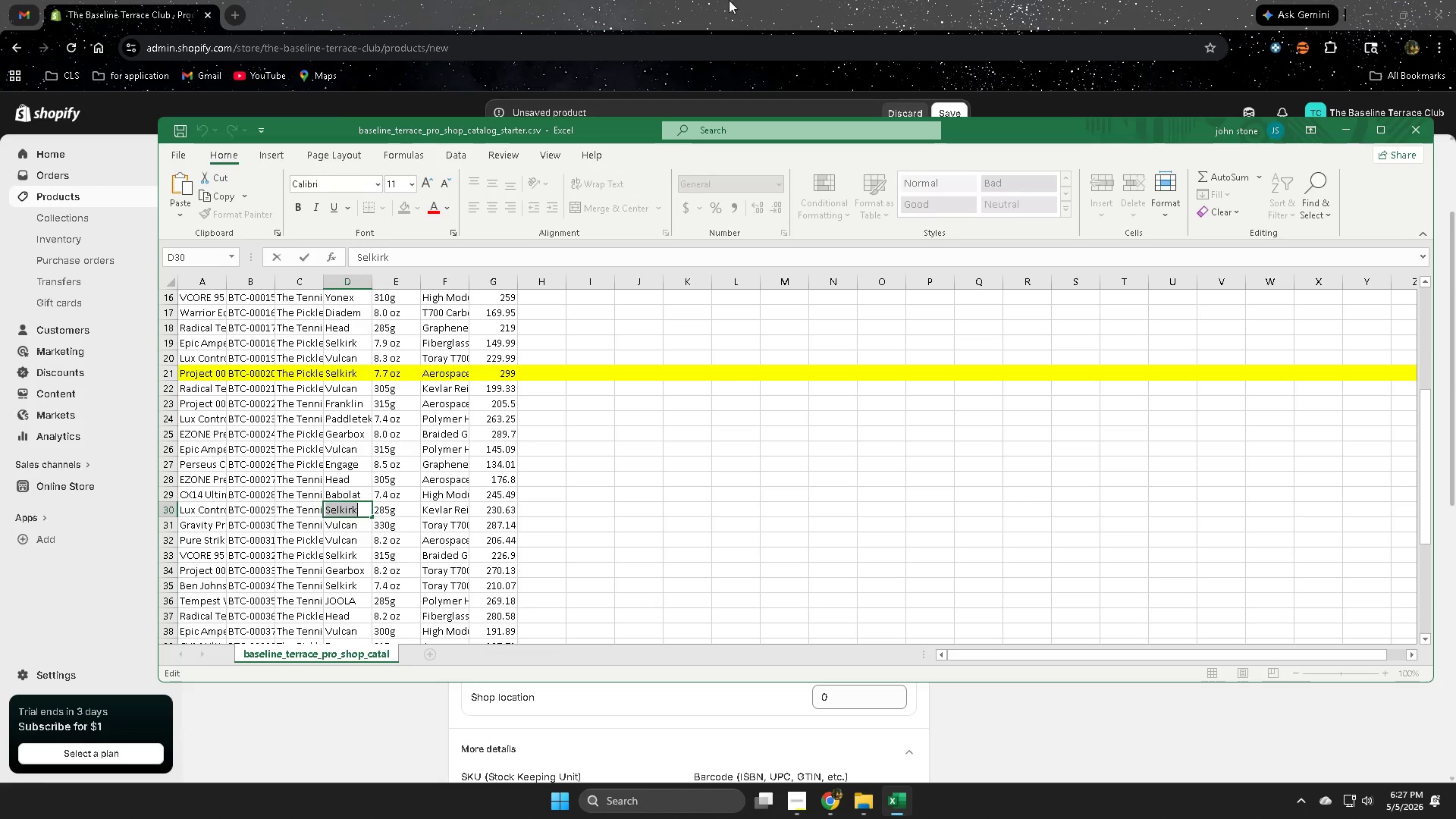 
key(Control+C)
 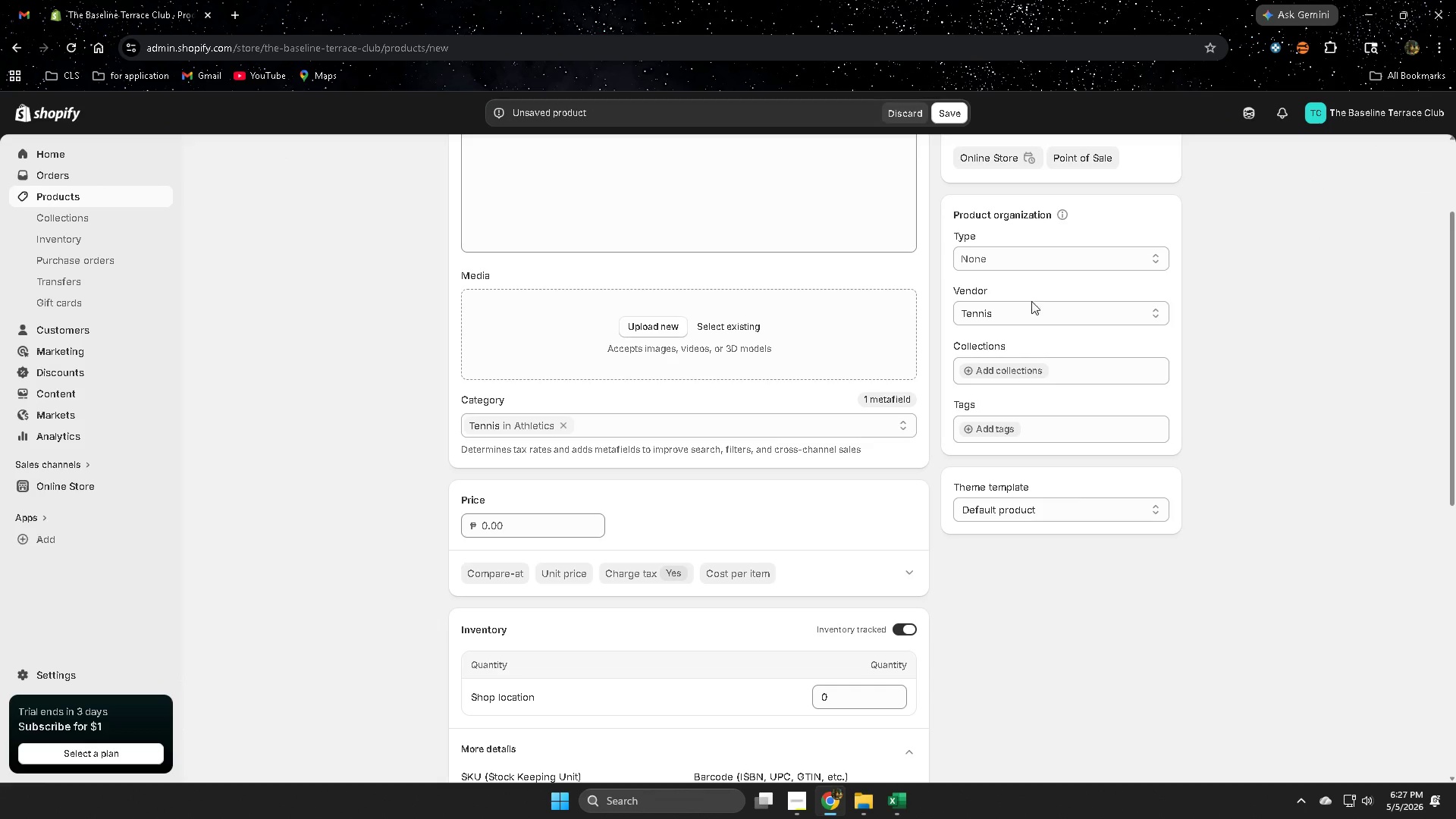 
scroll: coordinate [1104, 359], scroll_direction: up, amount: 1.0
 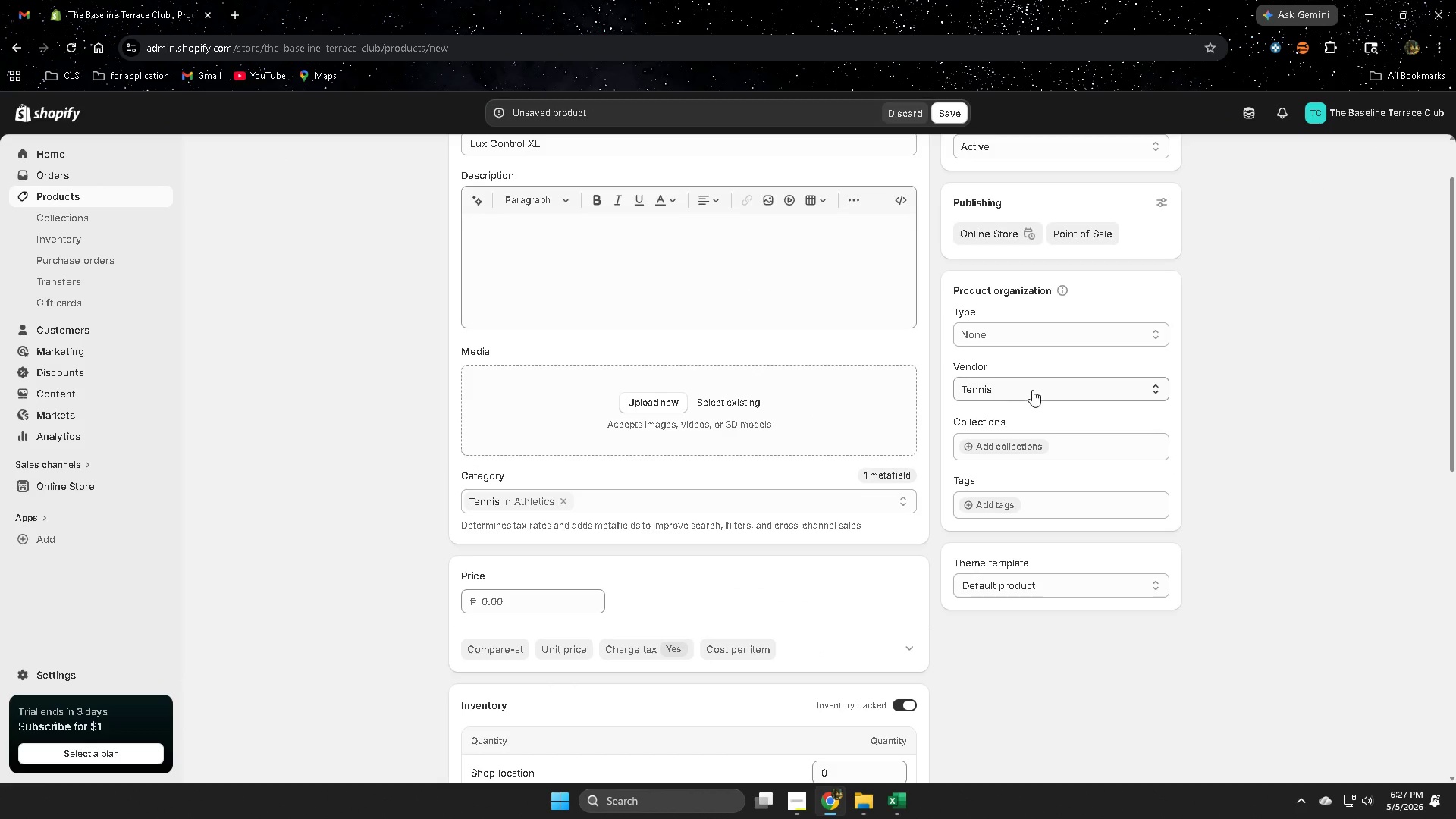 
double_click([1032, 385])
 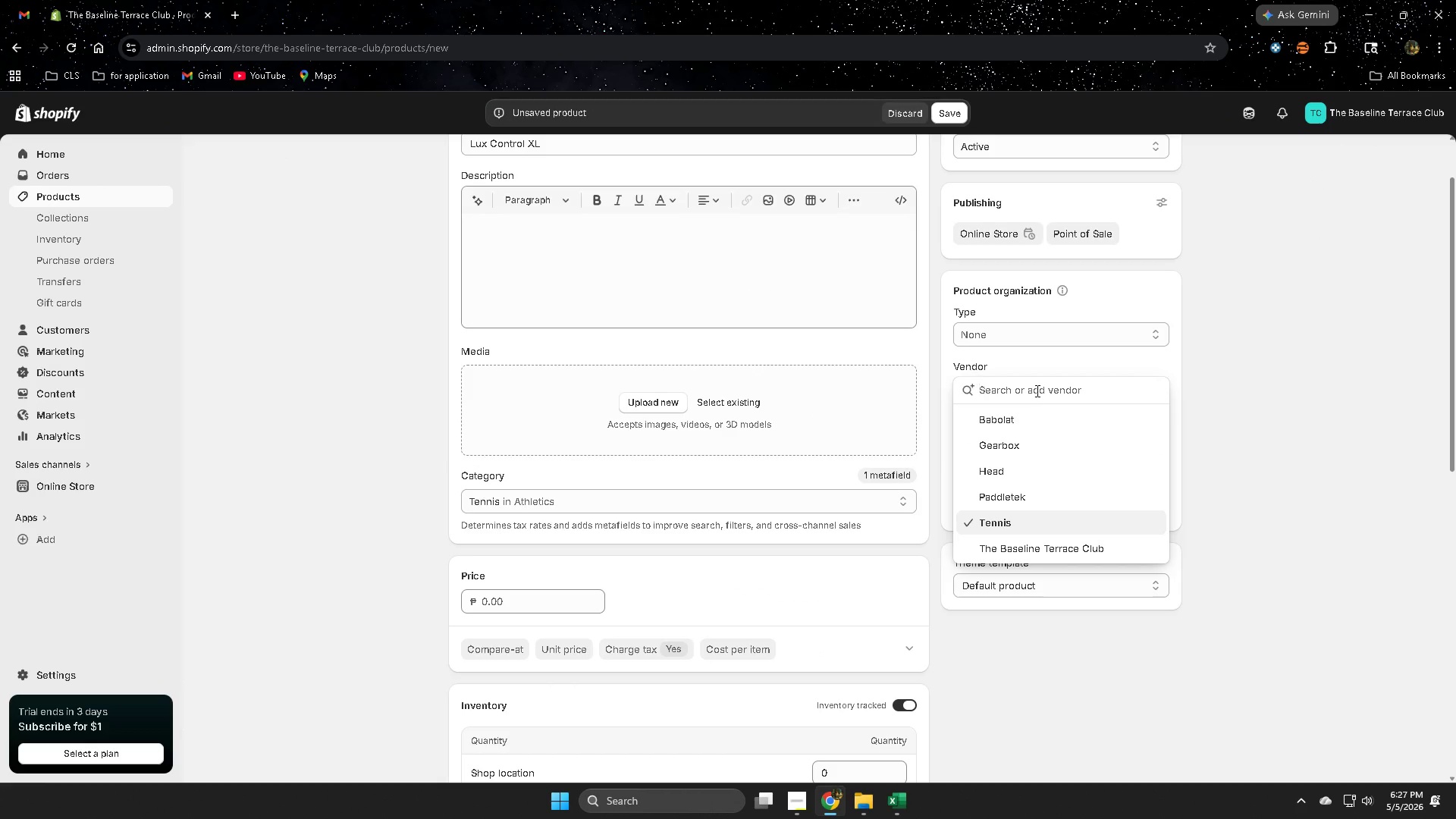 
key(Control+ControlLeft)
 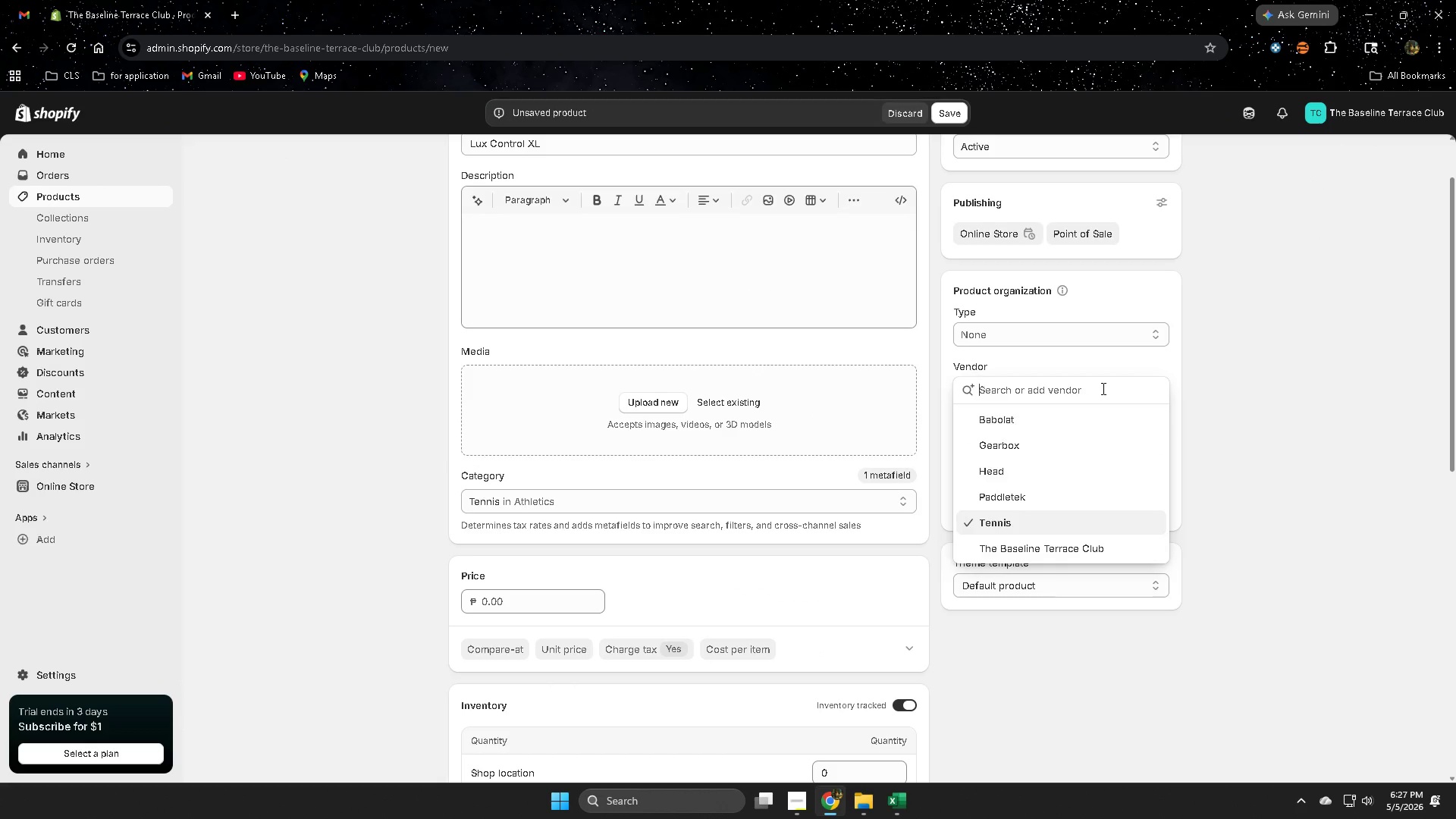 
key(Control+V)
 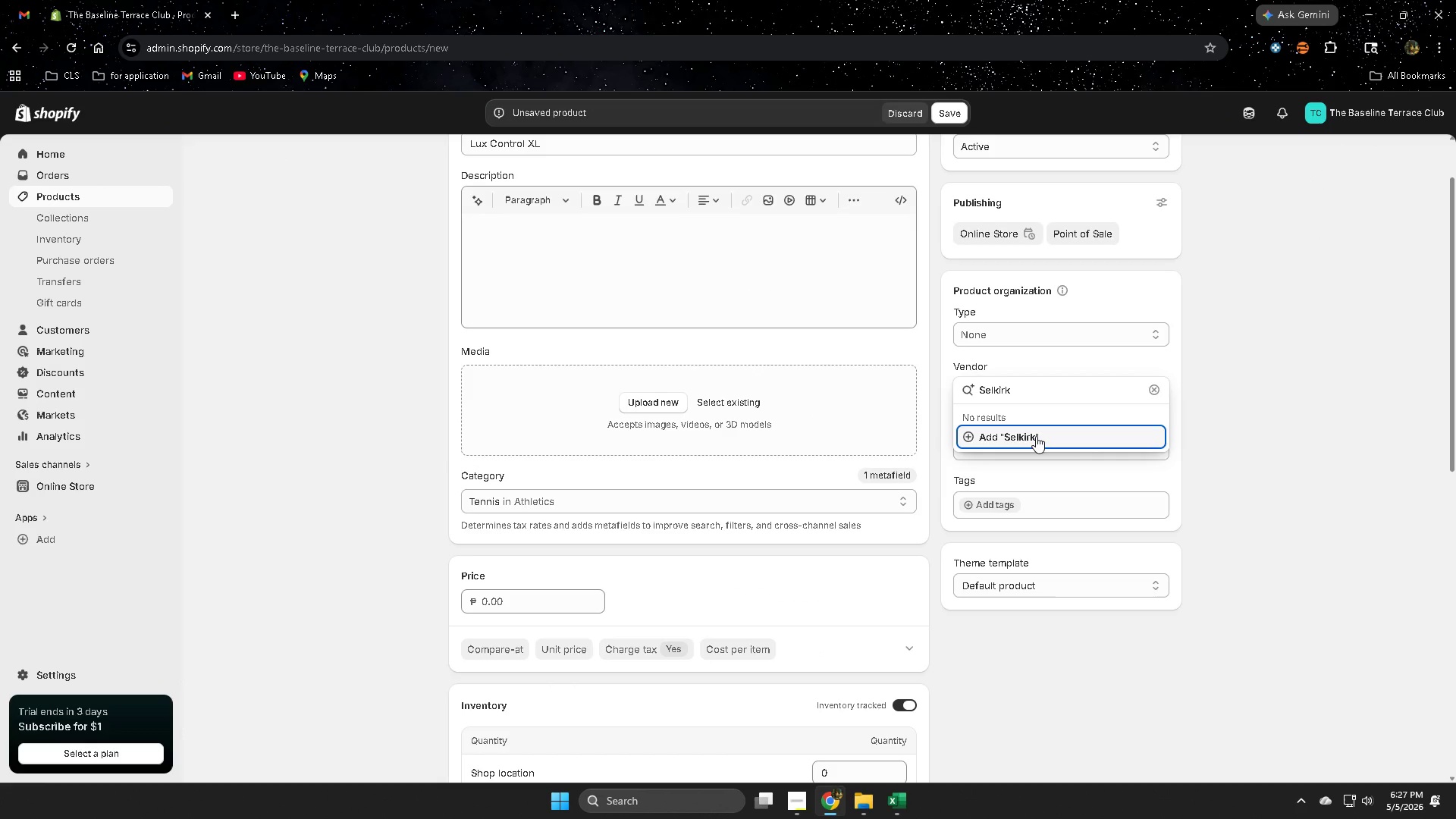 
left_click([1036, 436])
 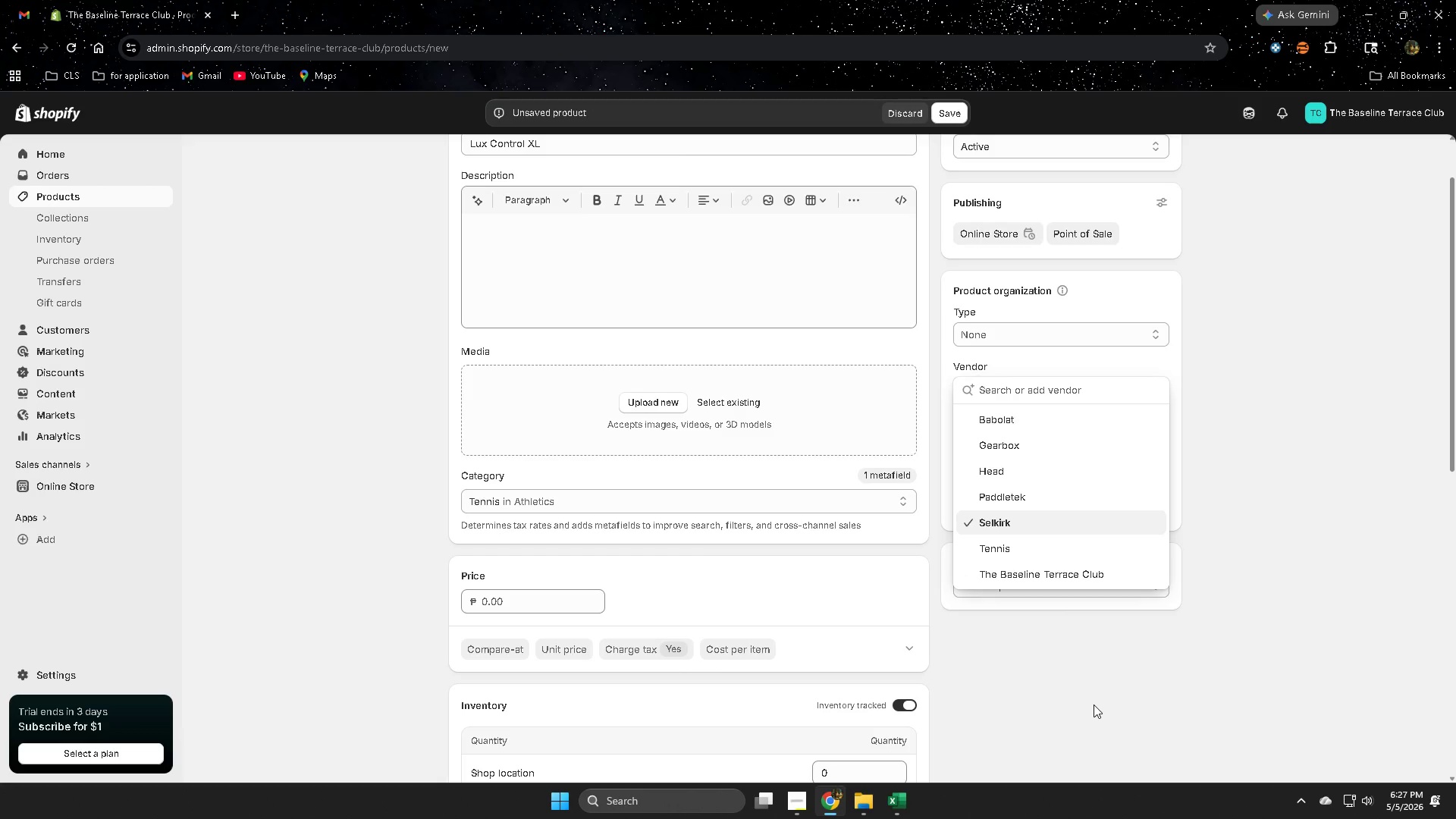 
left_click([1095, 698])
 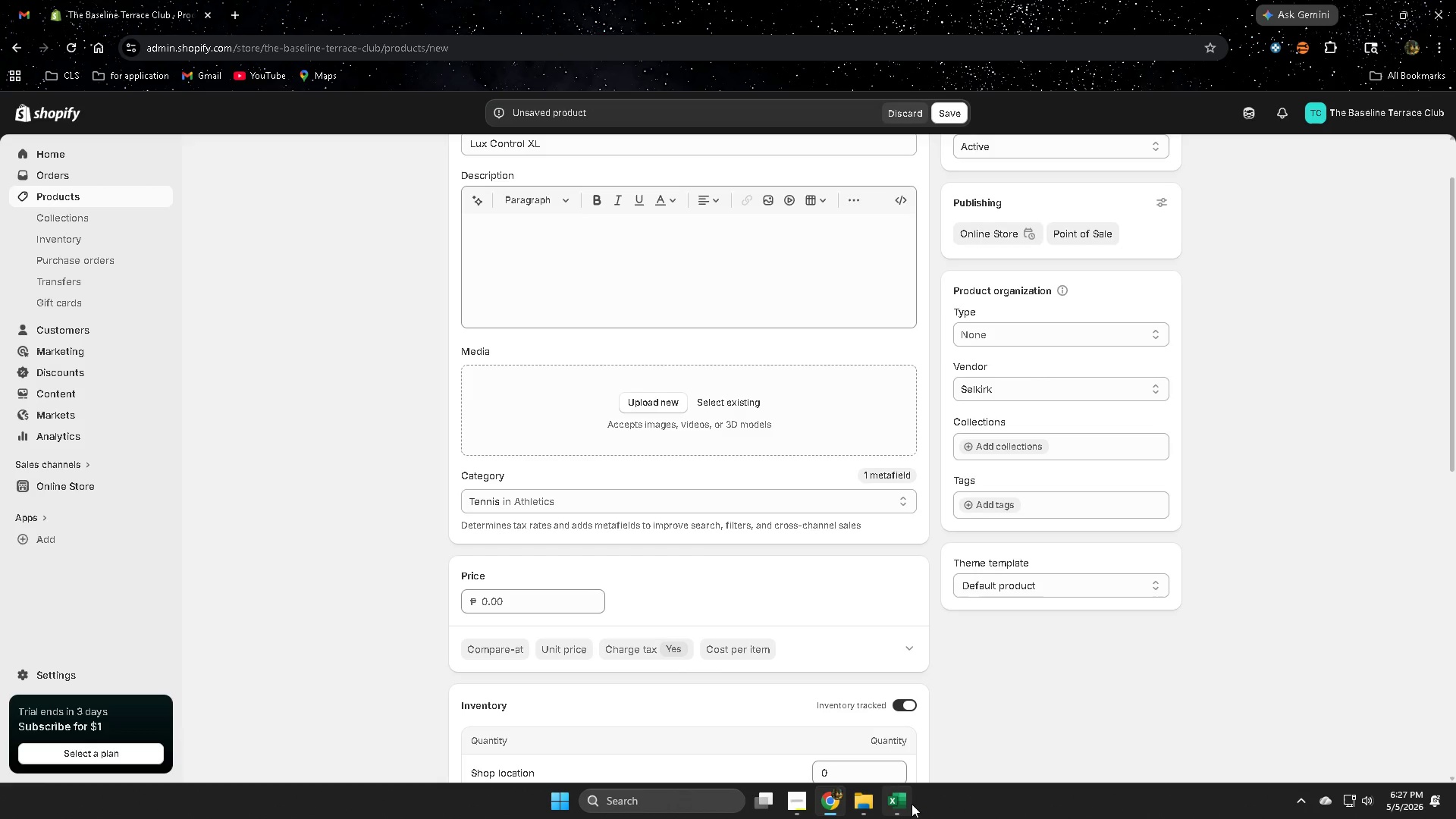 
left_click([909, 801])
 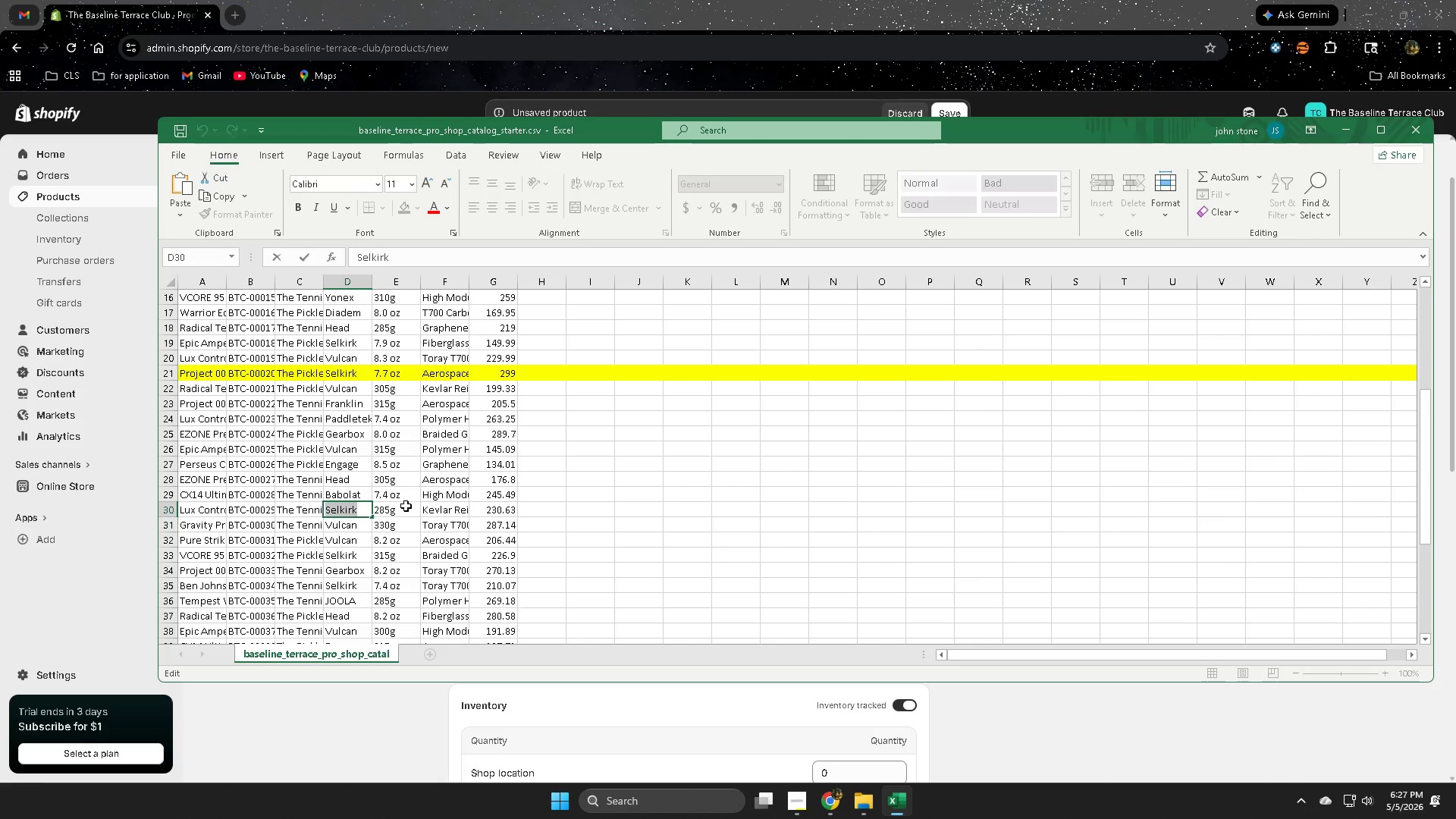 
double_click([401, 512])
 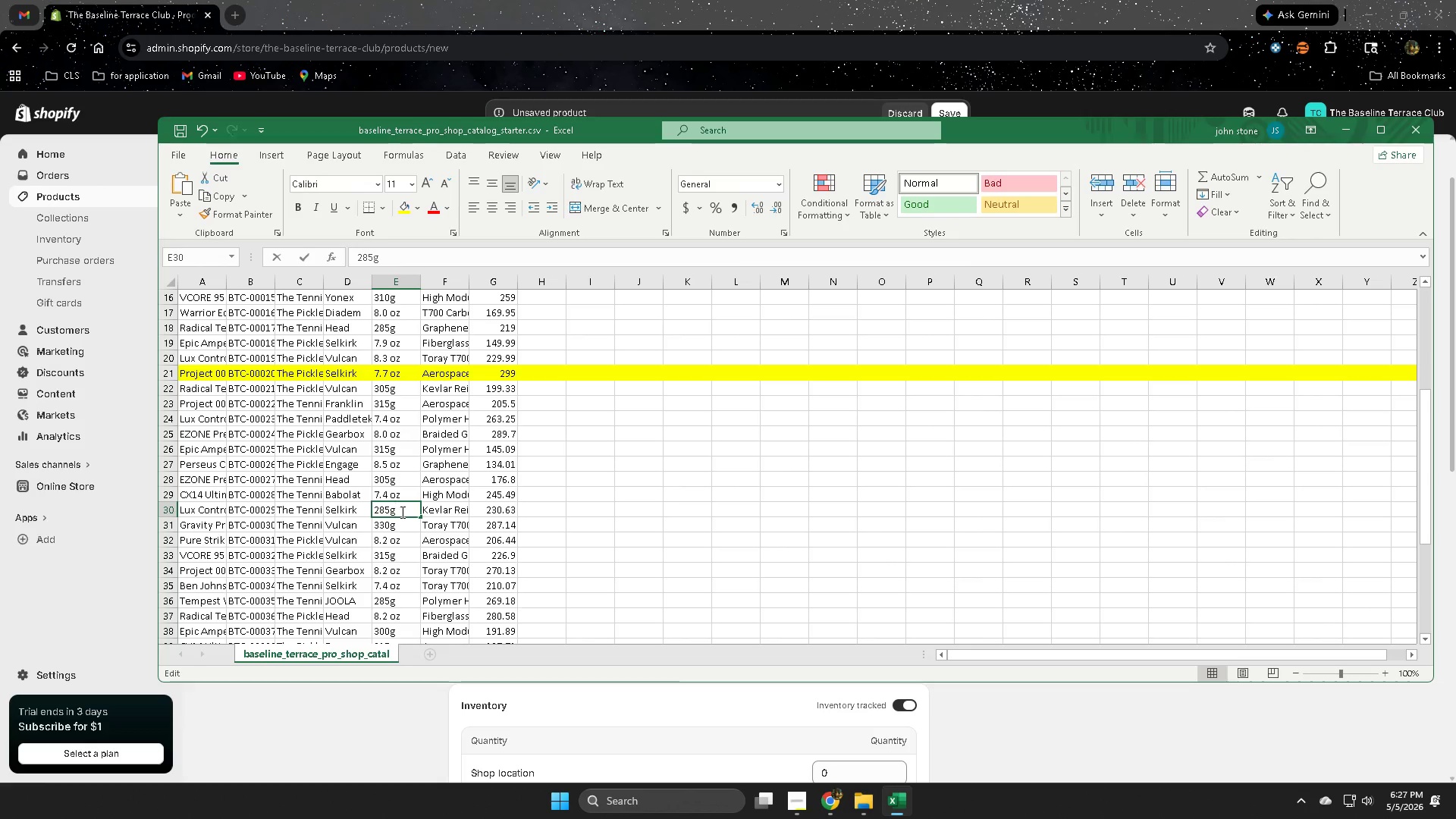 
triple_click([401, 512])
 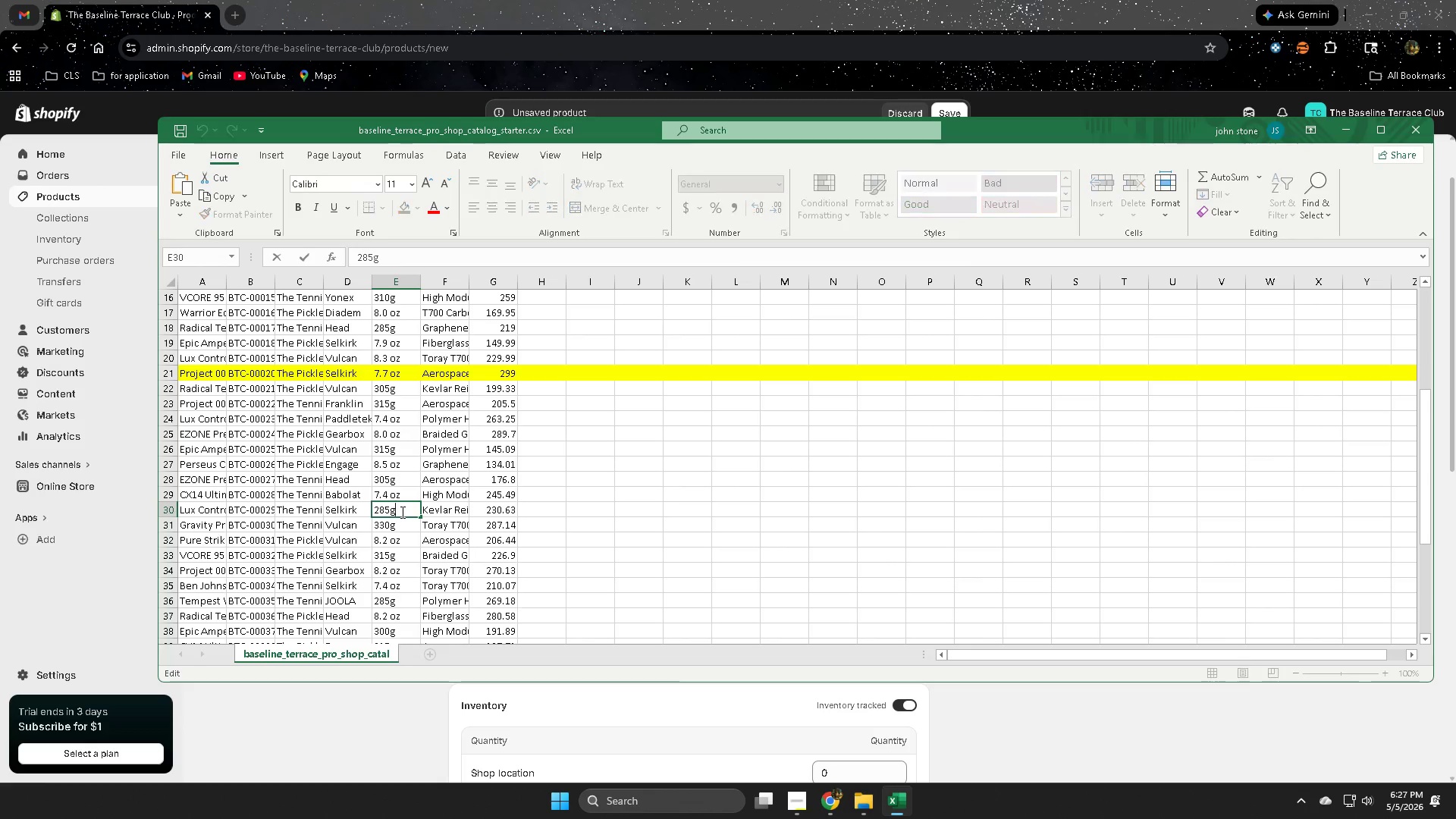 
triple_click([401, 512])
 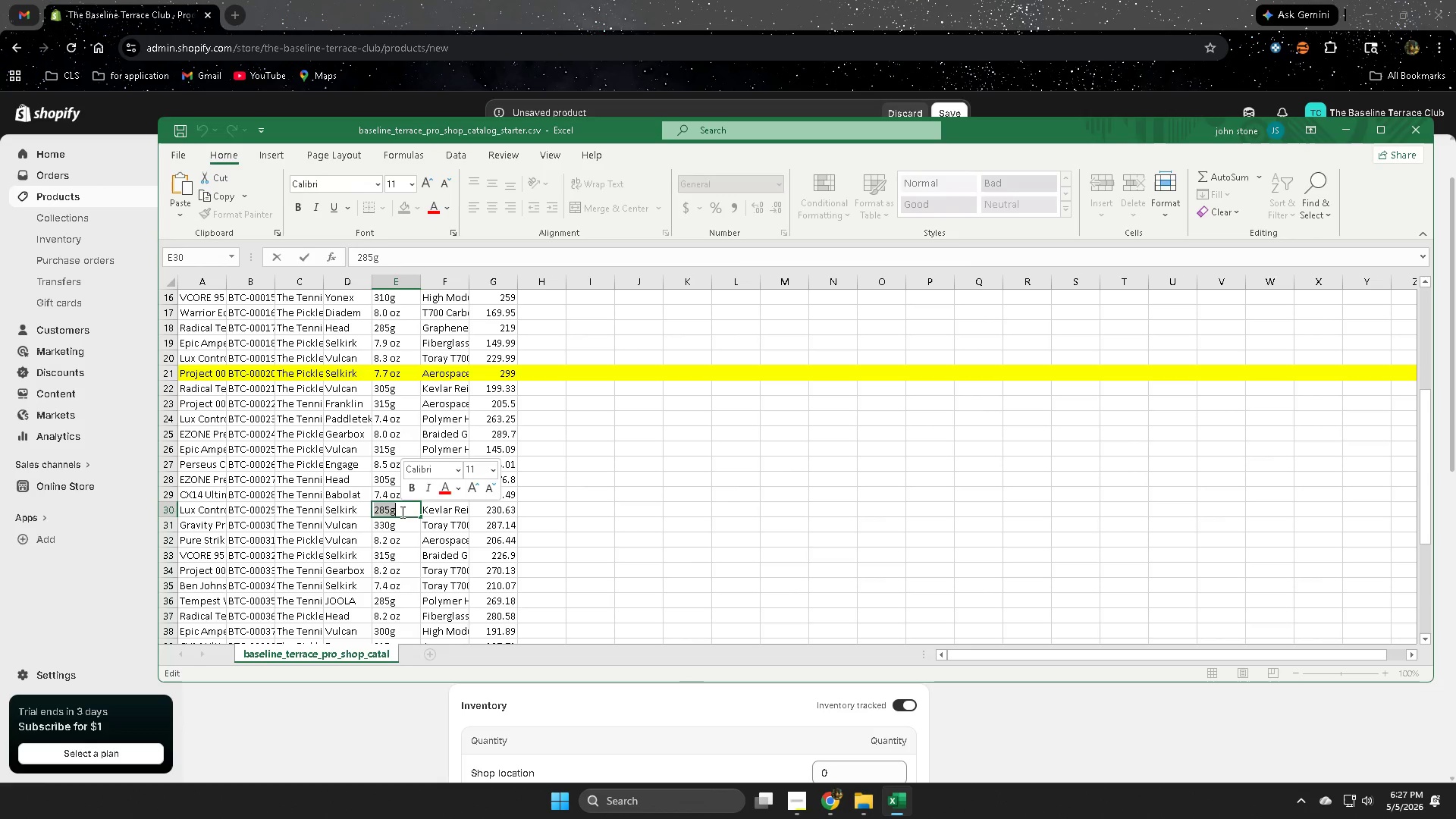 
key(Control+ControlLeft)
 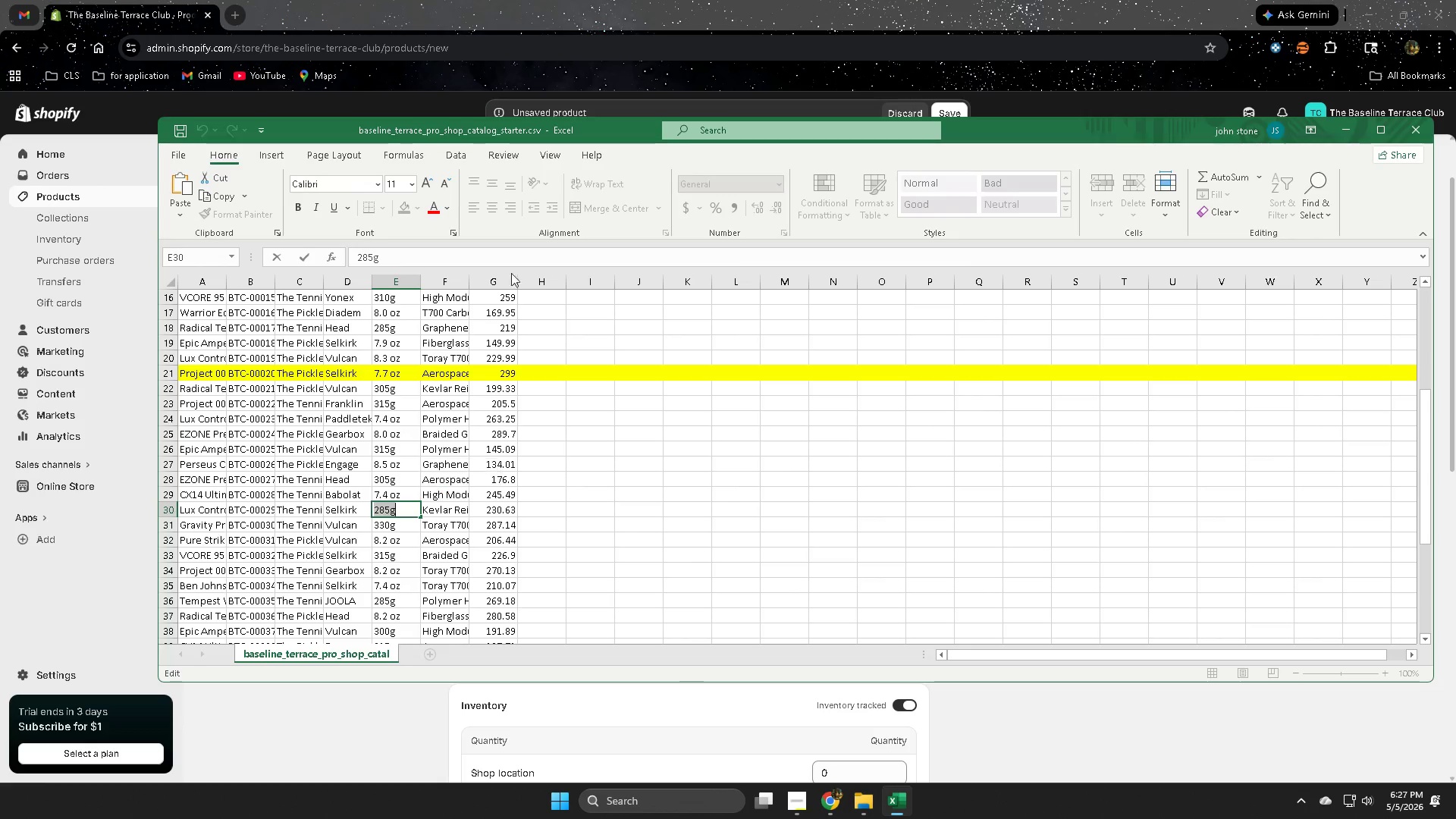 
key(Control+C)
 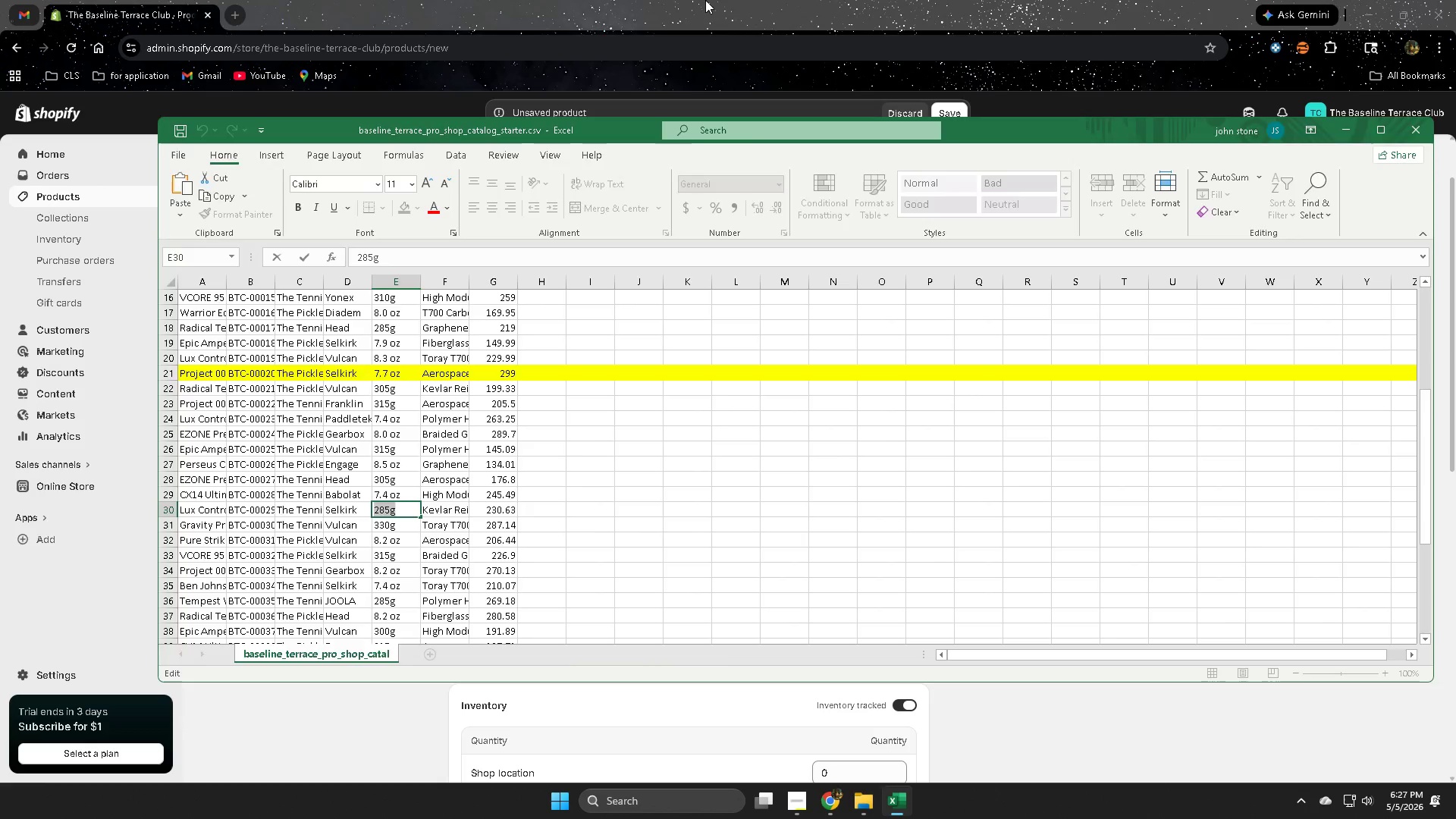 
left_click([705, 0])
 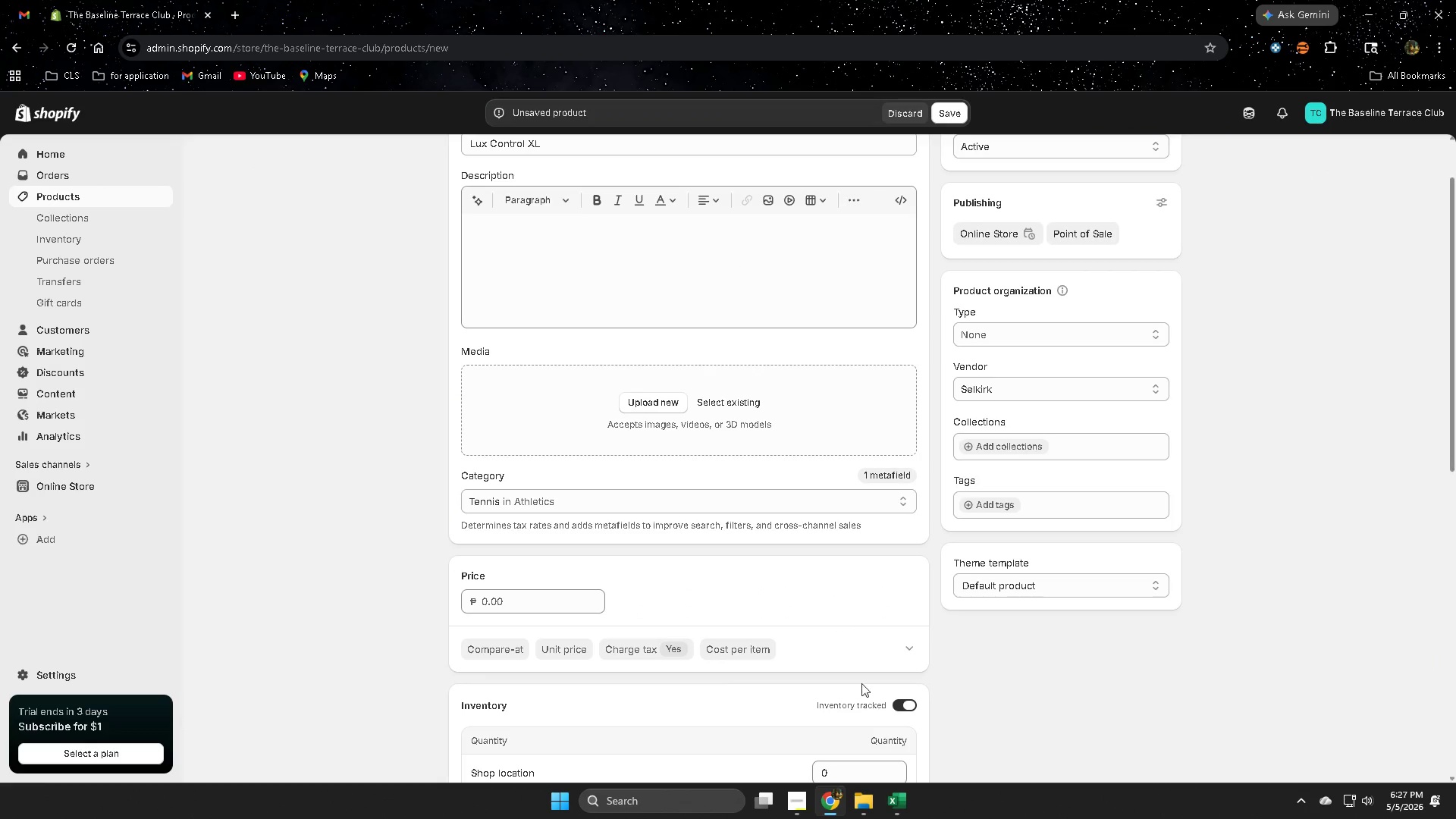 
scroll: coordinate [1026, 699], scroll_direction: down, amount: 5.0
 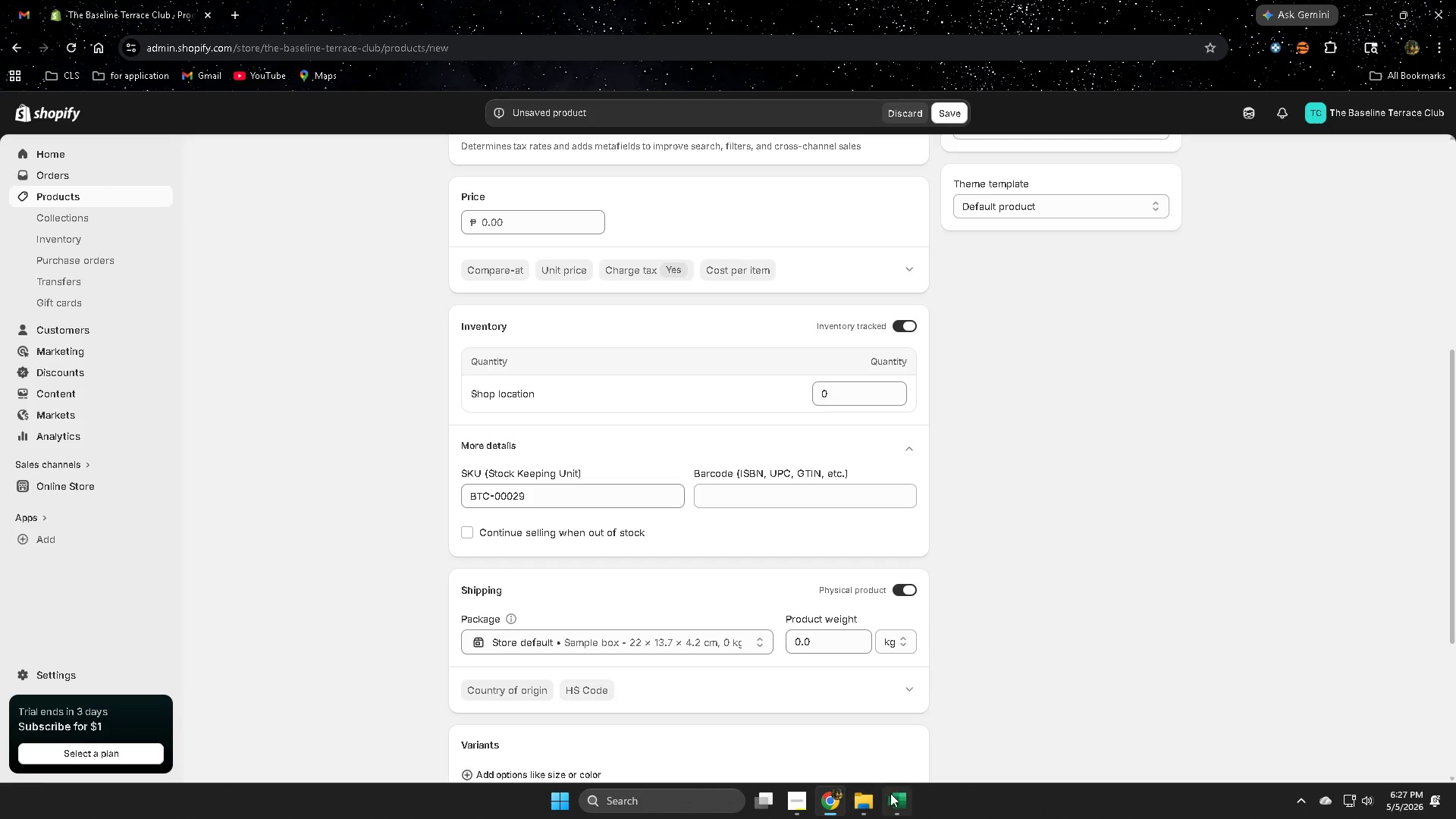 
left_click([898, 799])
 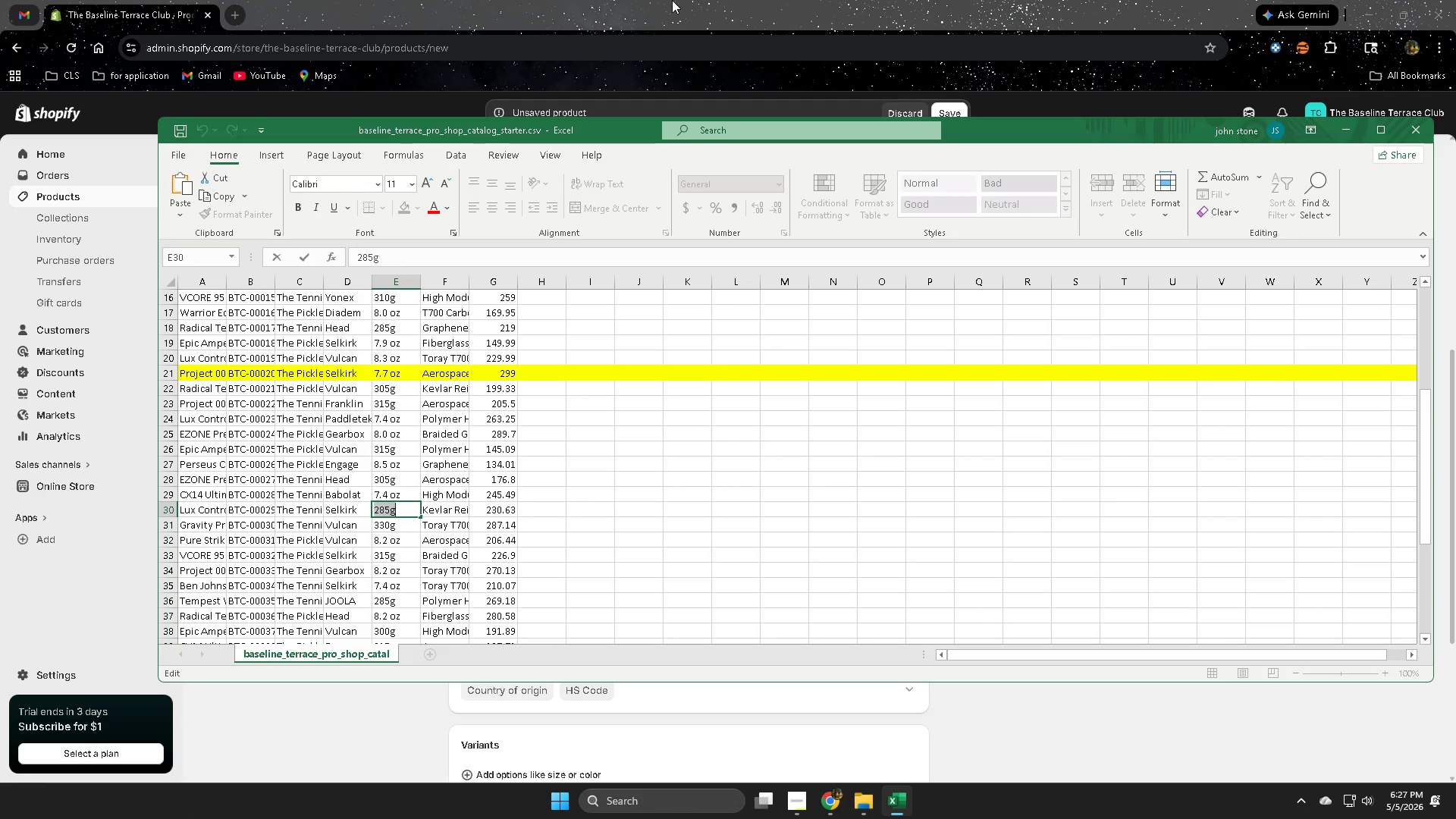 
left_click([673, 0])
 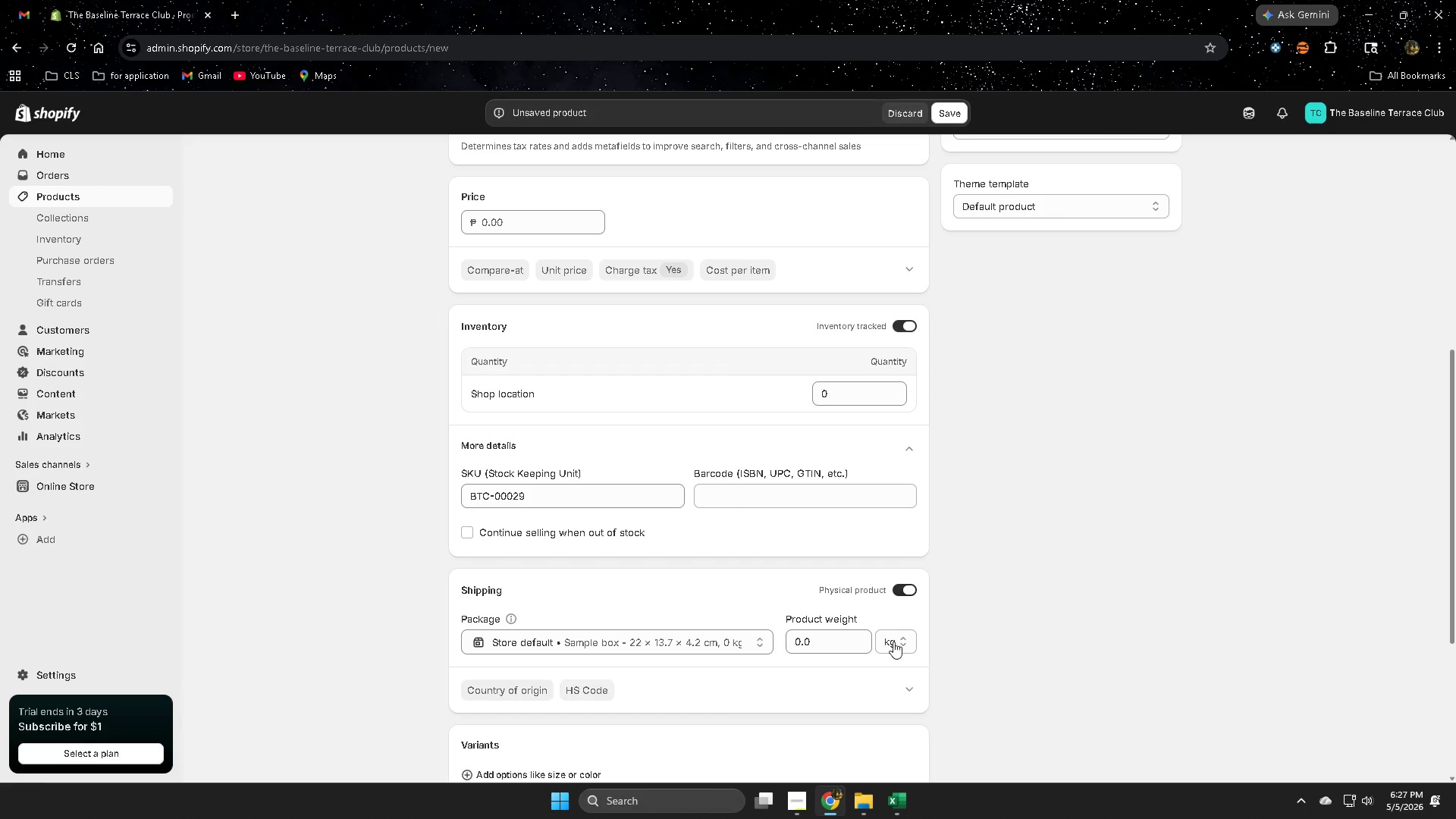 
left_click([892, 645])
 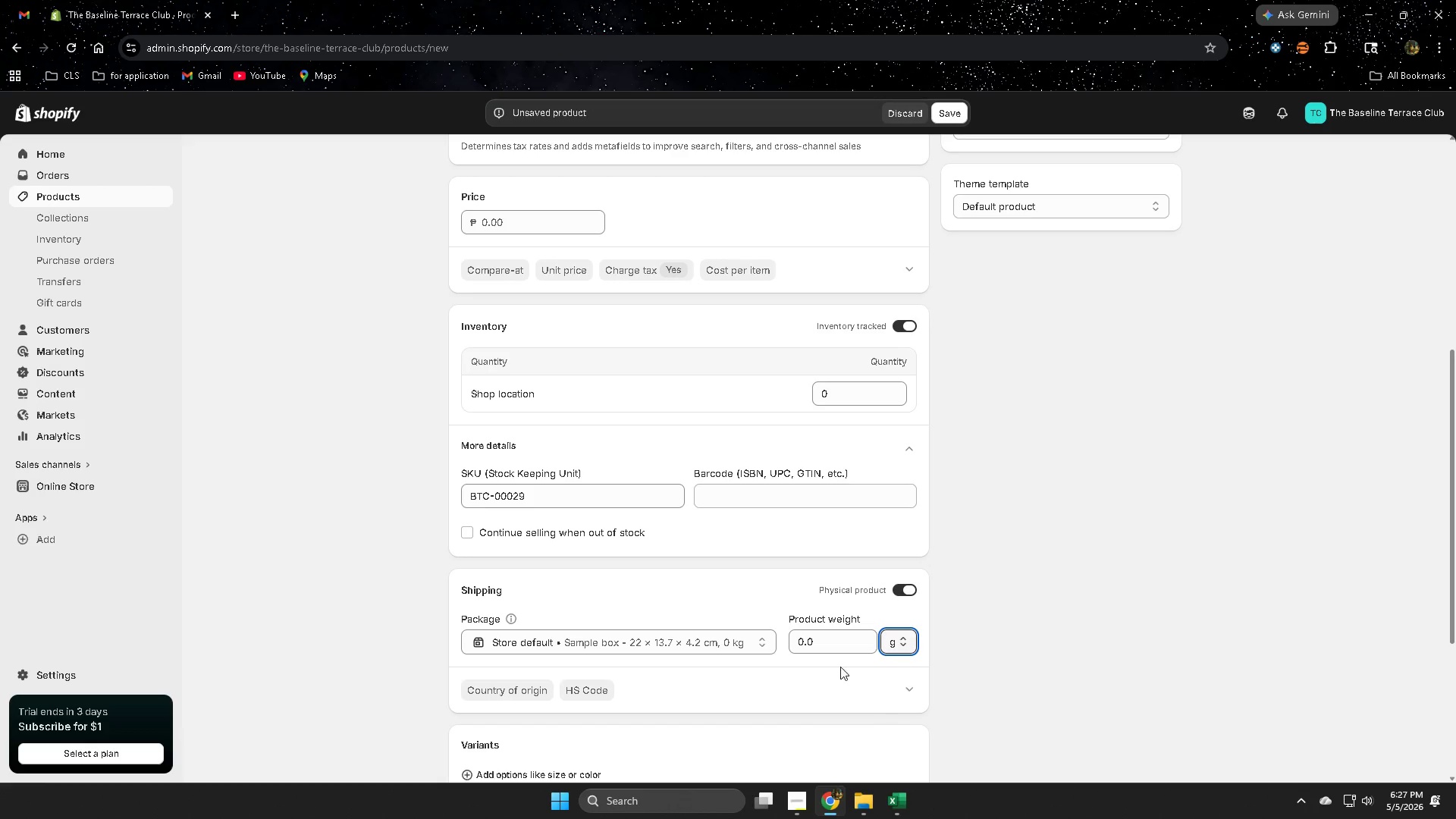 
double_click([842, 640])
 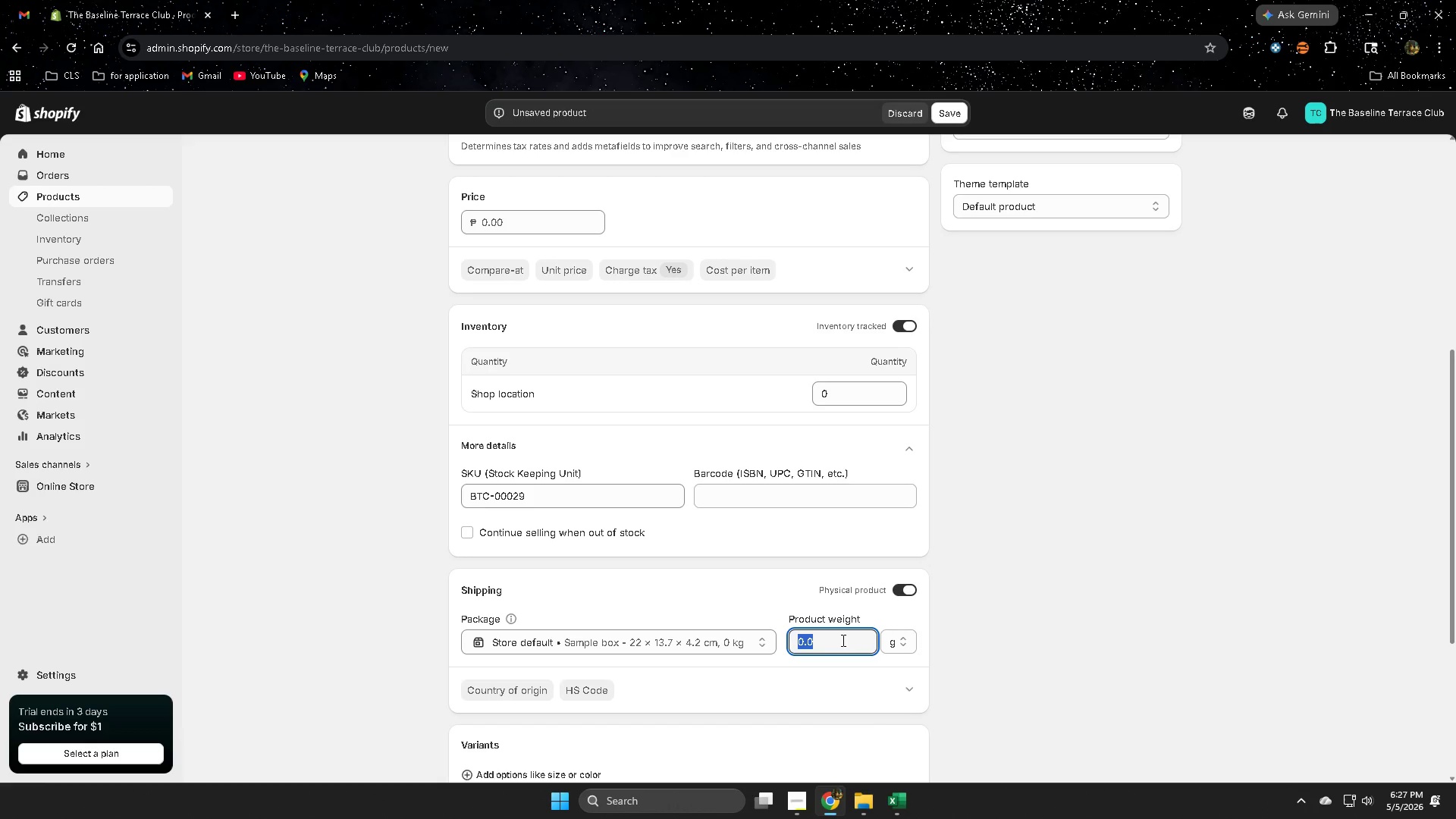 
key(Control+ControlLeft)
 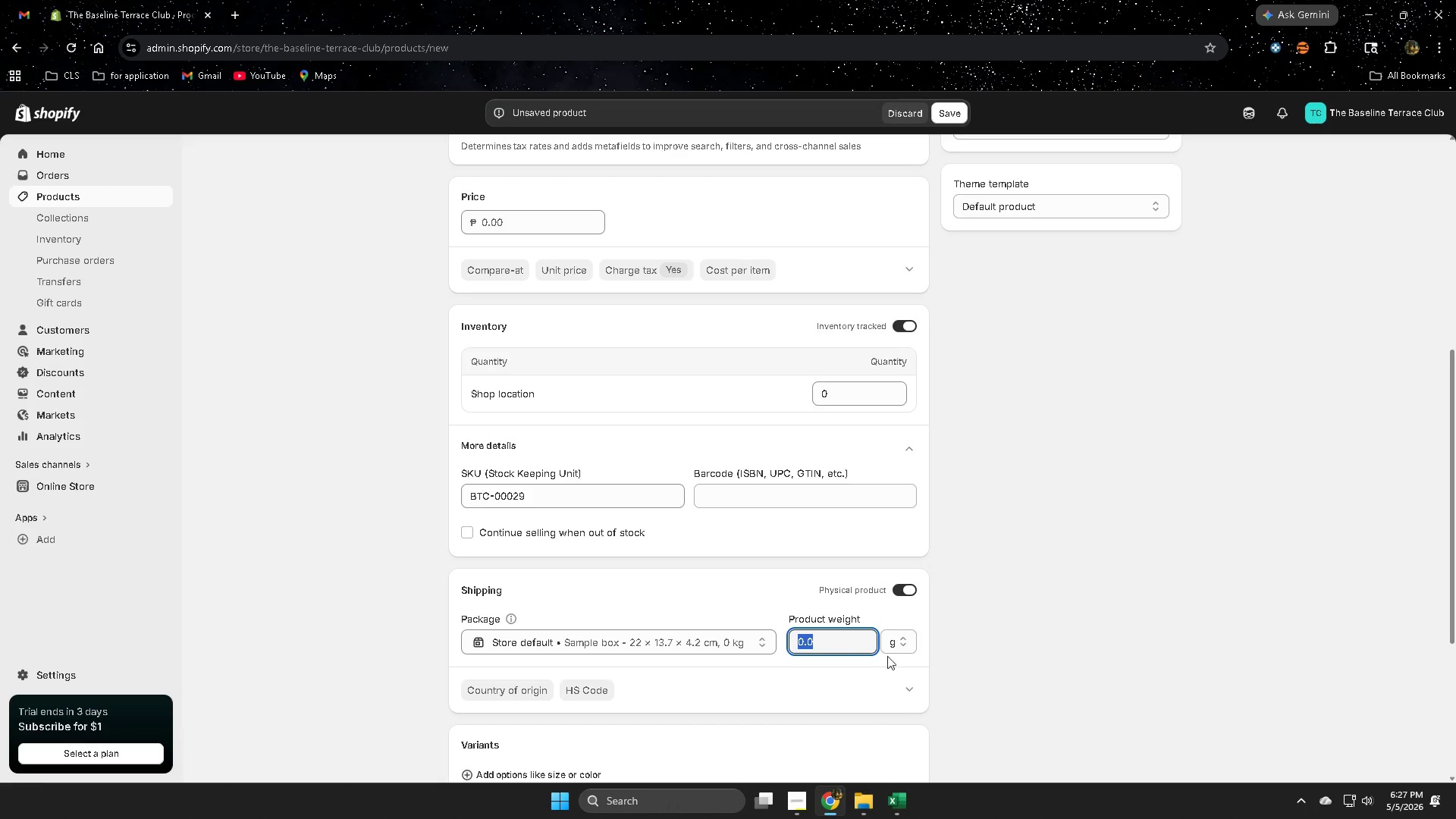 
key(Control+V)
 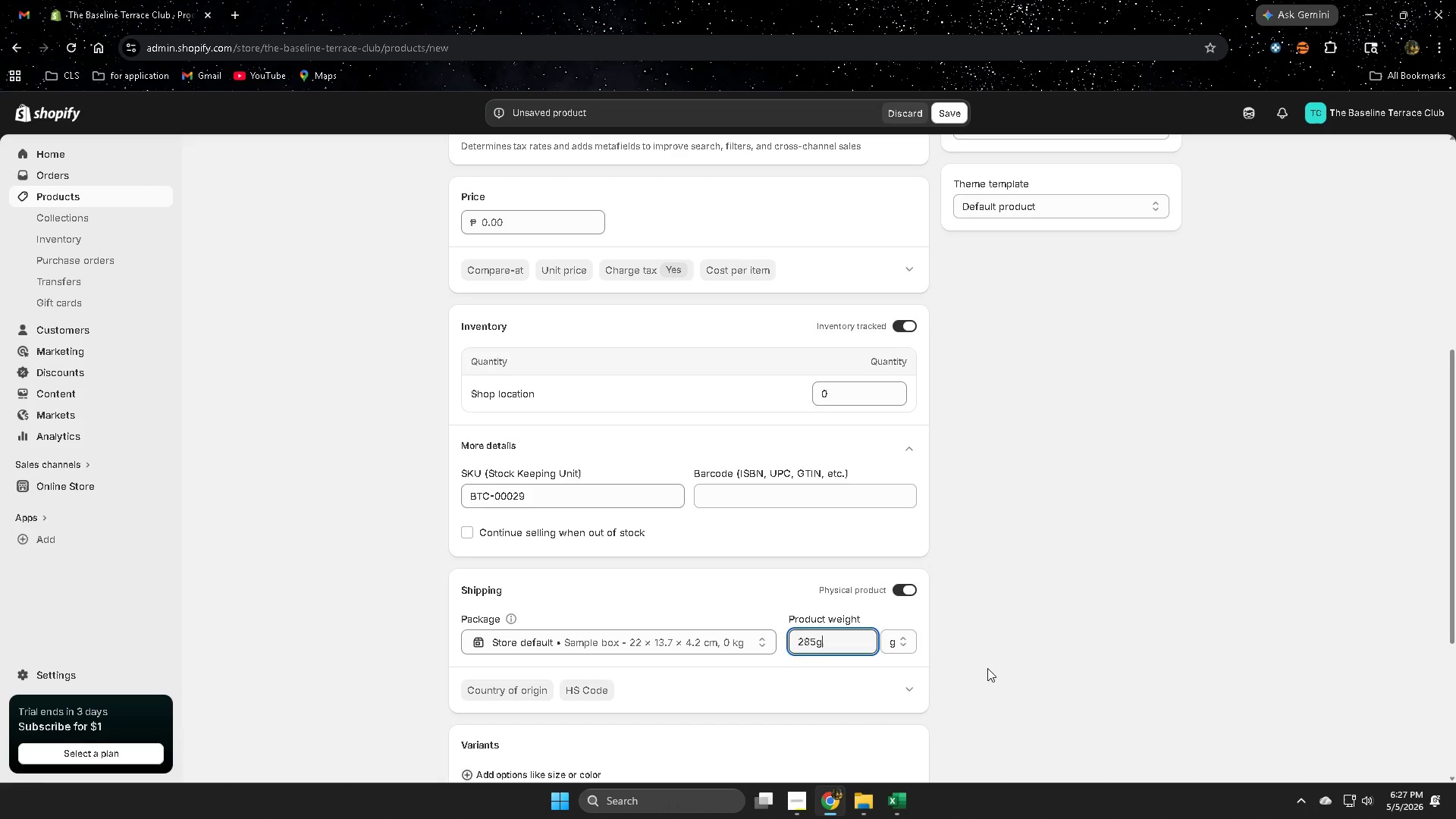 
left_click([987, 668])
 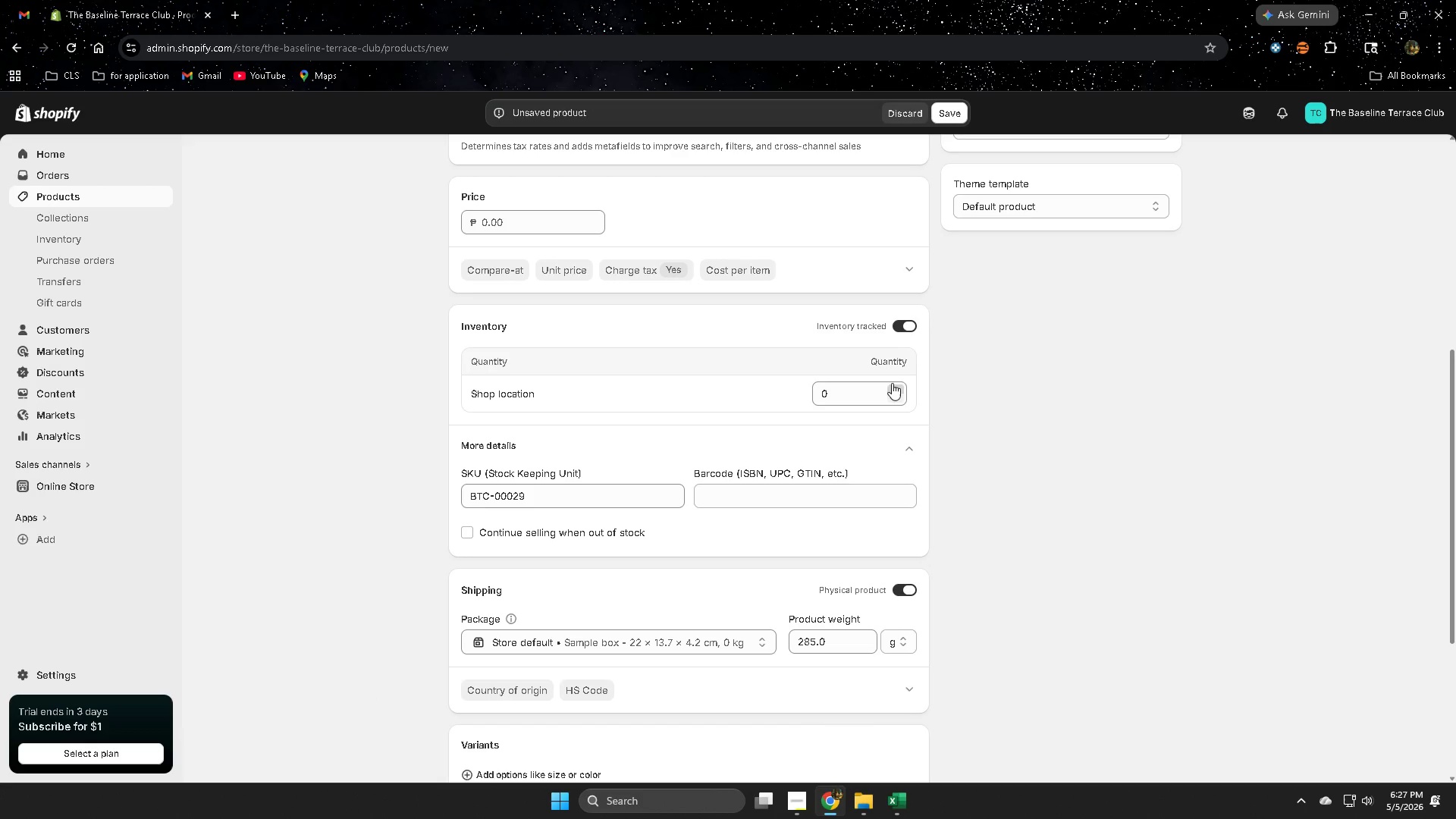 
double_click([908, 333])
 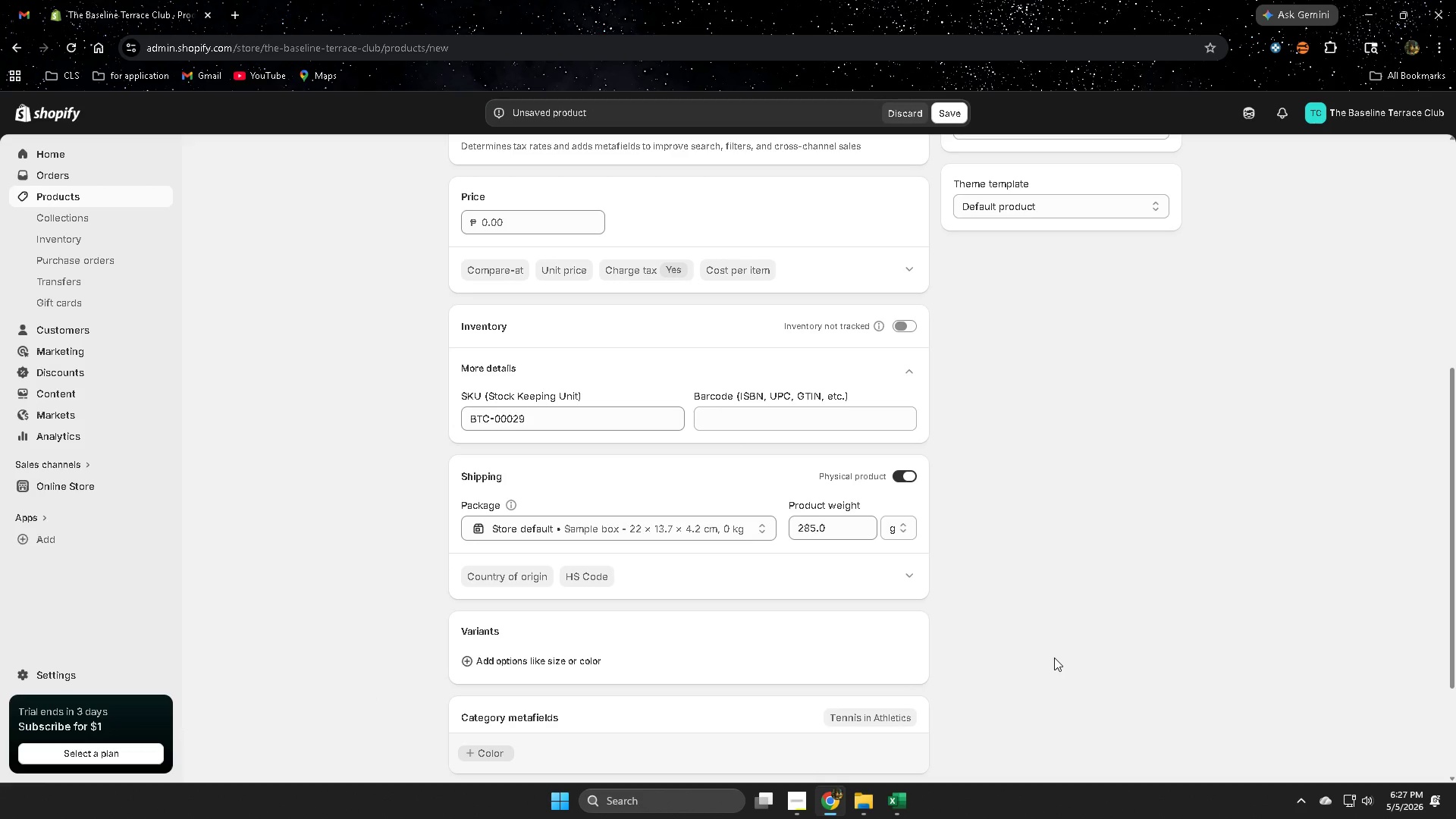 
scroll: coordinate [1050, 661], scroll_direction: up, amount: 8.0
 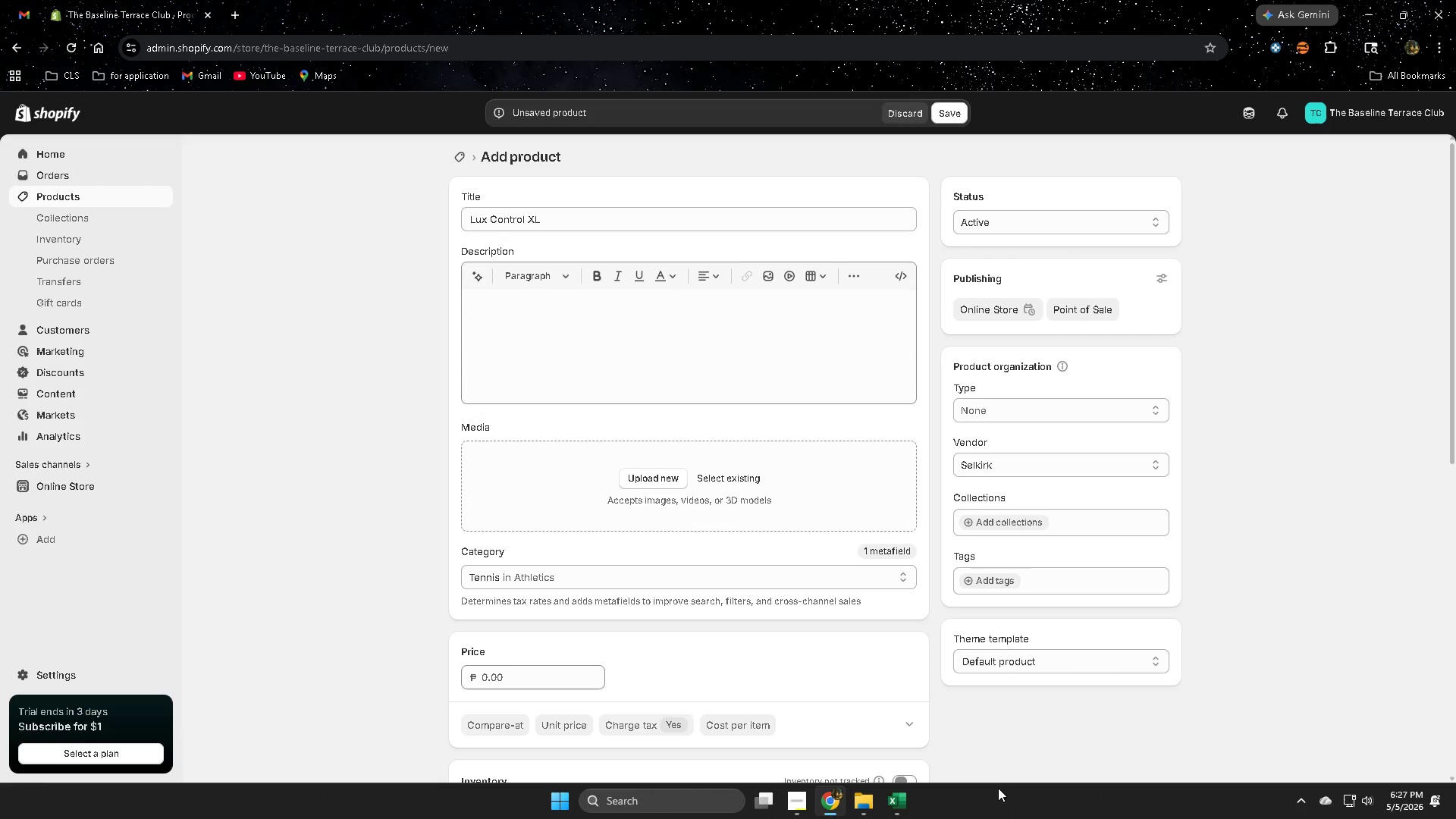 
scroll: coordinate [999, 701], scroll_direction: down, amount: 4.0
 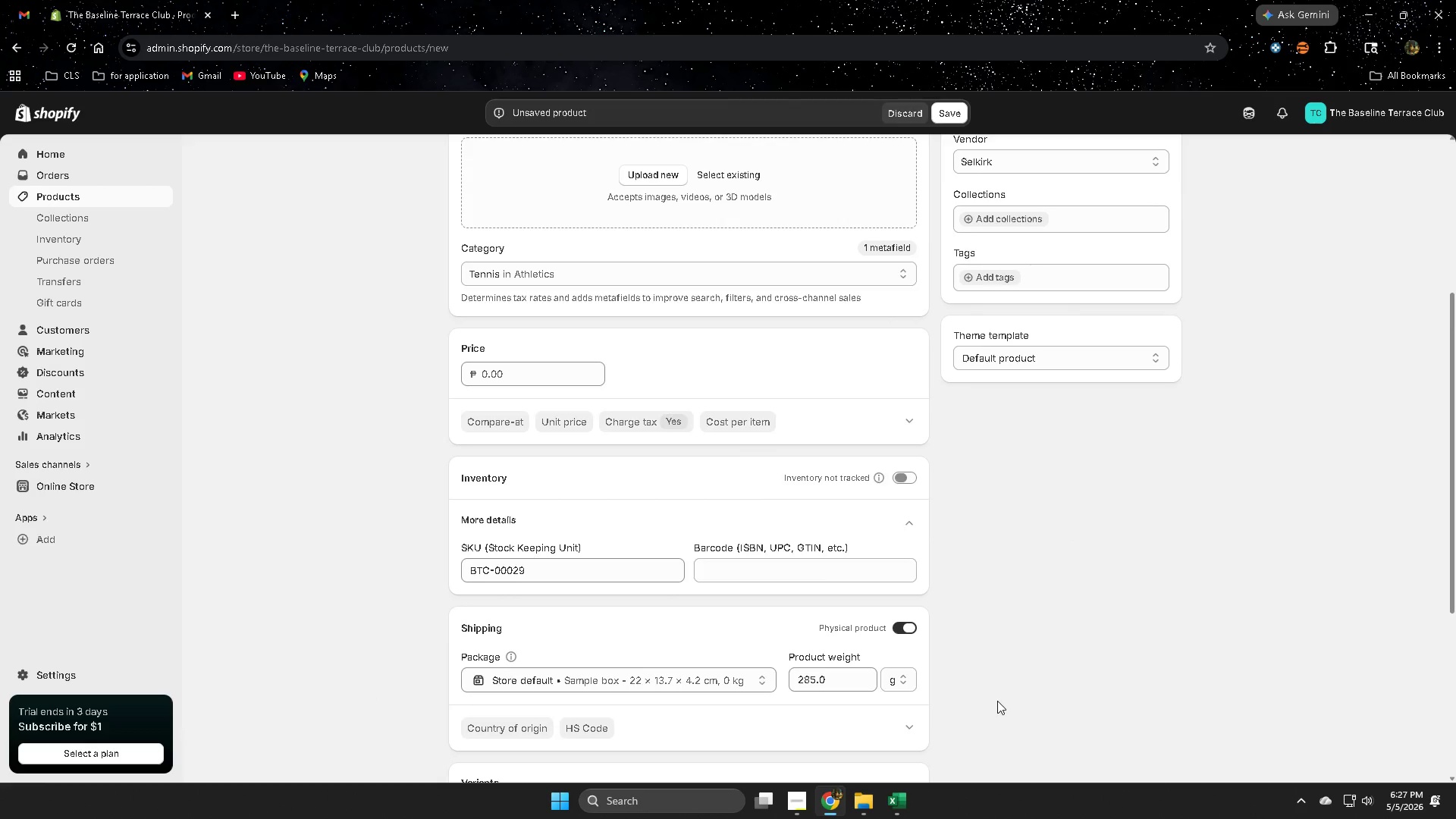 
scroll: coordinate [1166, 606], scroll_direction: up, amount: 5.0
 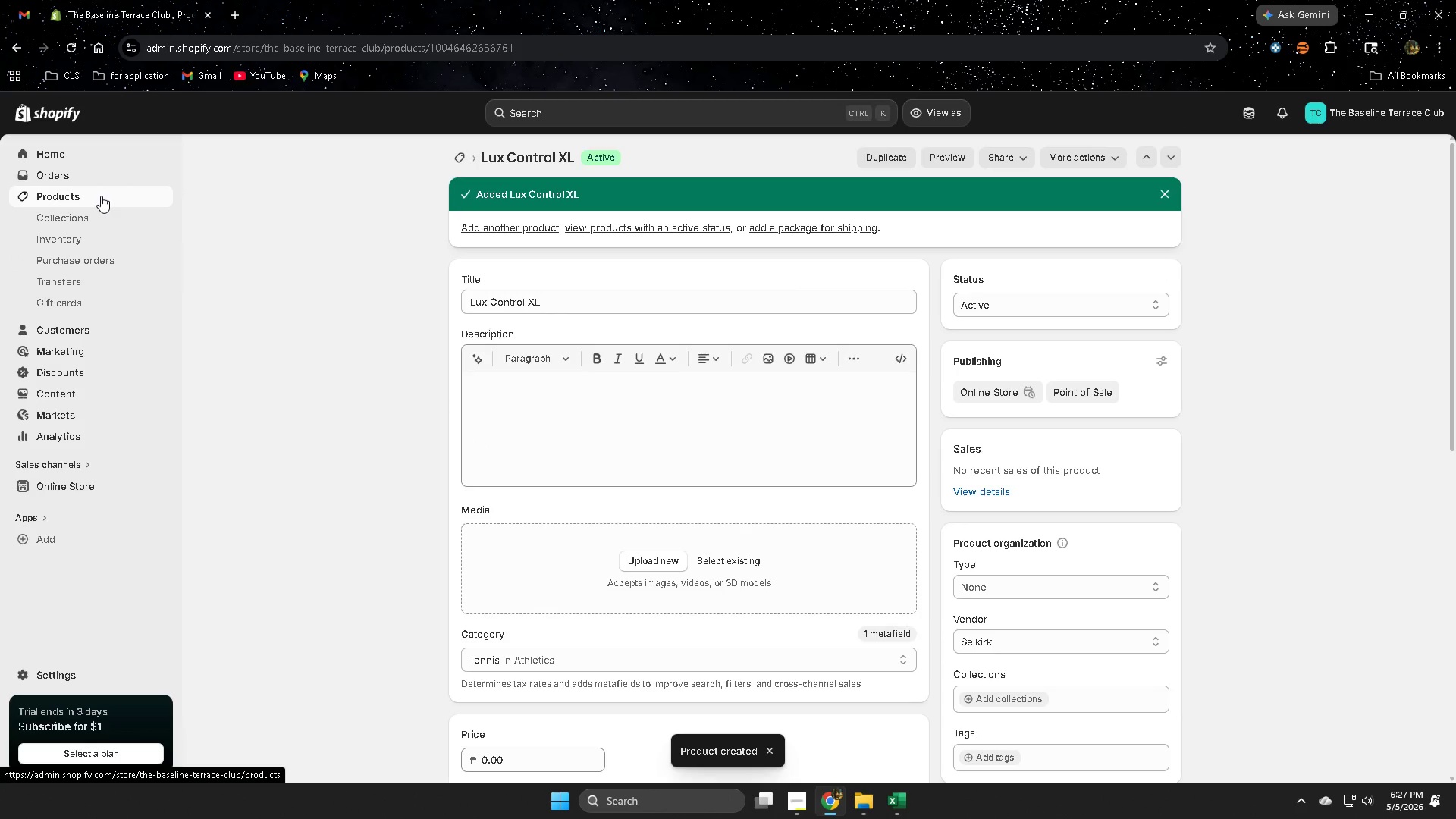 
left_click([896, 805])
 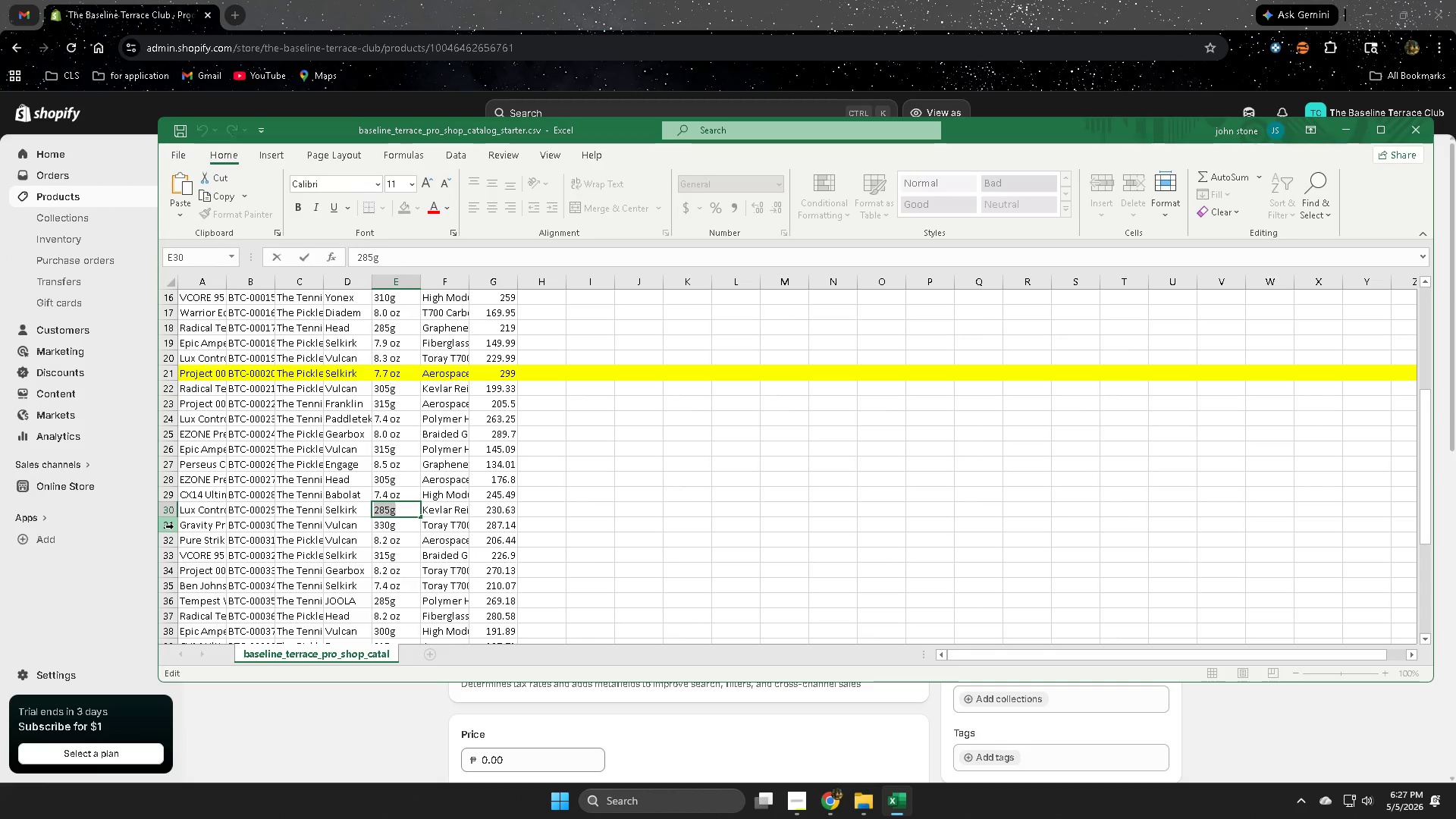 
left_click([174, 526])
 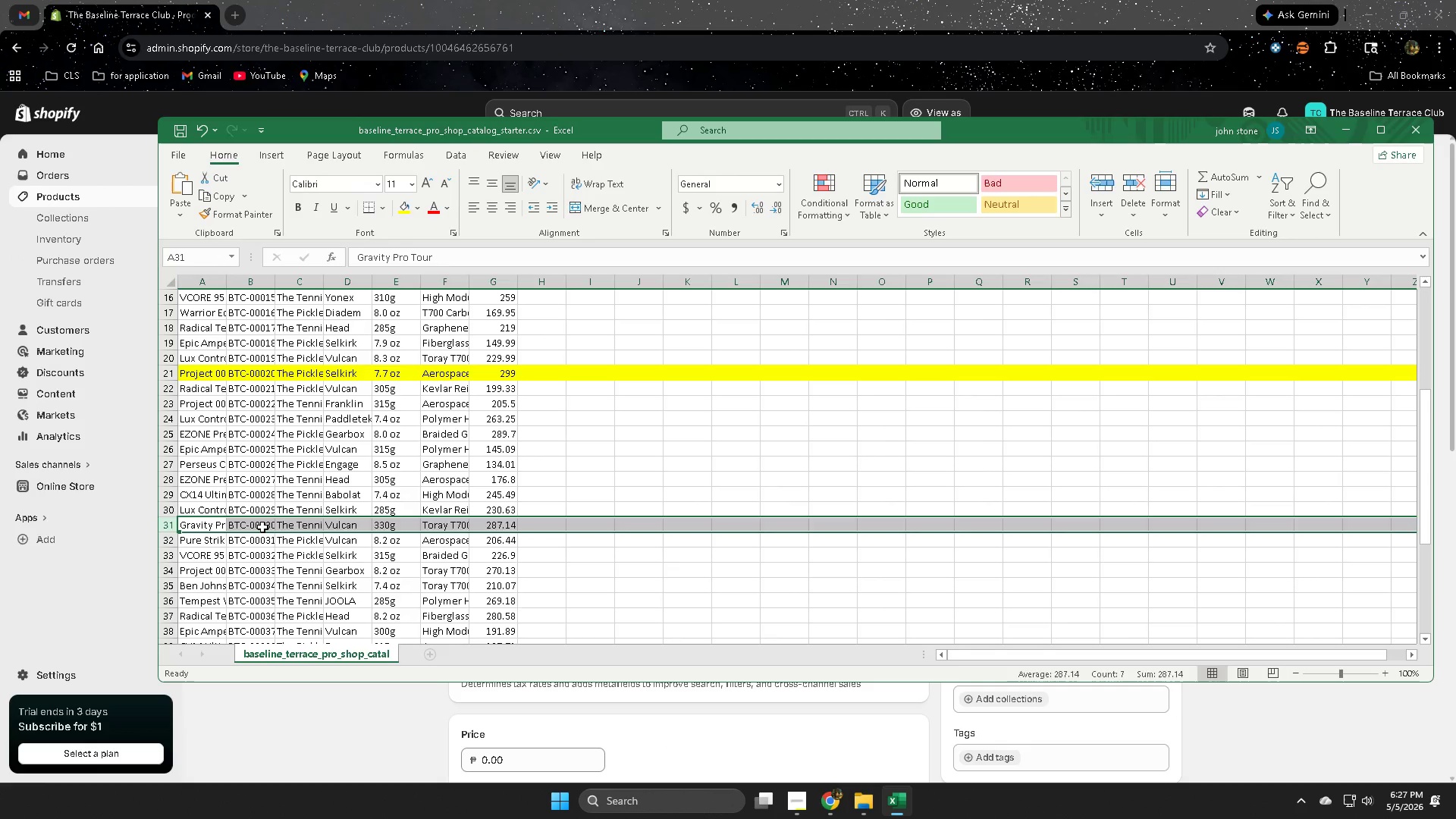 
double_click([262, 528])
 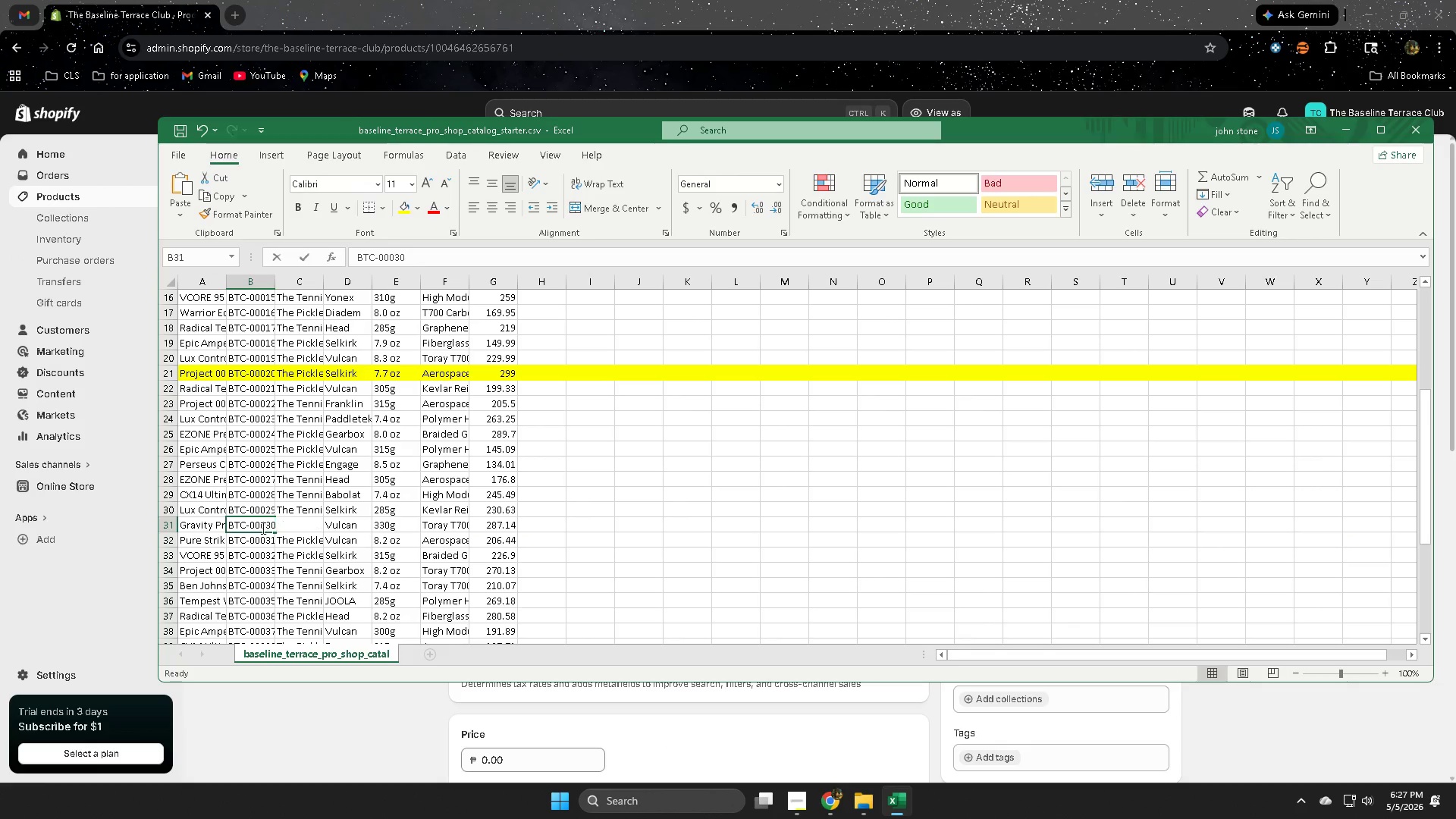 
triple_click([262, 528])
 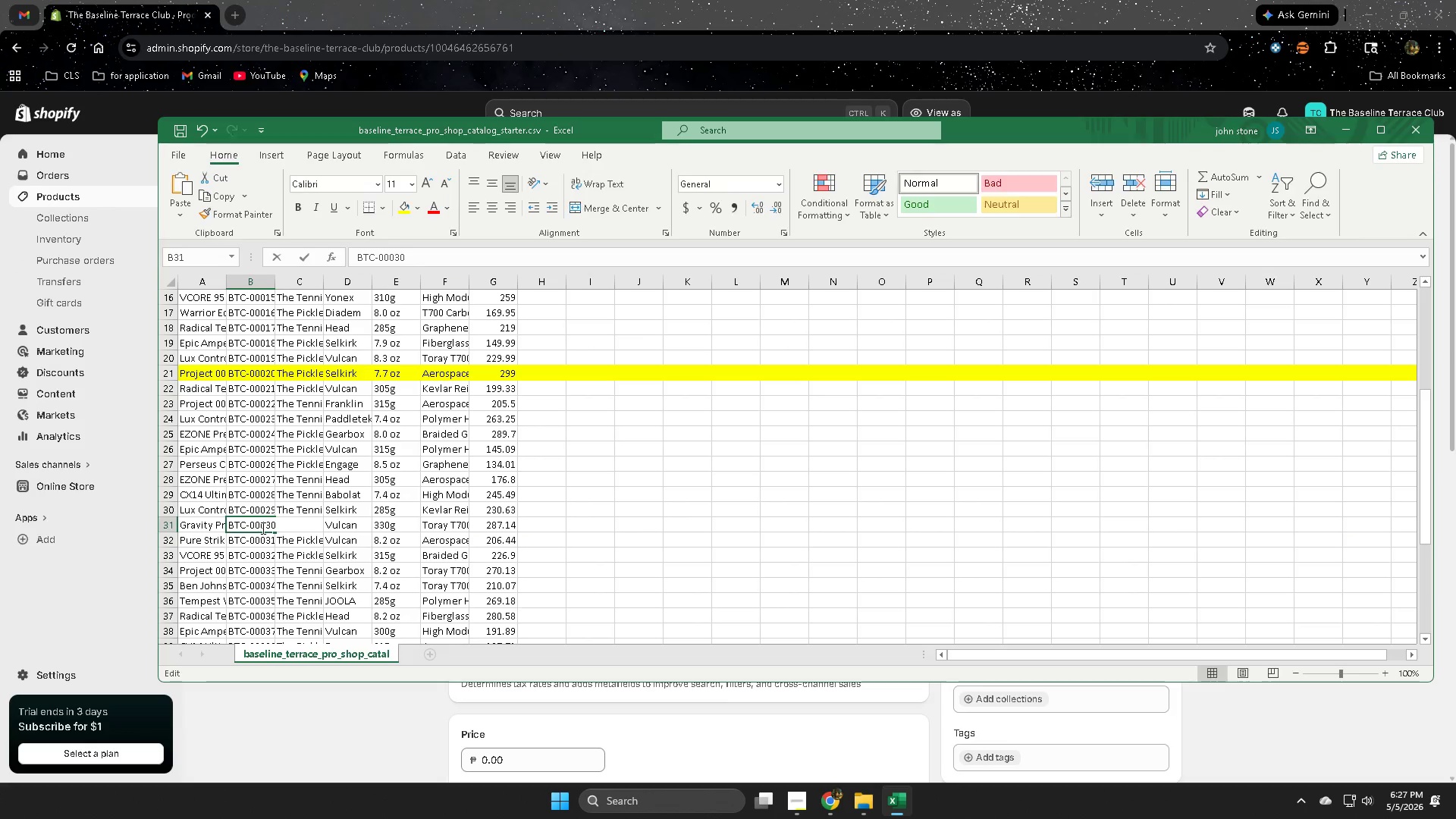 
triple_click([262, 528])
 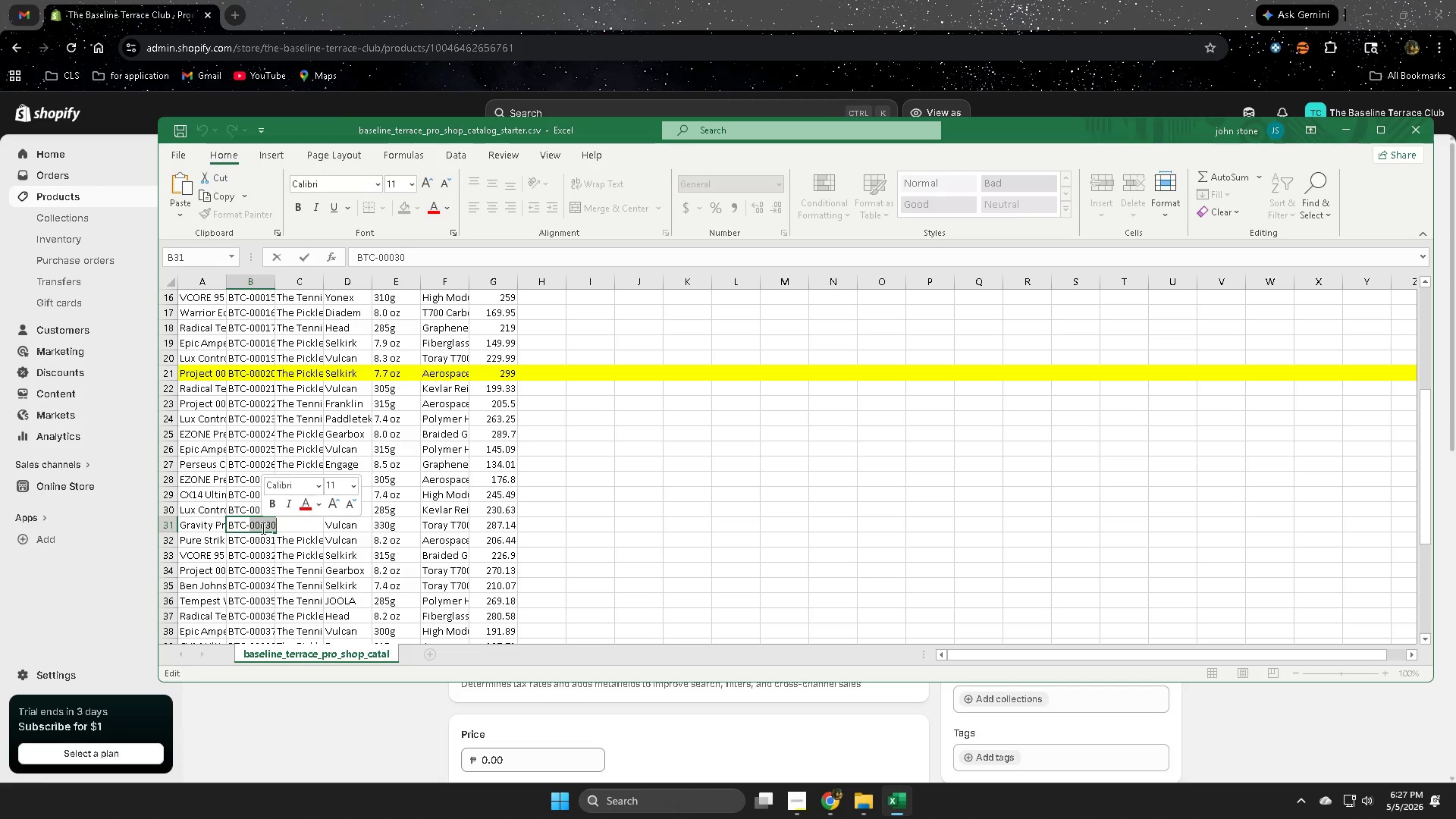 
key(Control+C)
 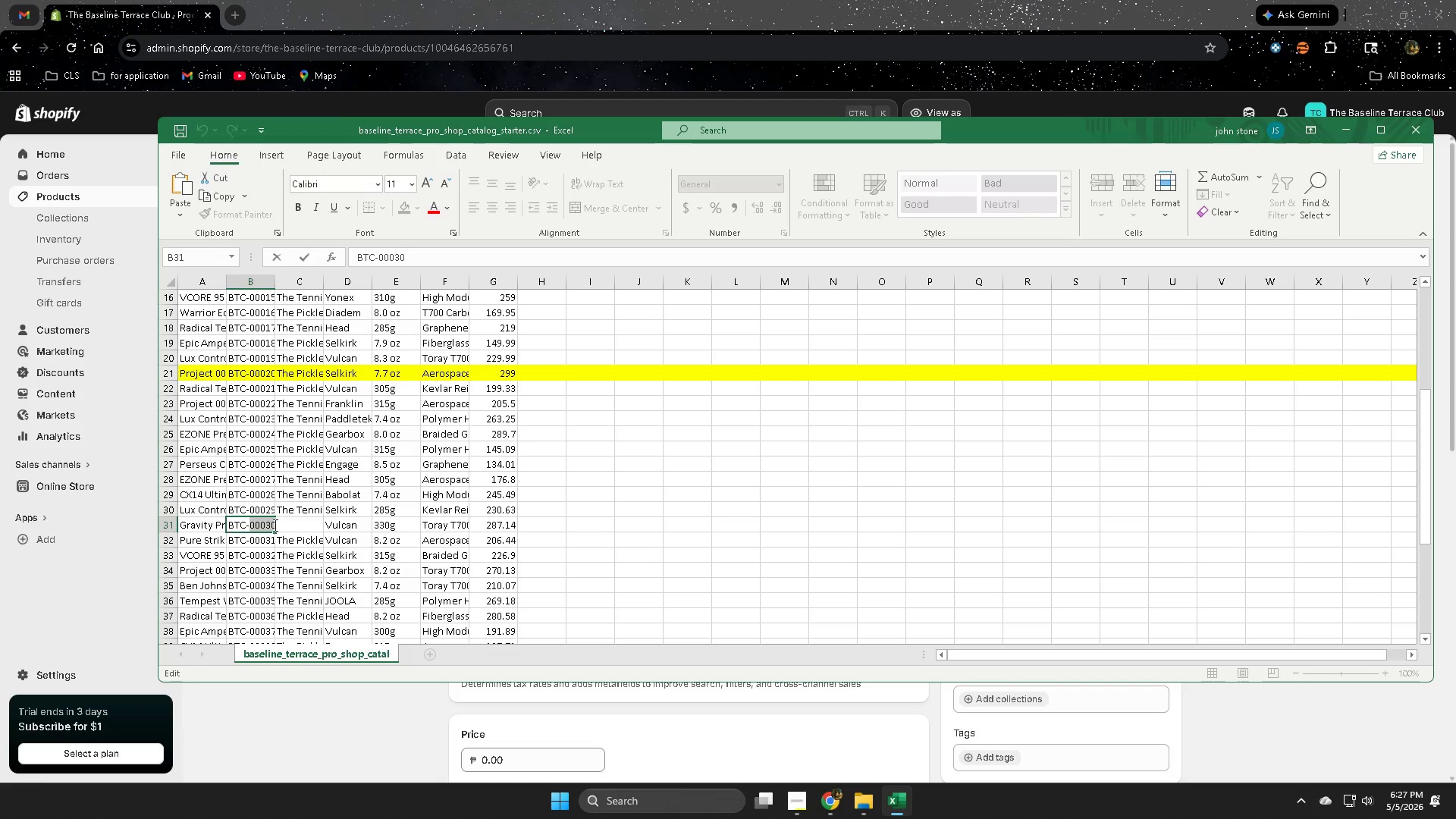 
double_click([268, 523])
 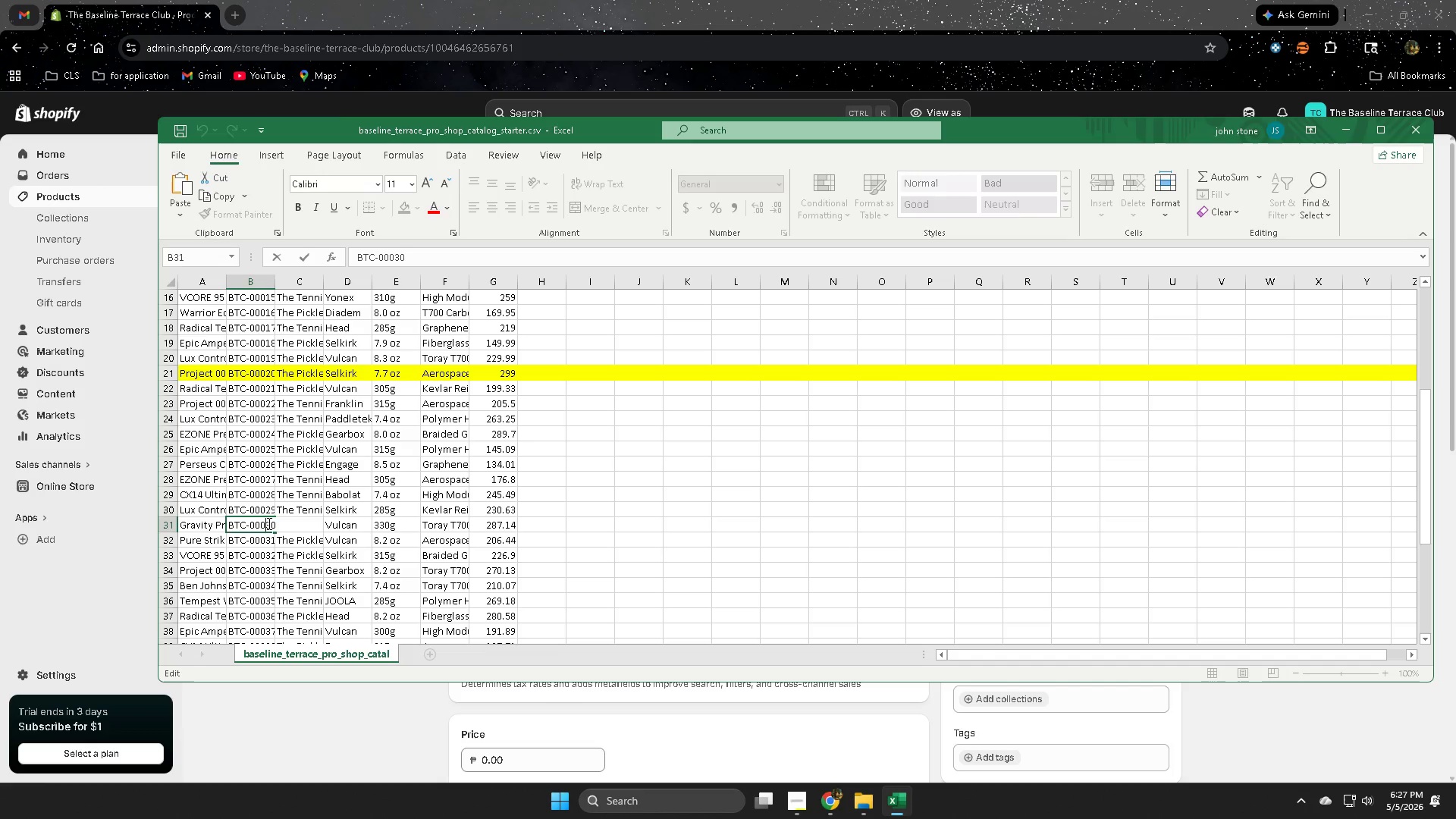 
triple_click([268, 523])
 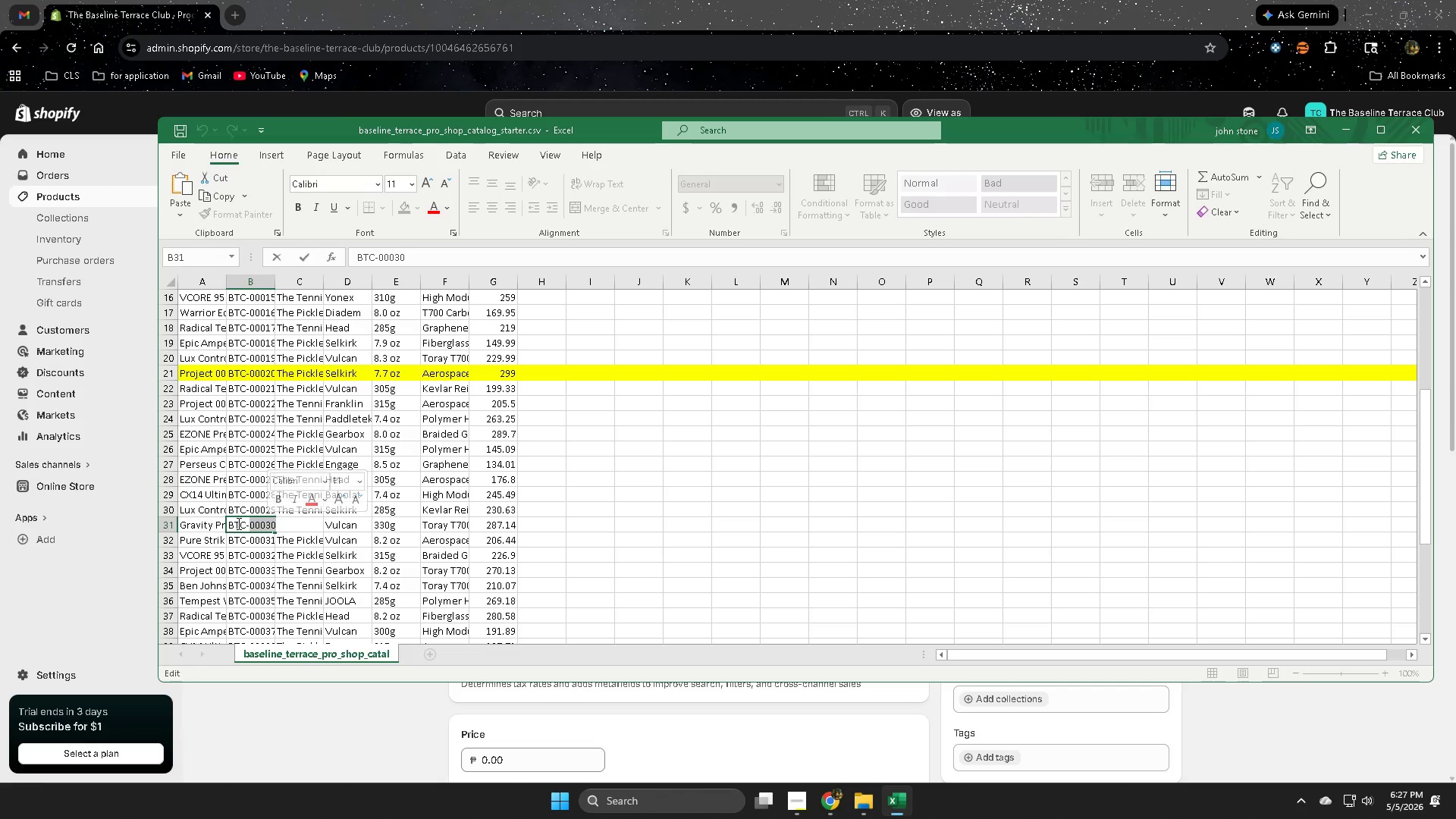 
left_click([237, 523])
 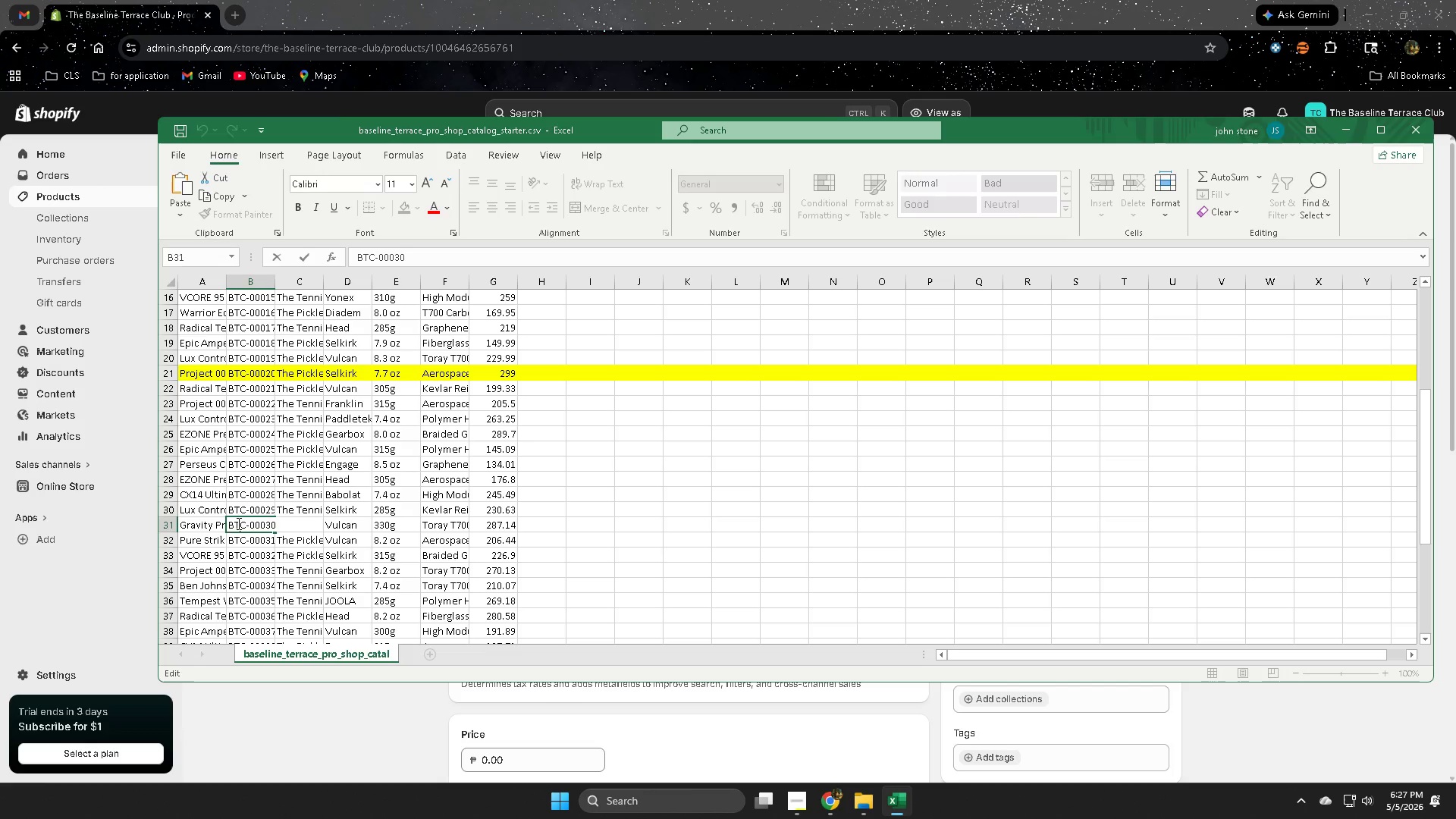 
left_click_drag(start_coordinate=[237, 523], to_coordinate=[254, 523])
 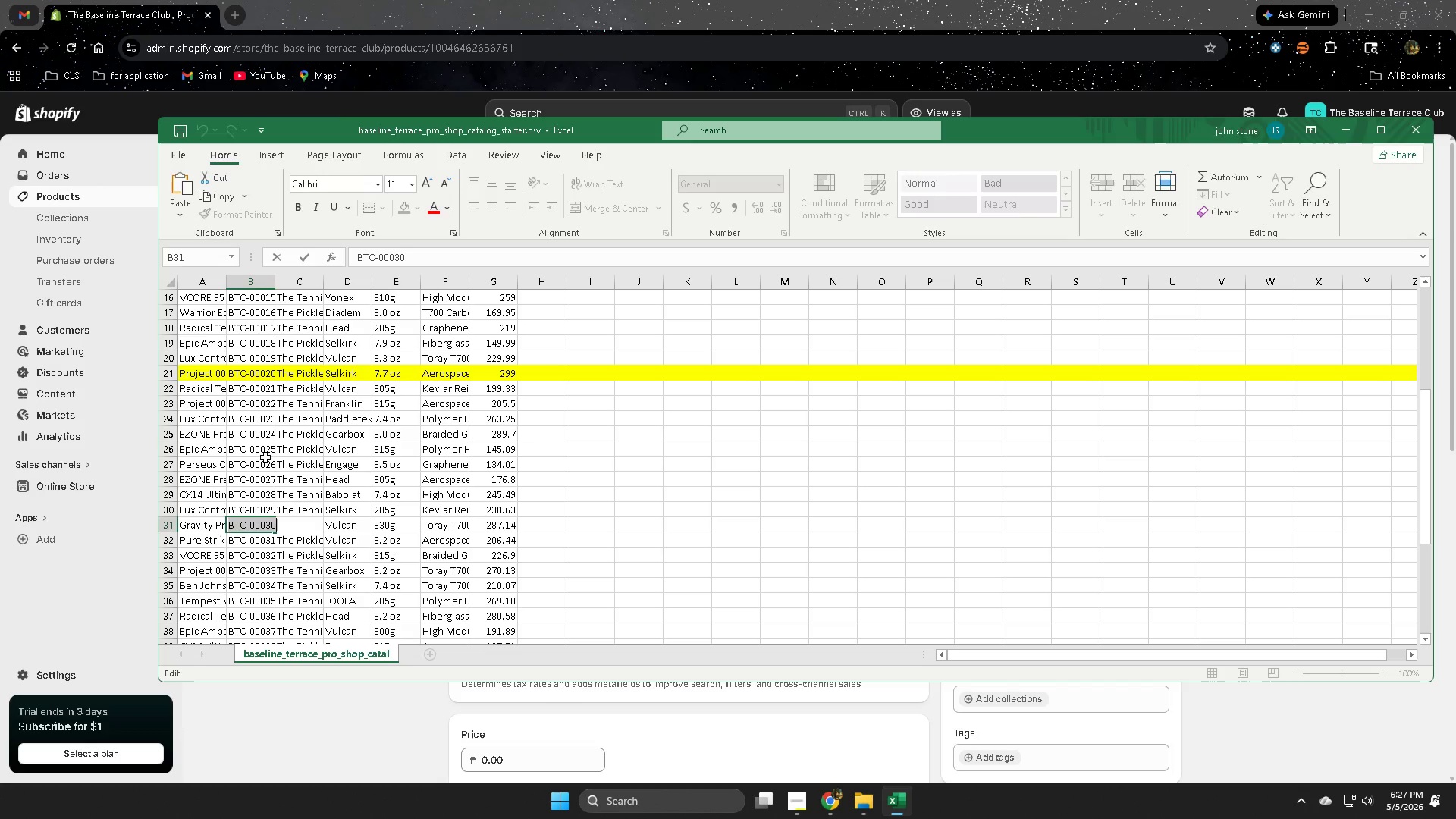 
key(Control+ControlLeft)
 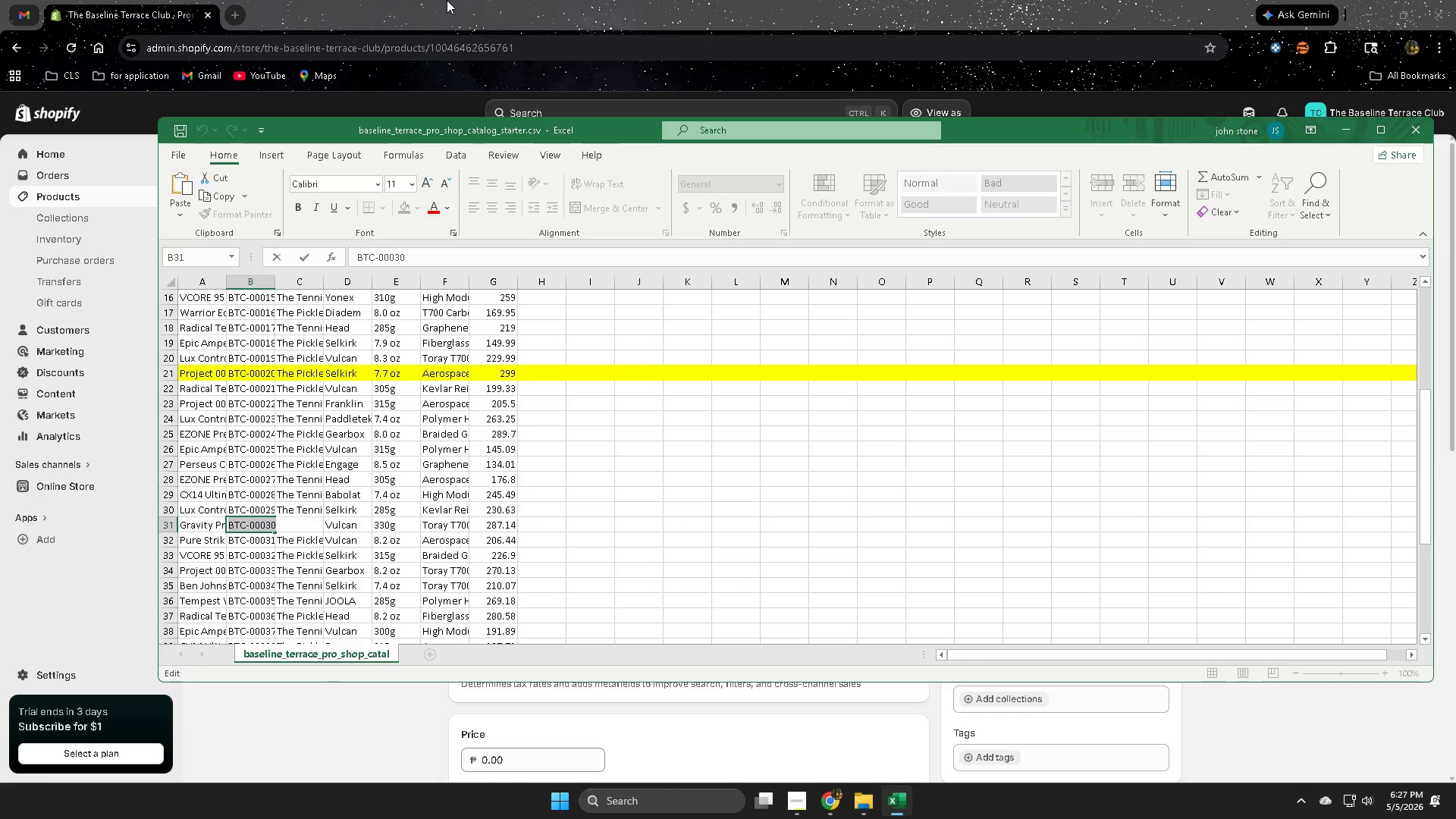 
left_click([447, 0])
 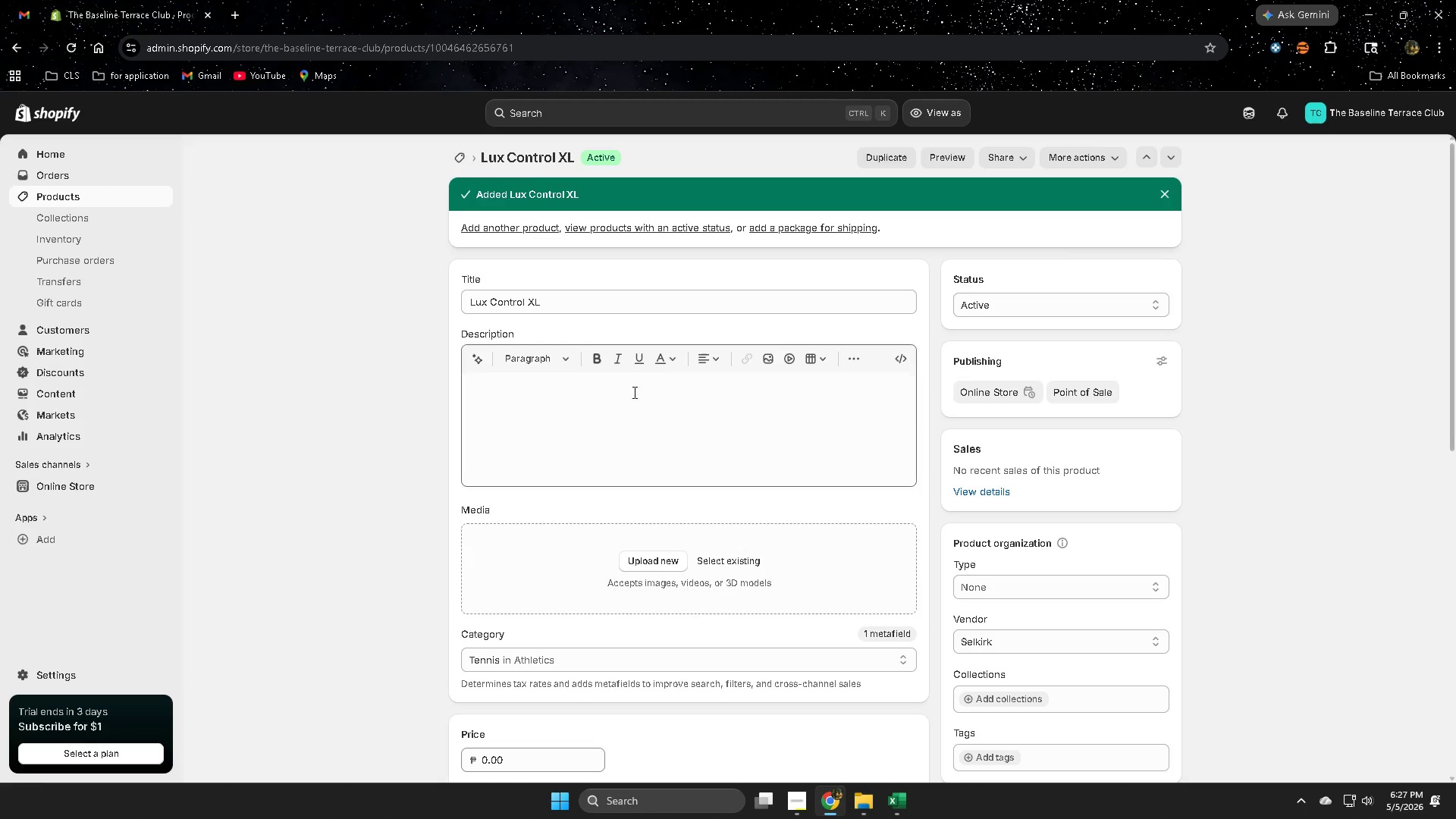 
scroll: coordinate [777, 333], scroll_direction: up, amount: 3.0
 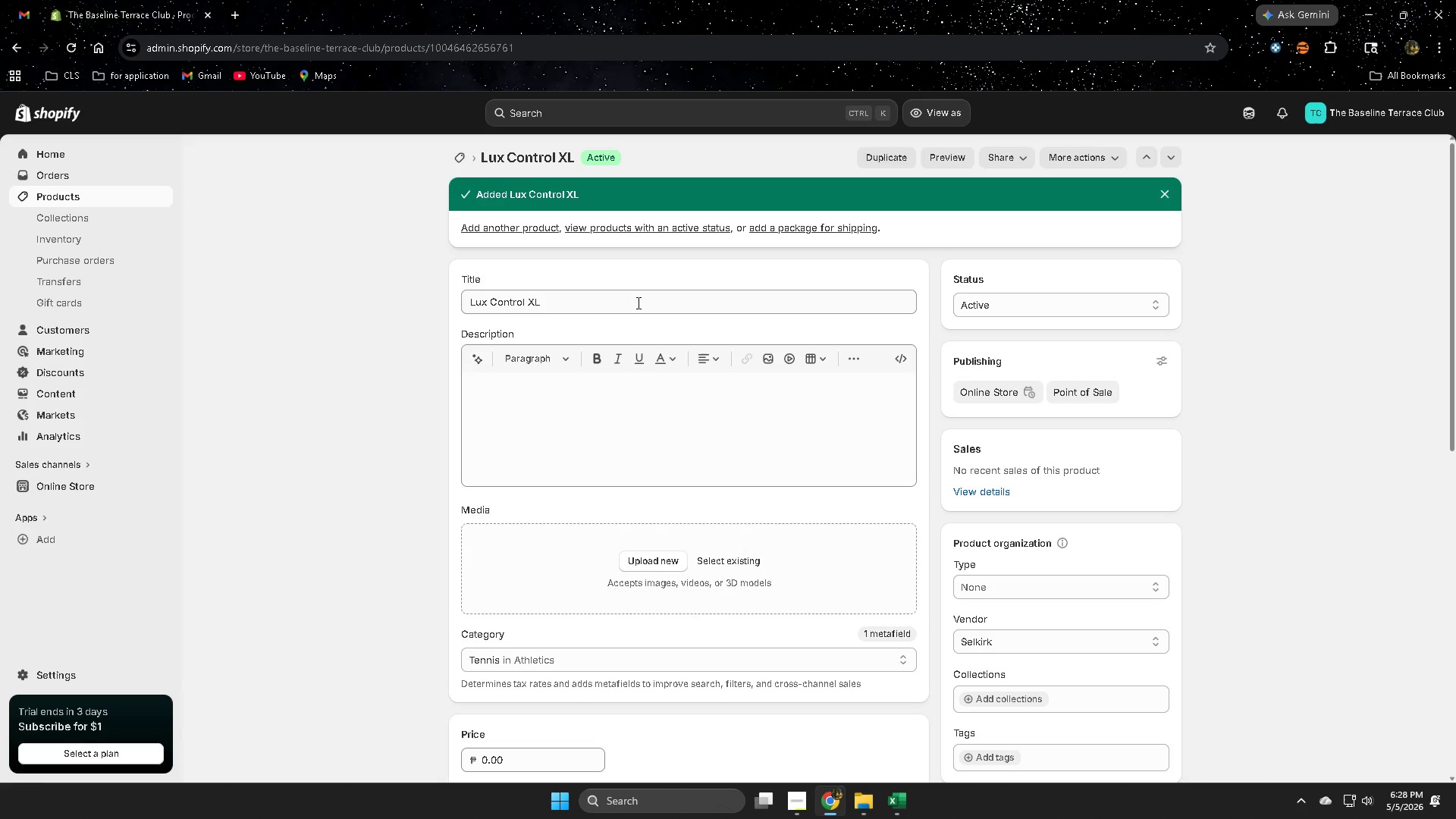 
left_click([55, 193])
 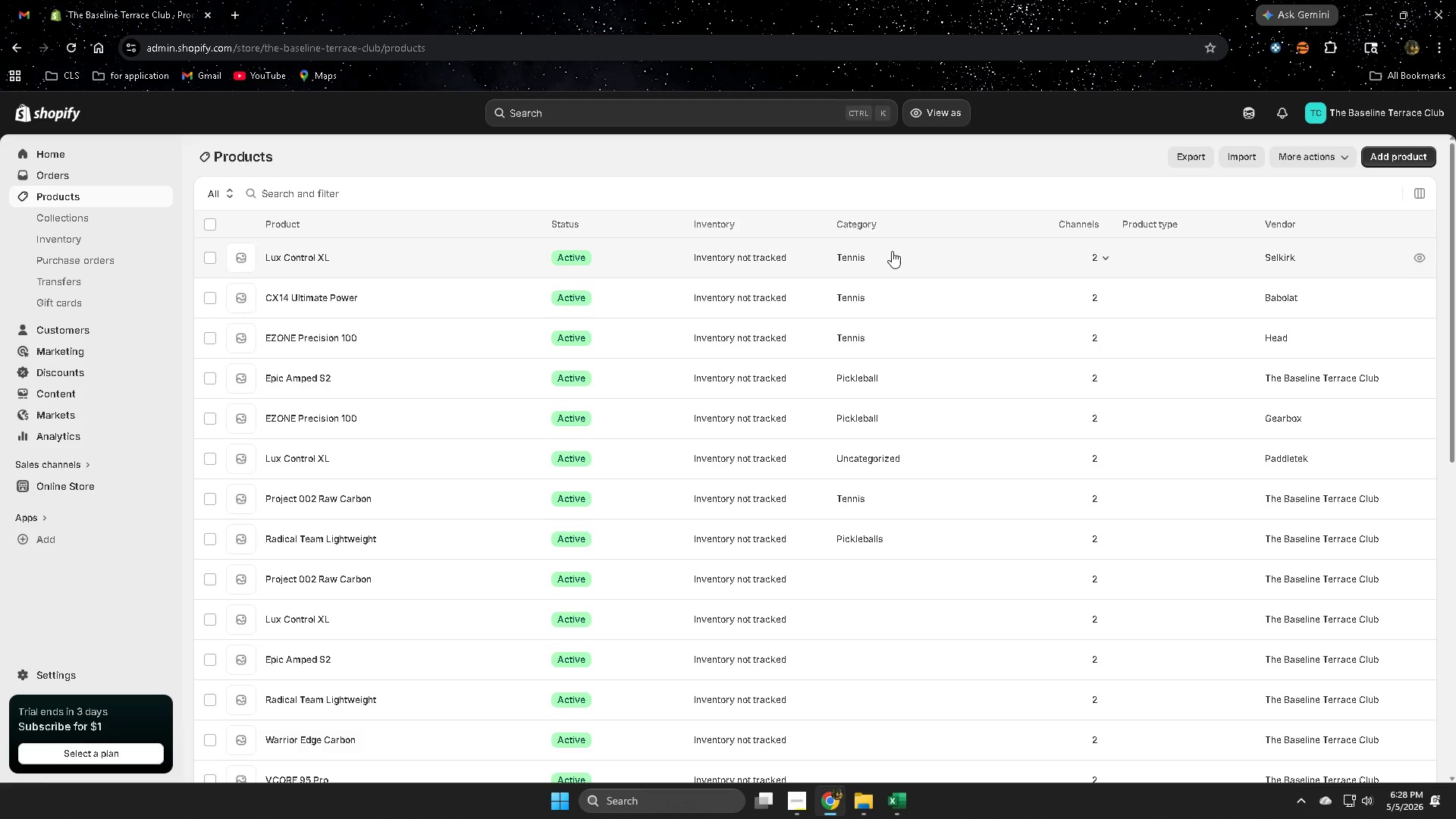 
scroll: coordinate [685, 555], scroll_direction: down, amount: 8.0
 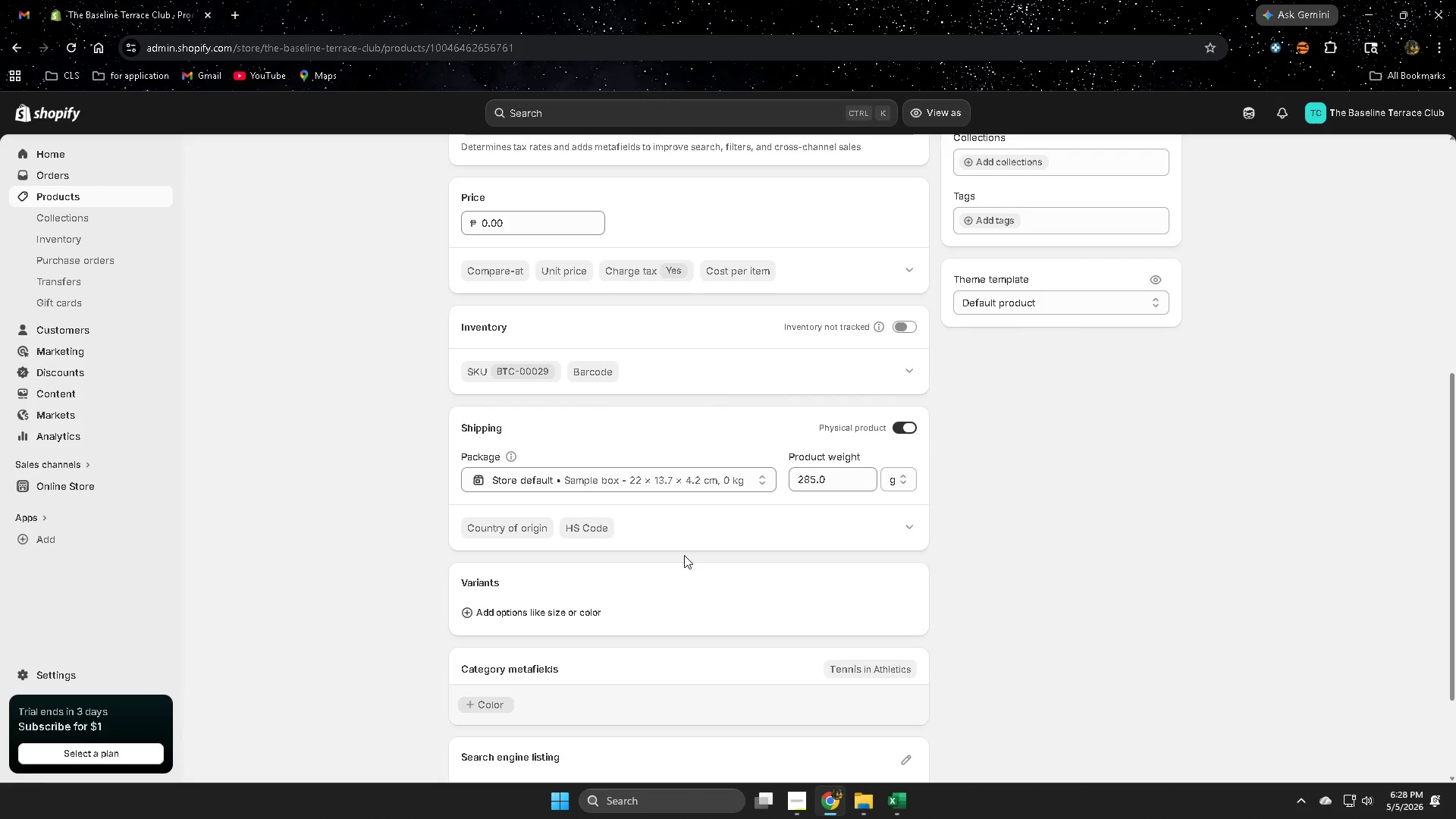 
scroll: coordinate [684, 555], scroll_direction: none, amount: 0.0
 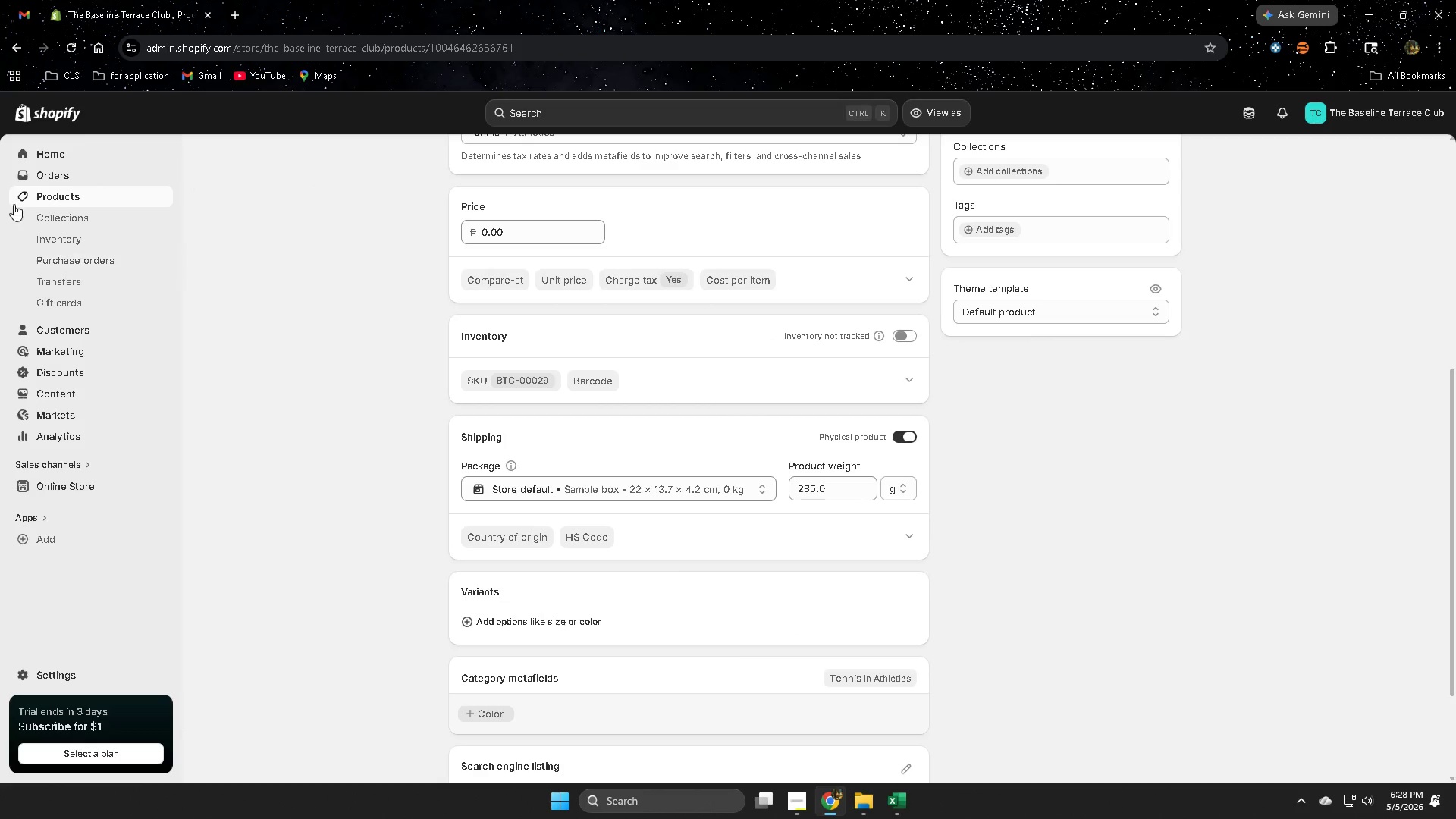 
left_click([70, 198])
 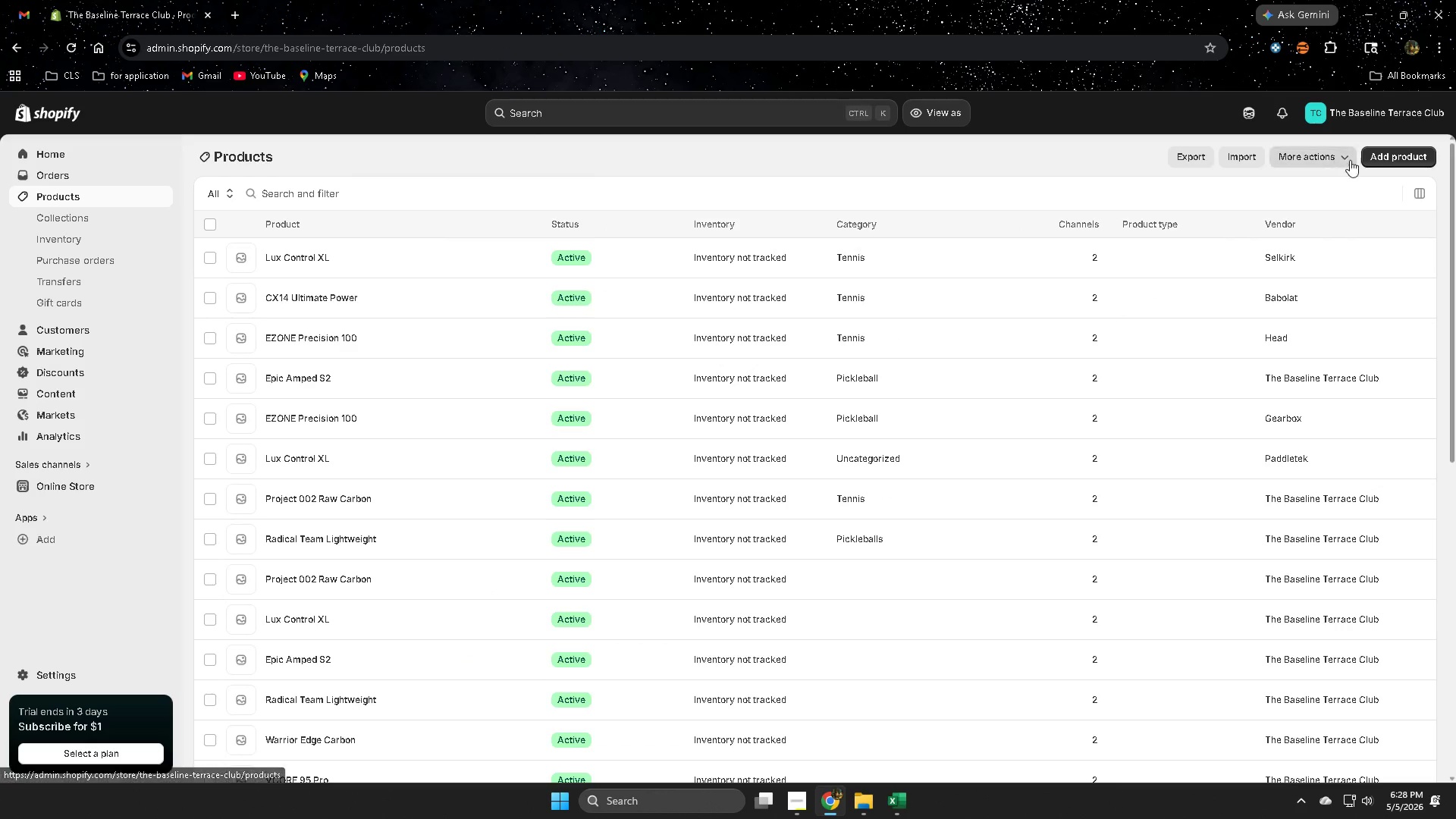 
left_click([1396, 159])
 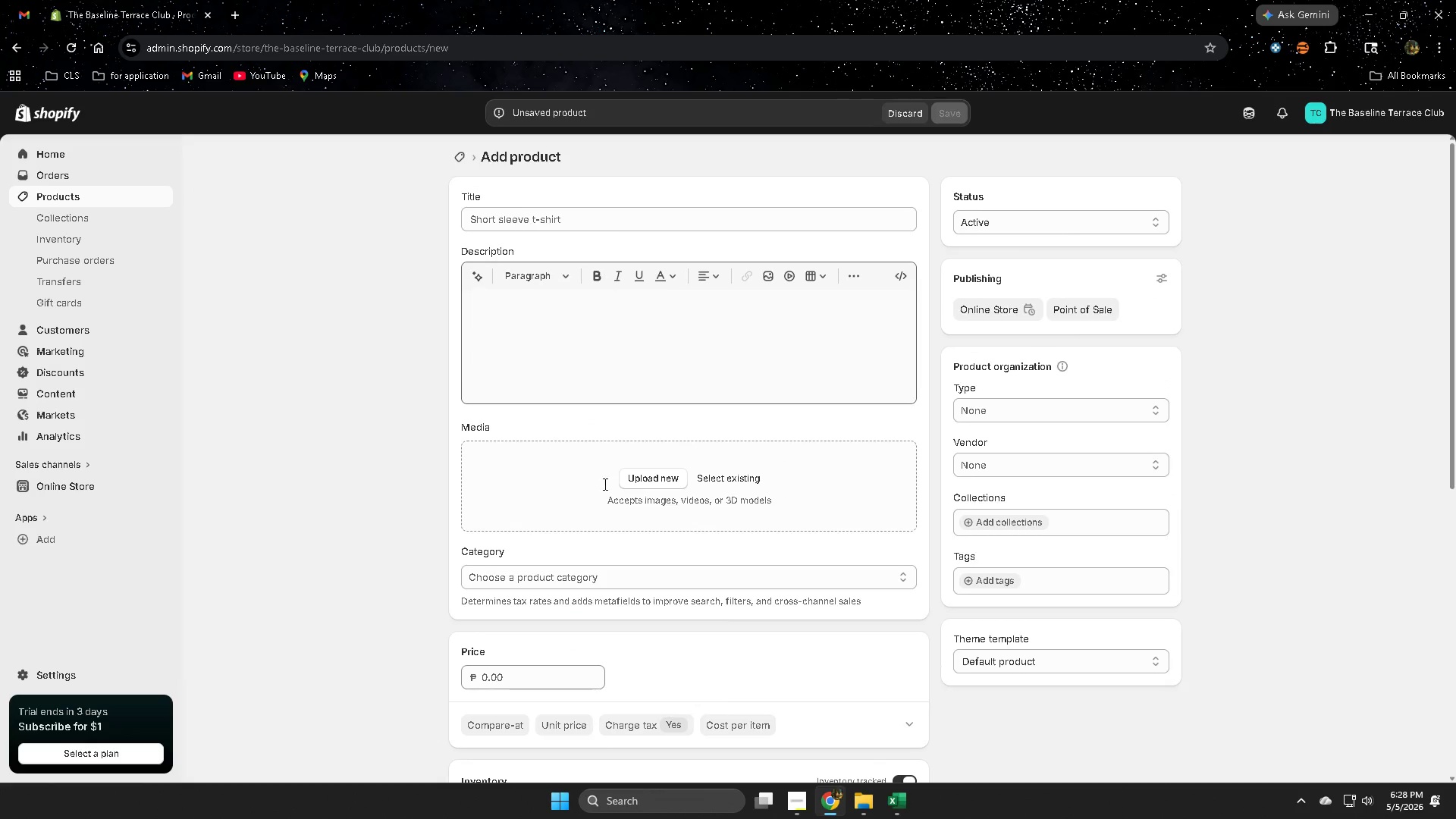 
scroll: coordinate [838, 646], scroll_direction: down, amount: 4.0
 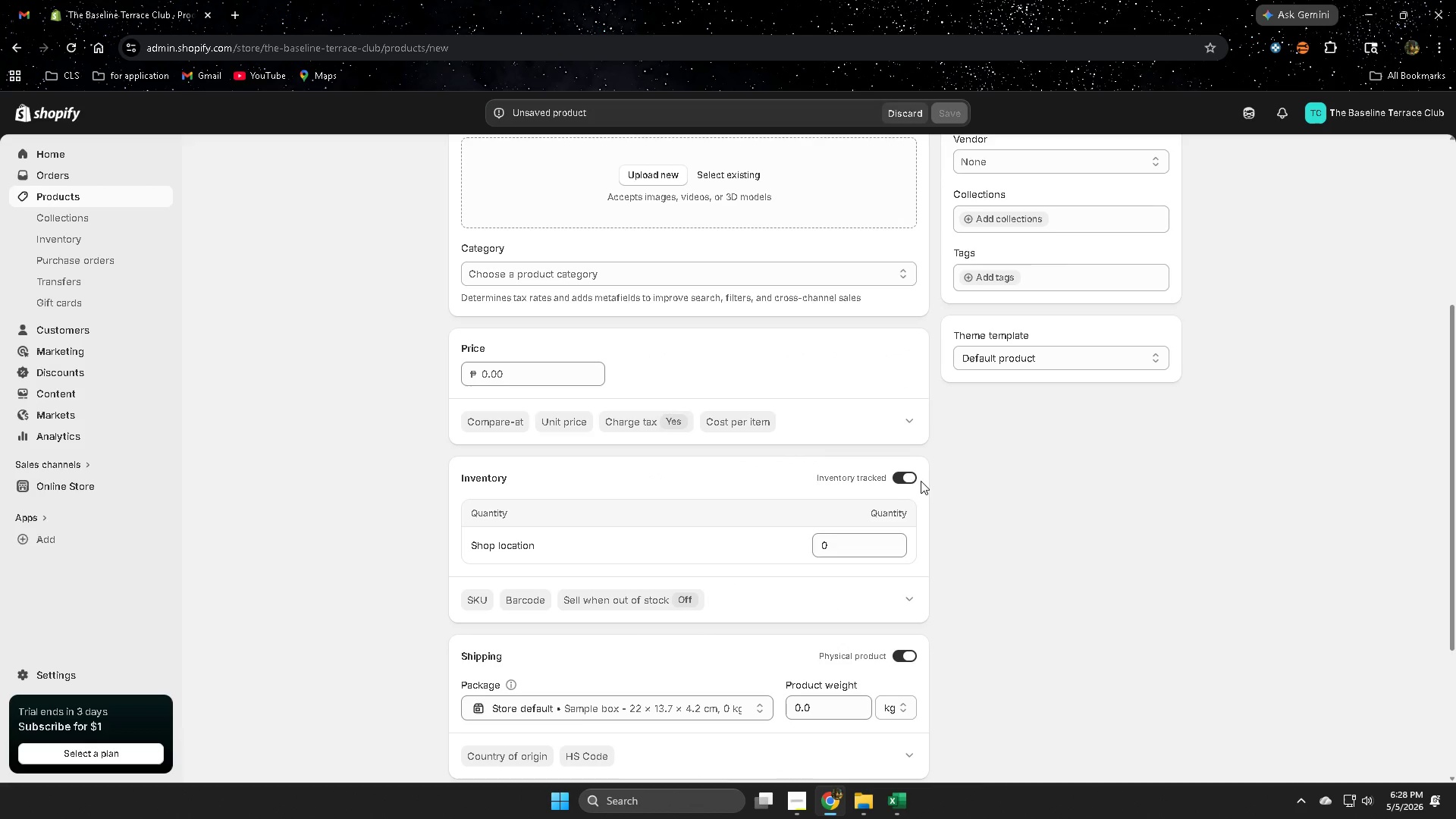 
left_click([910, 478])
 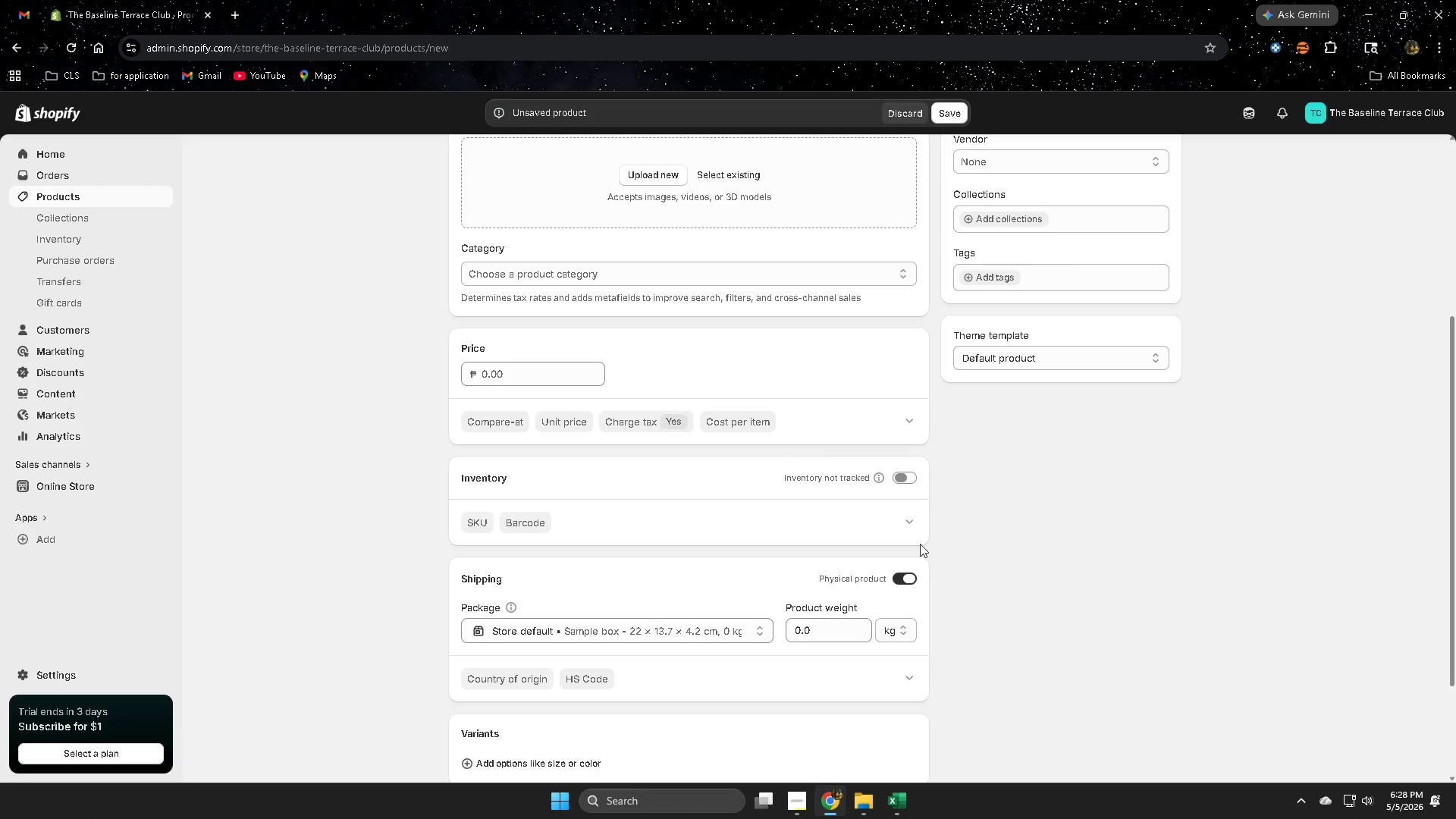 
left_click([908, 519])
 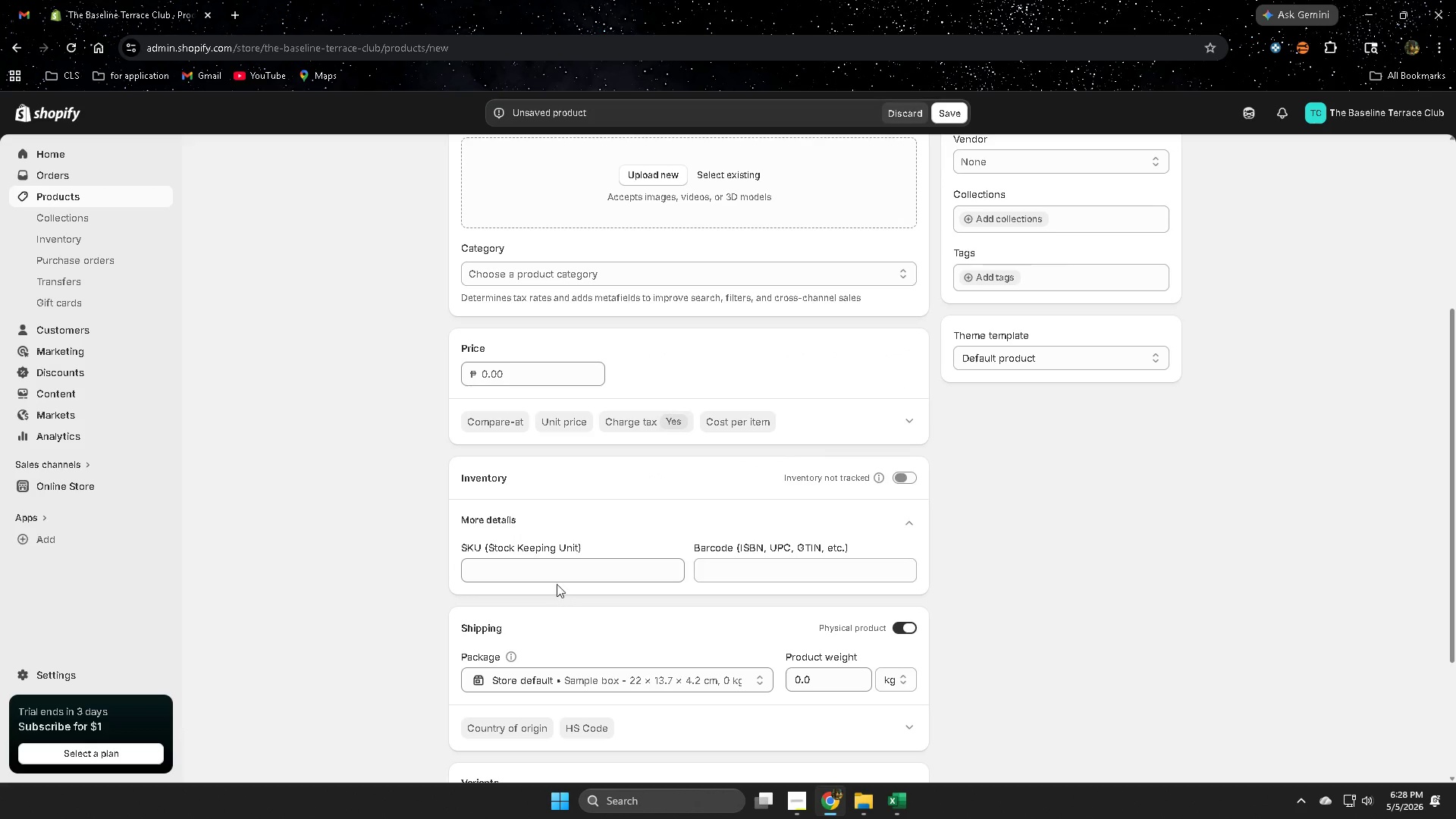 
left_click([557, 575])
 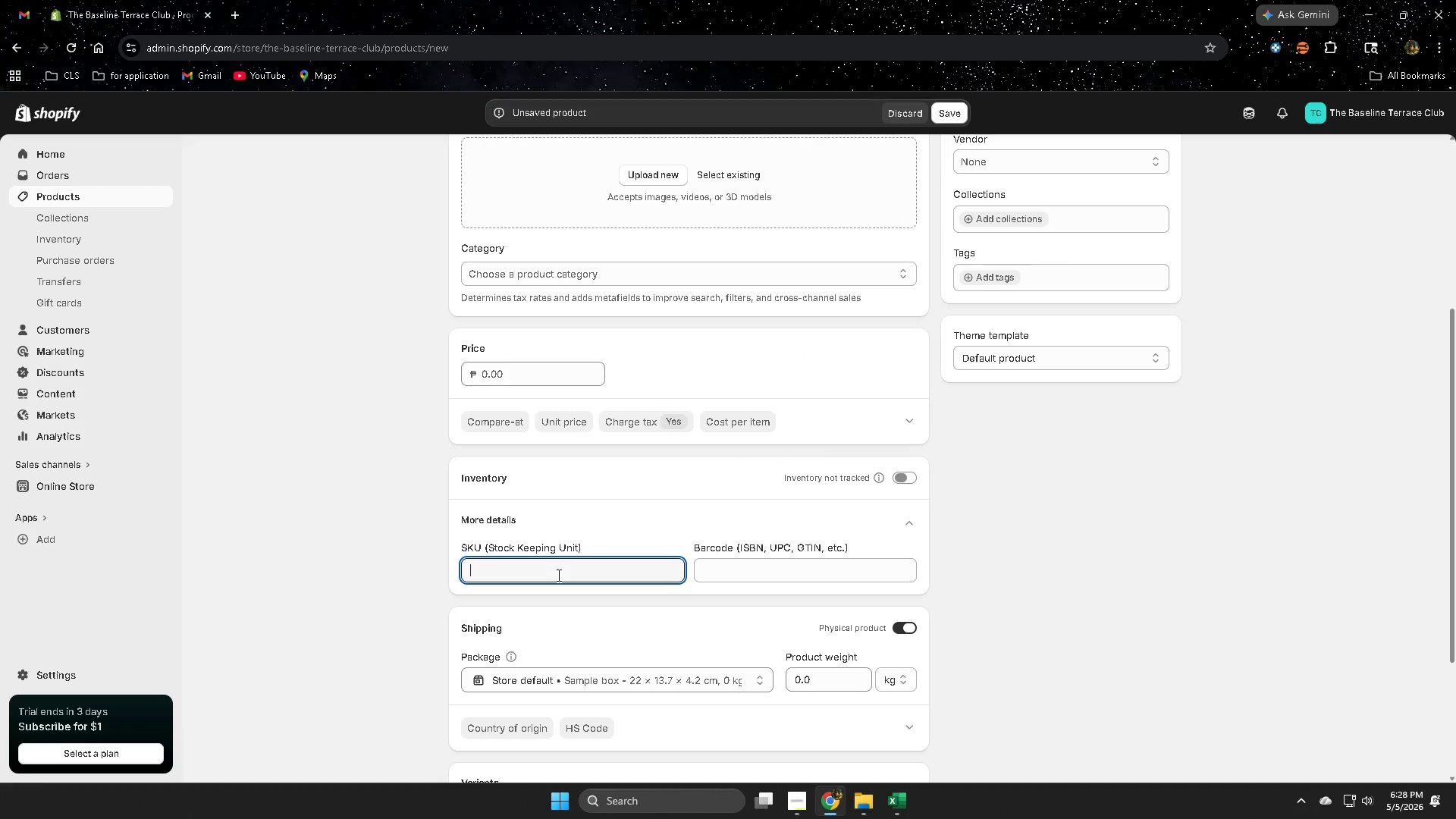 
key(Control+ControlLeft)
 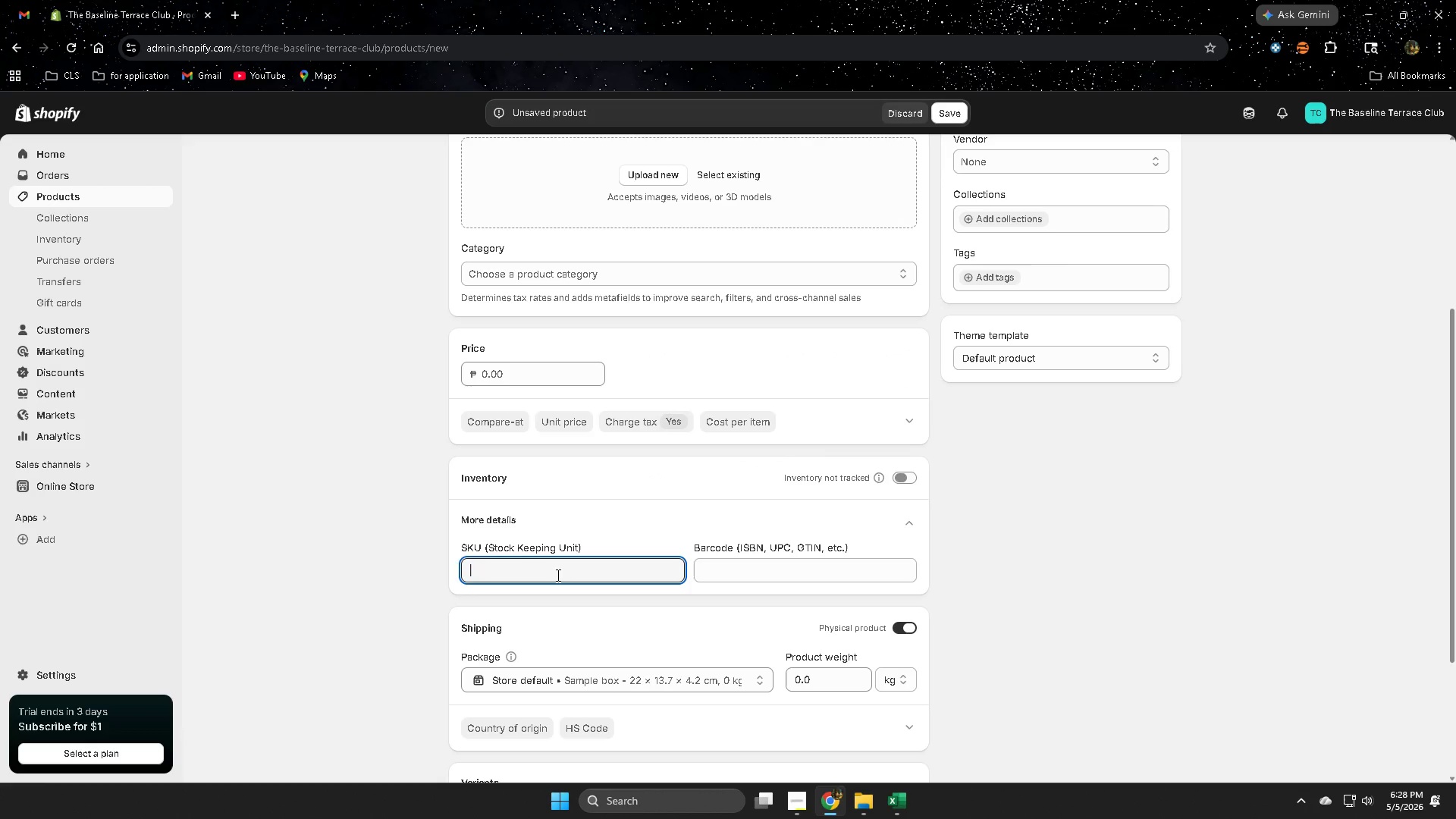 
key(Control+V)
 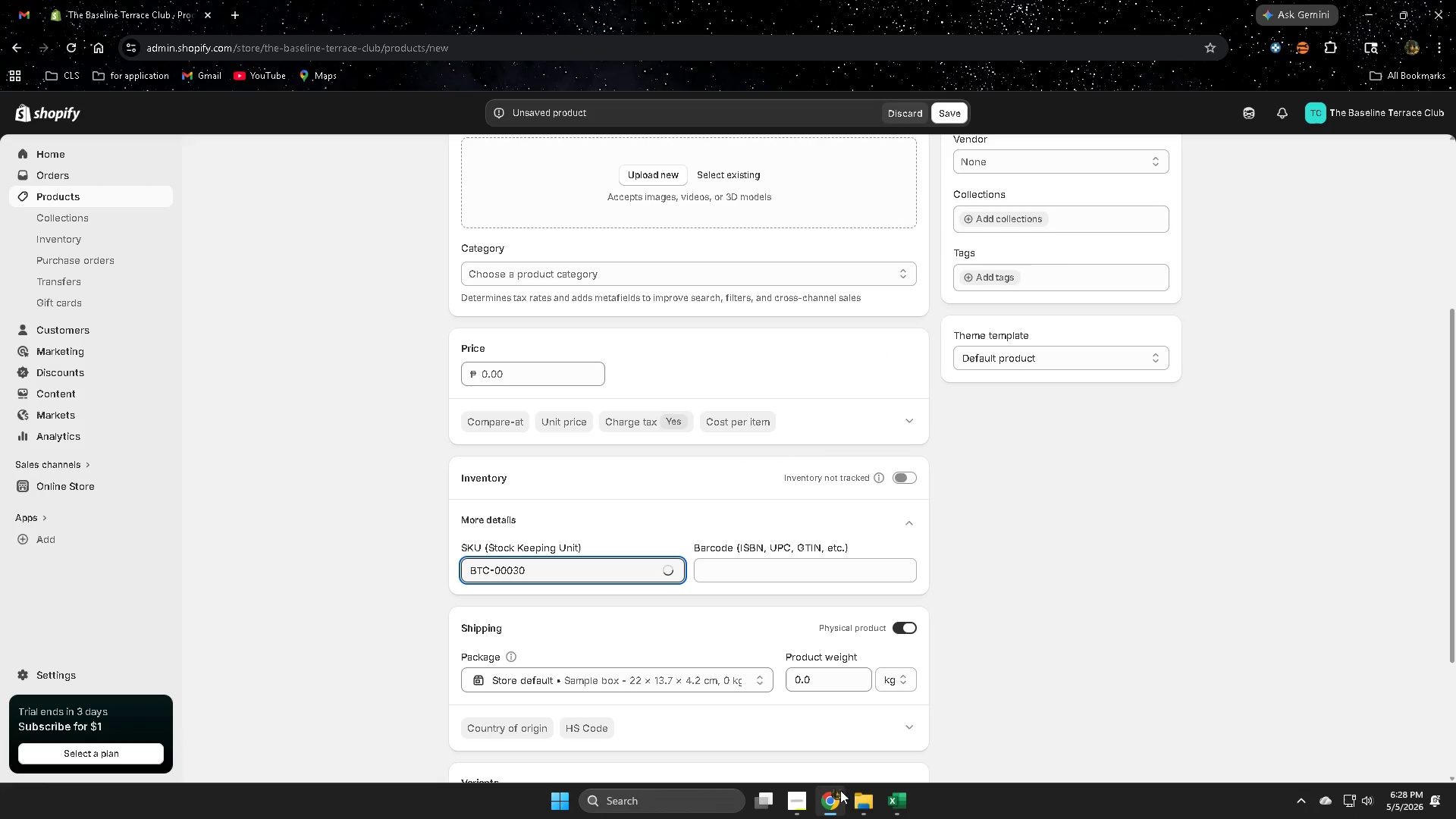 
left_click([896, 805])
 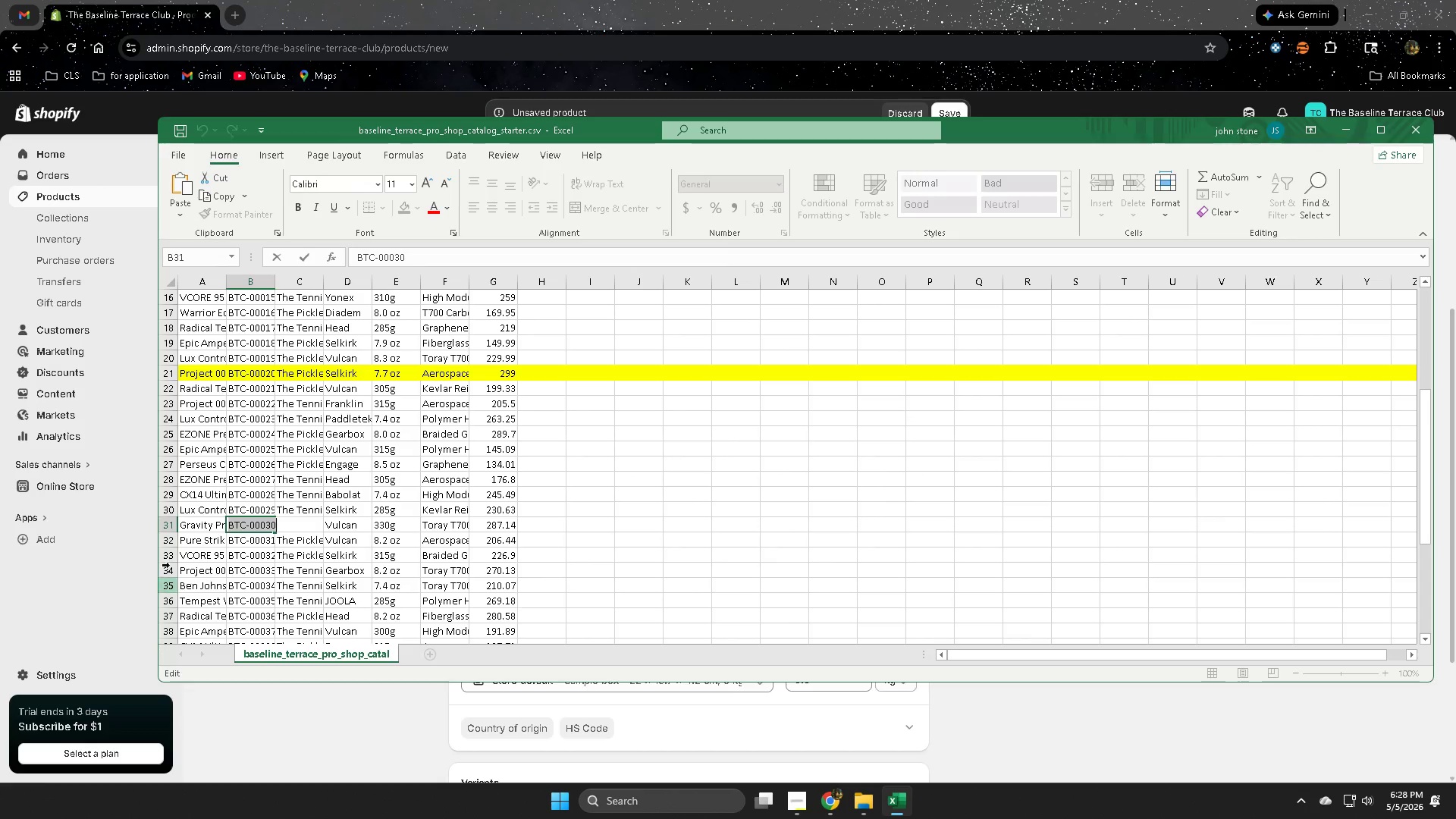 
left_click([173, 526])
 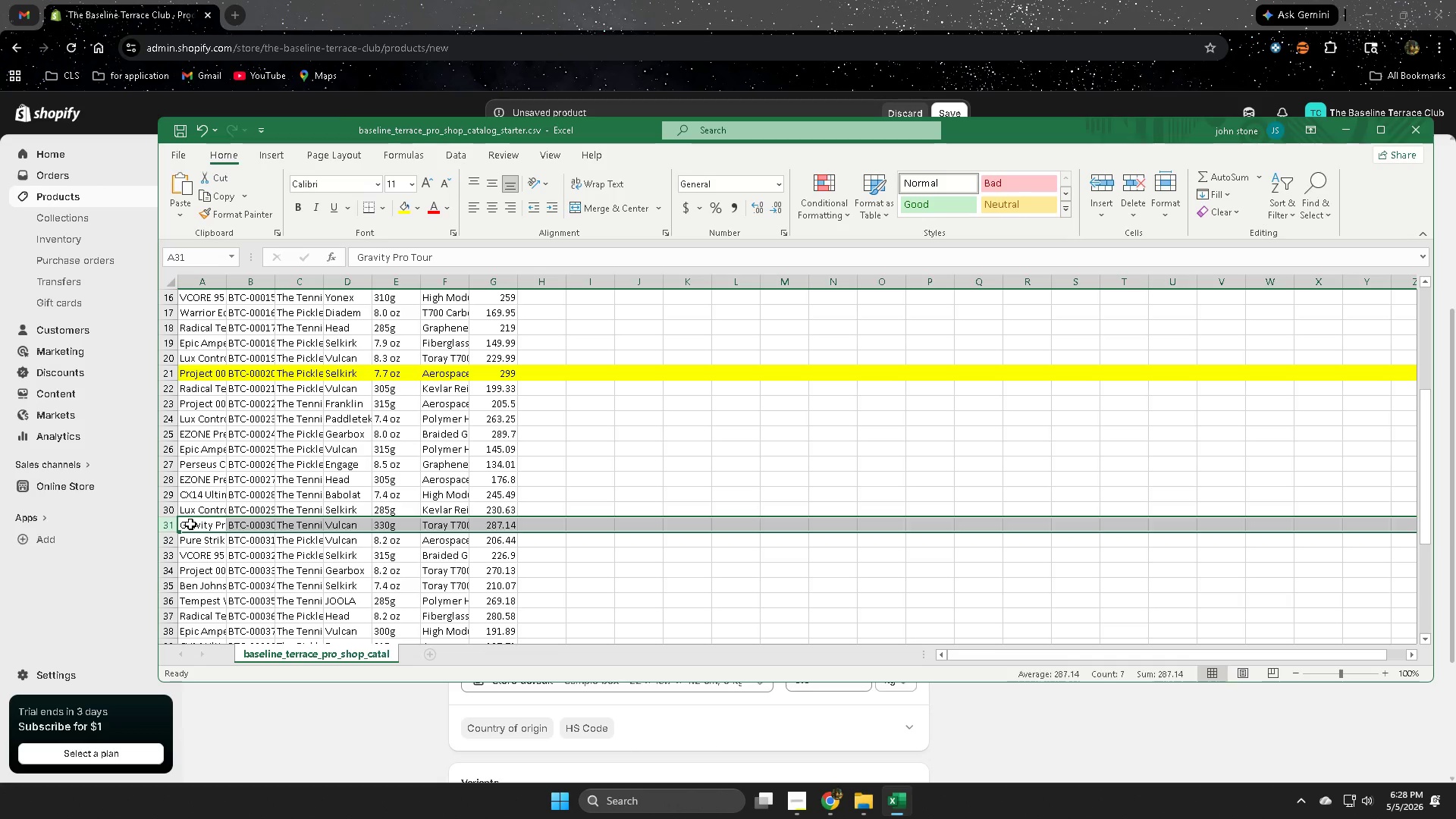 
double_click([190, 524])
 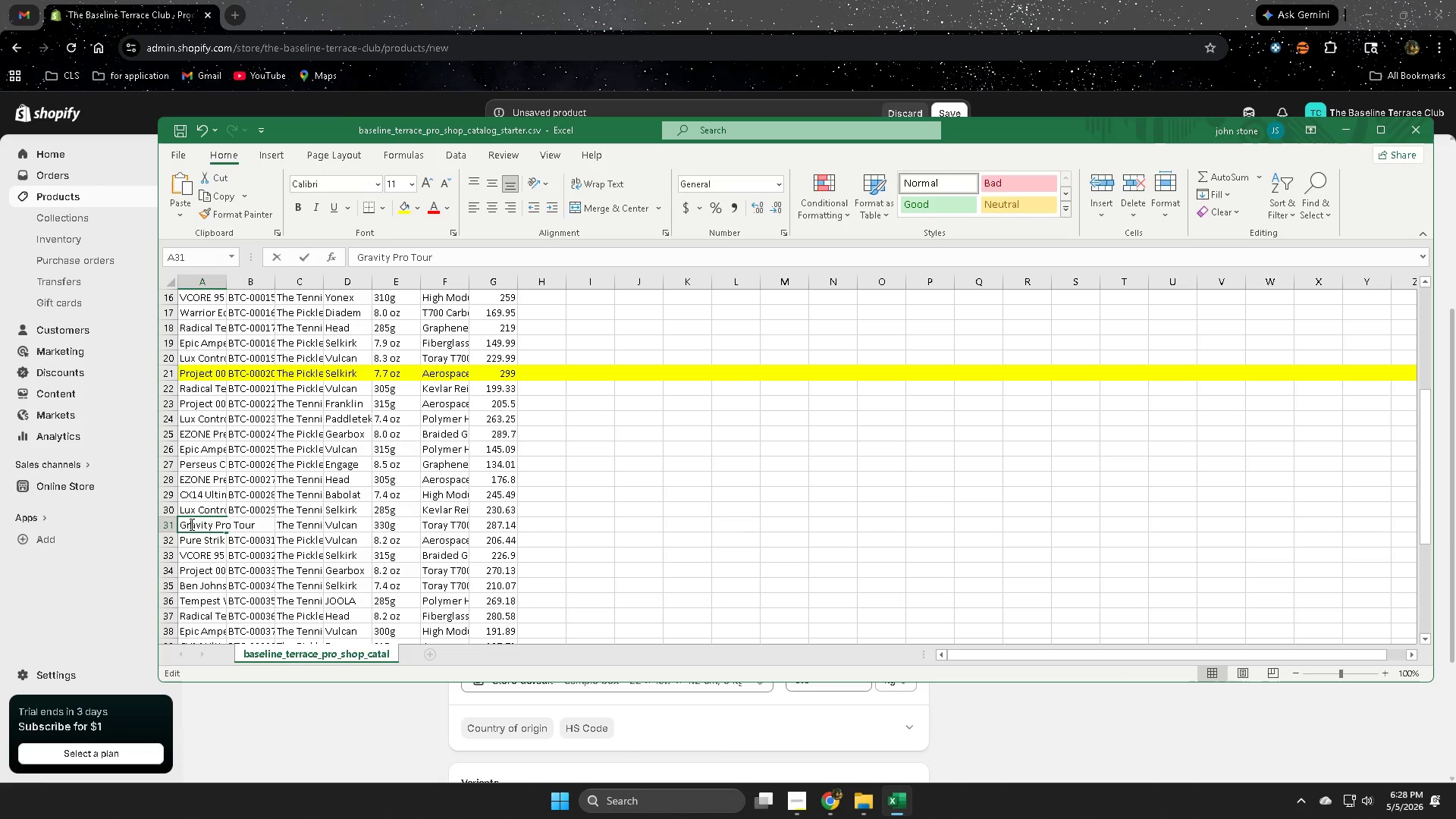 
triple_click([190, 524])
 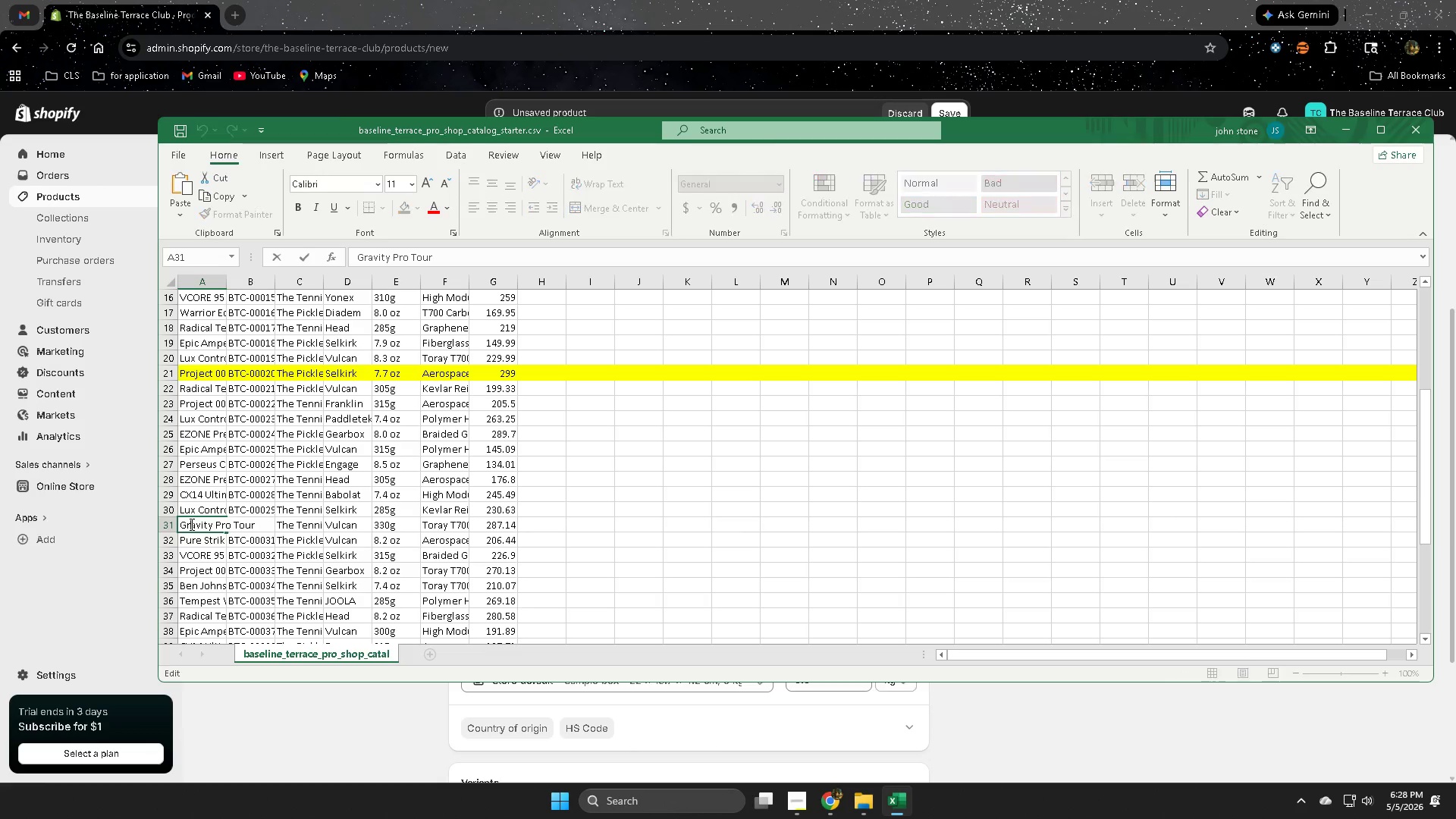 
triple_click([190, 524])
 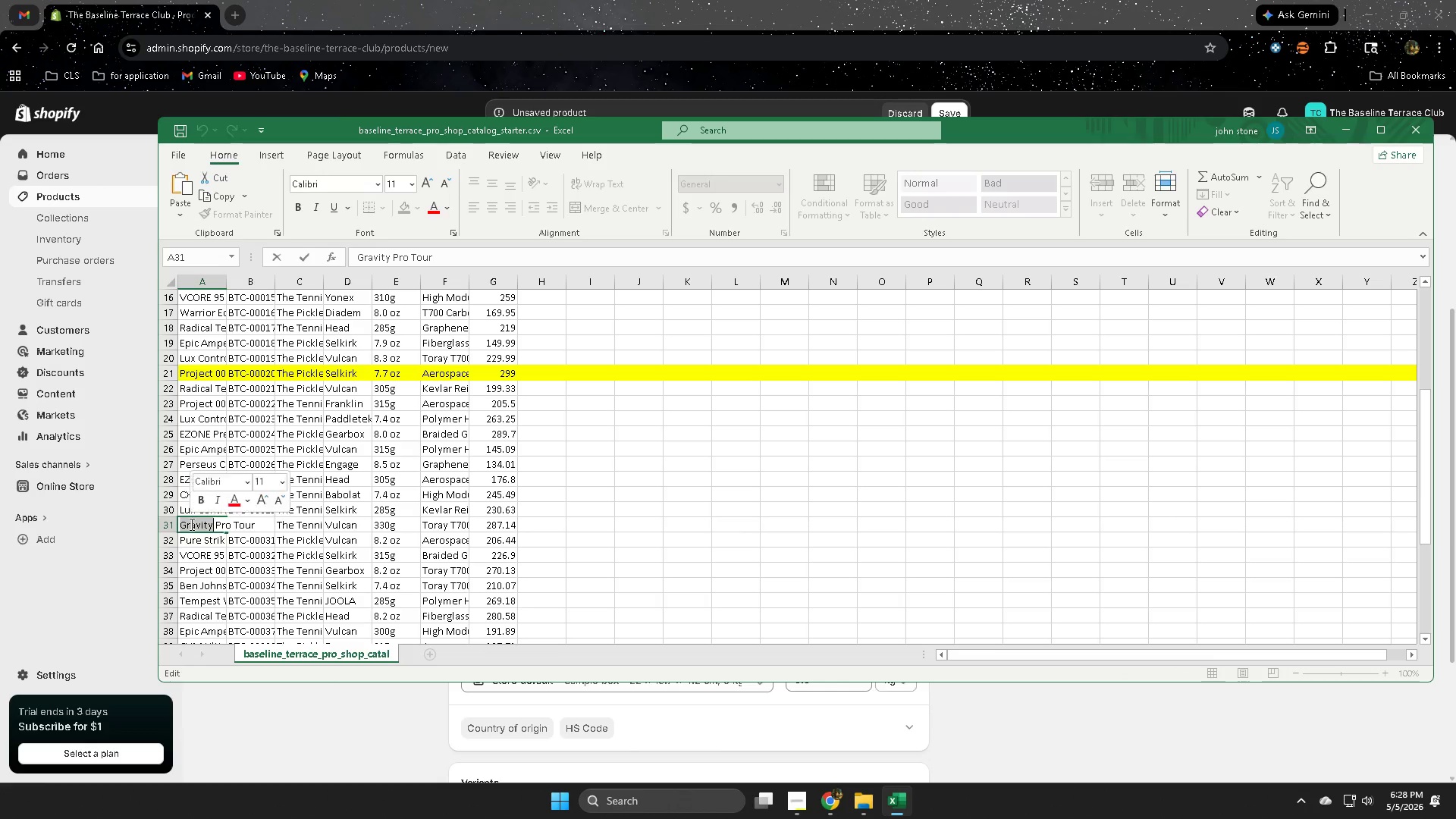 
triple_click([190, 524])
 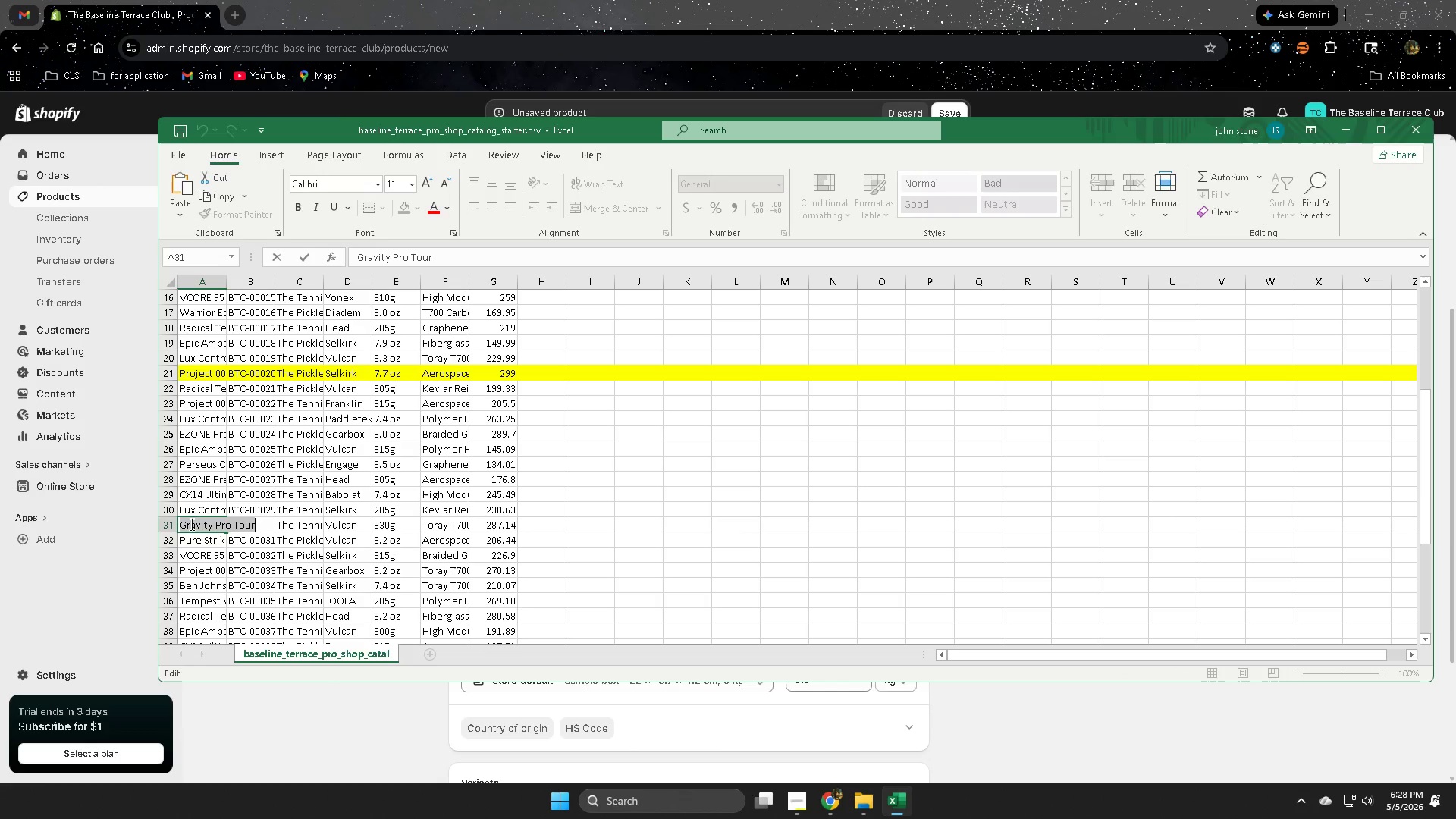 
key(Control+ControlLeft)
 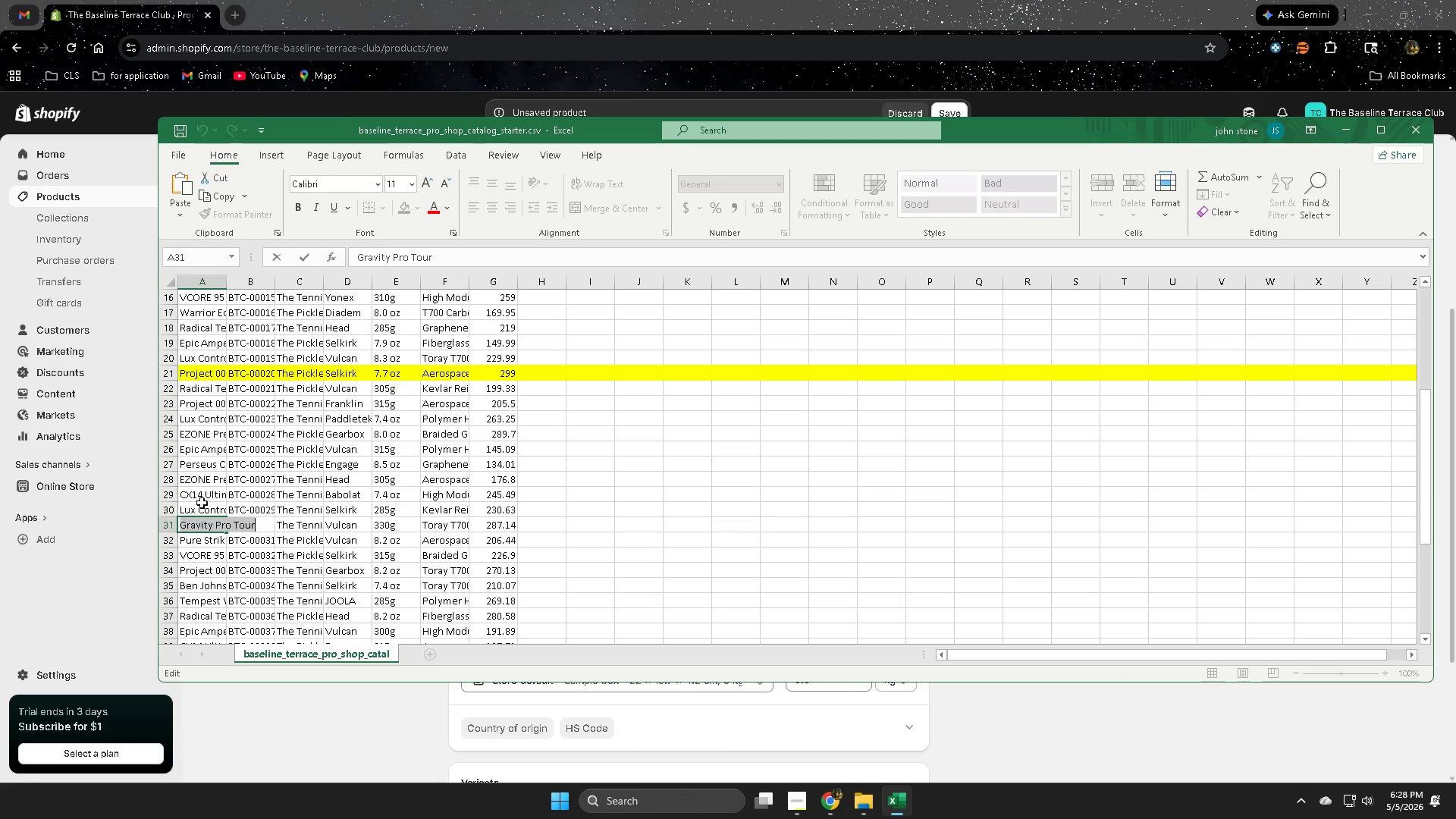 
key(Control+C)
 